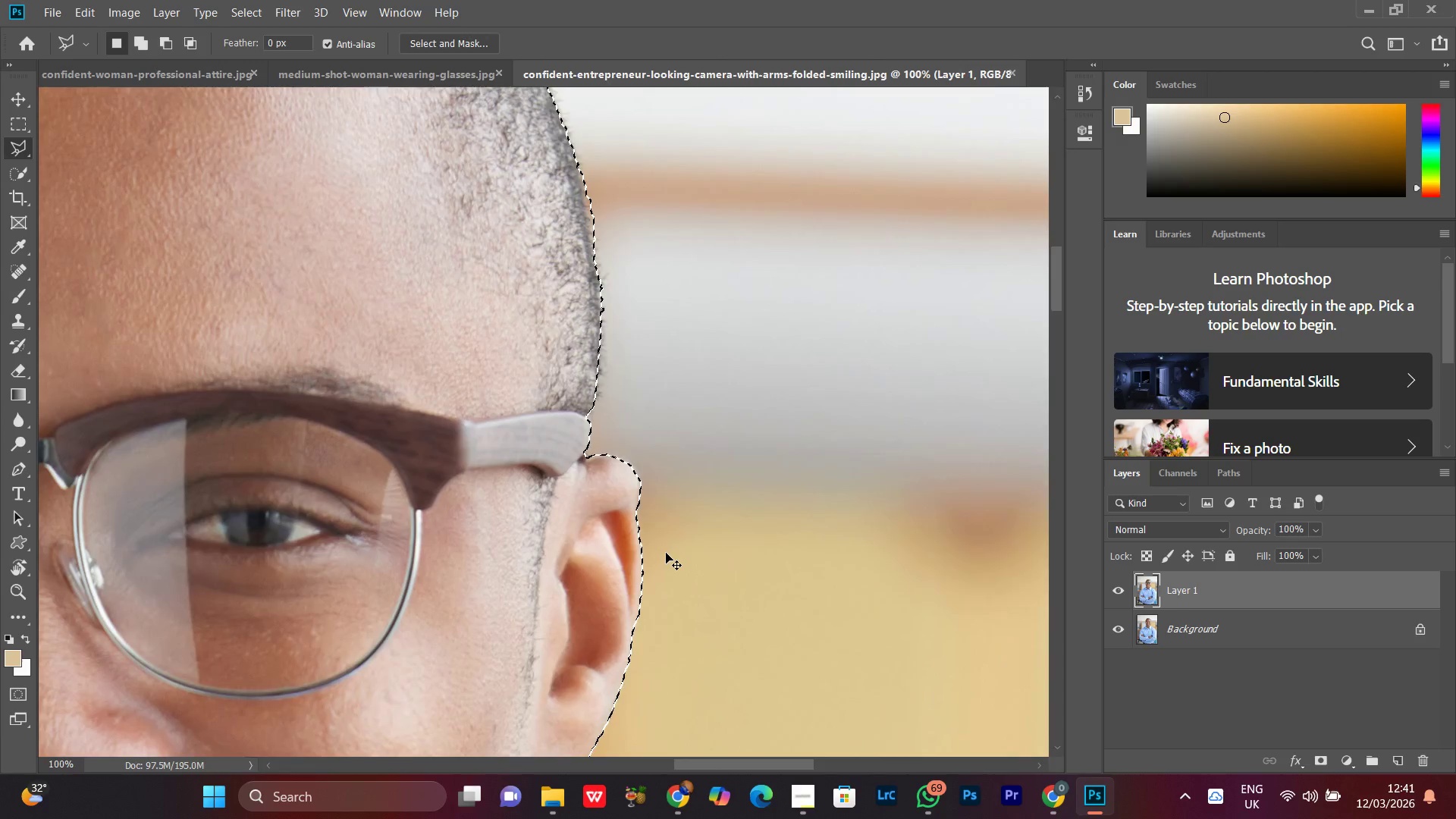 
key(Control+Minus)
 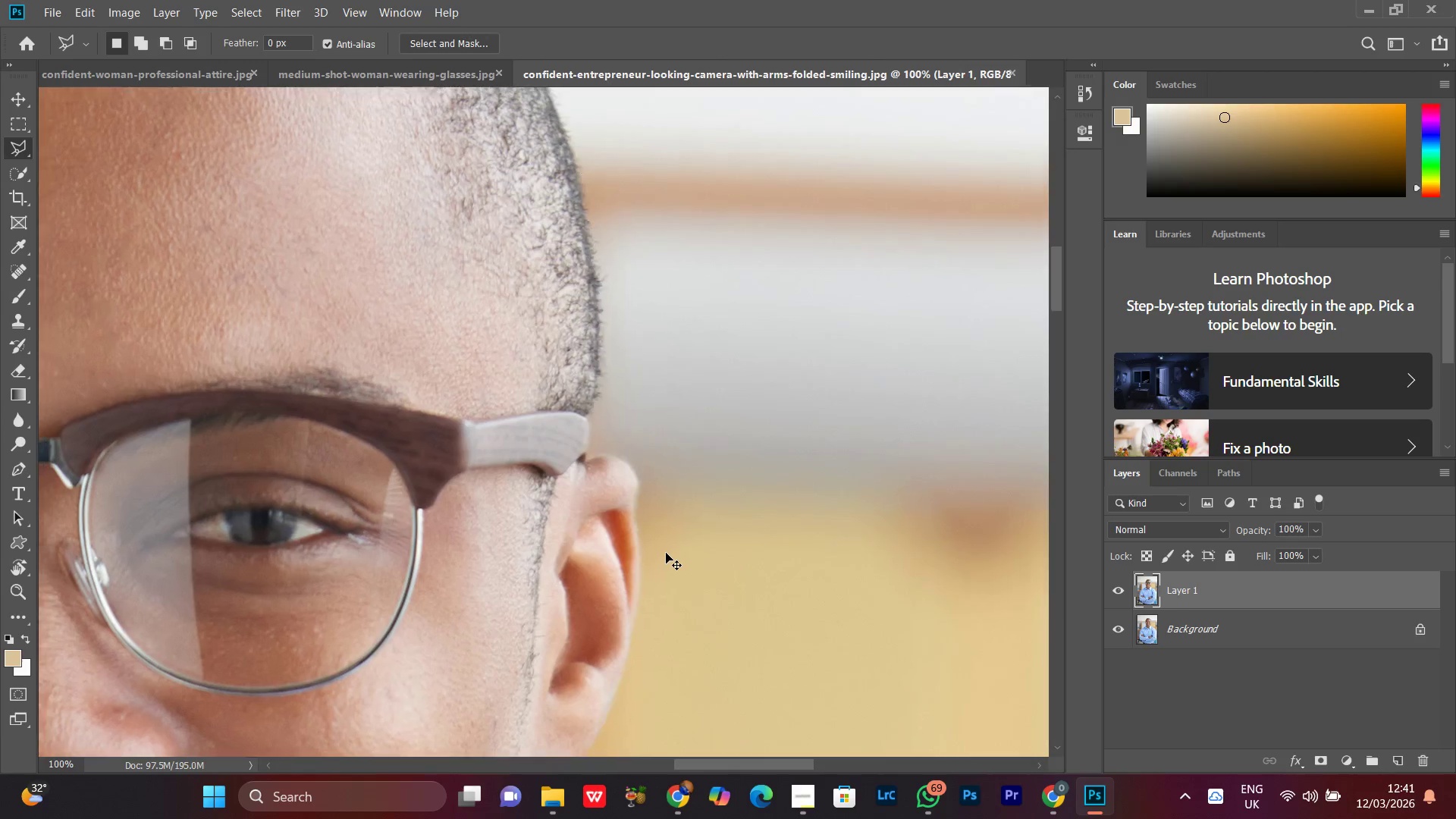 
key(Control+Minus)
 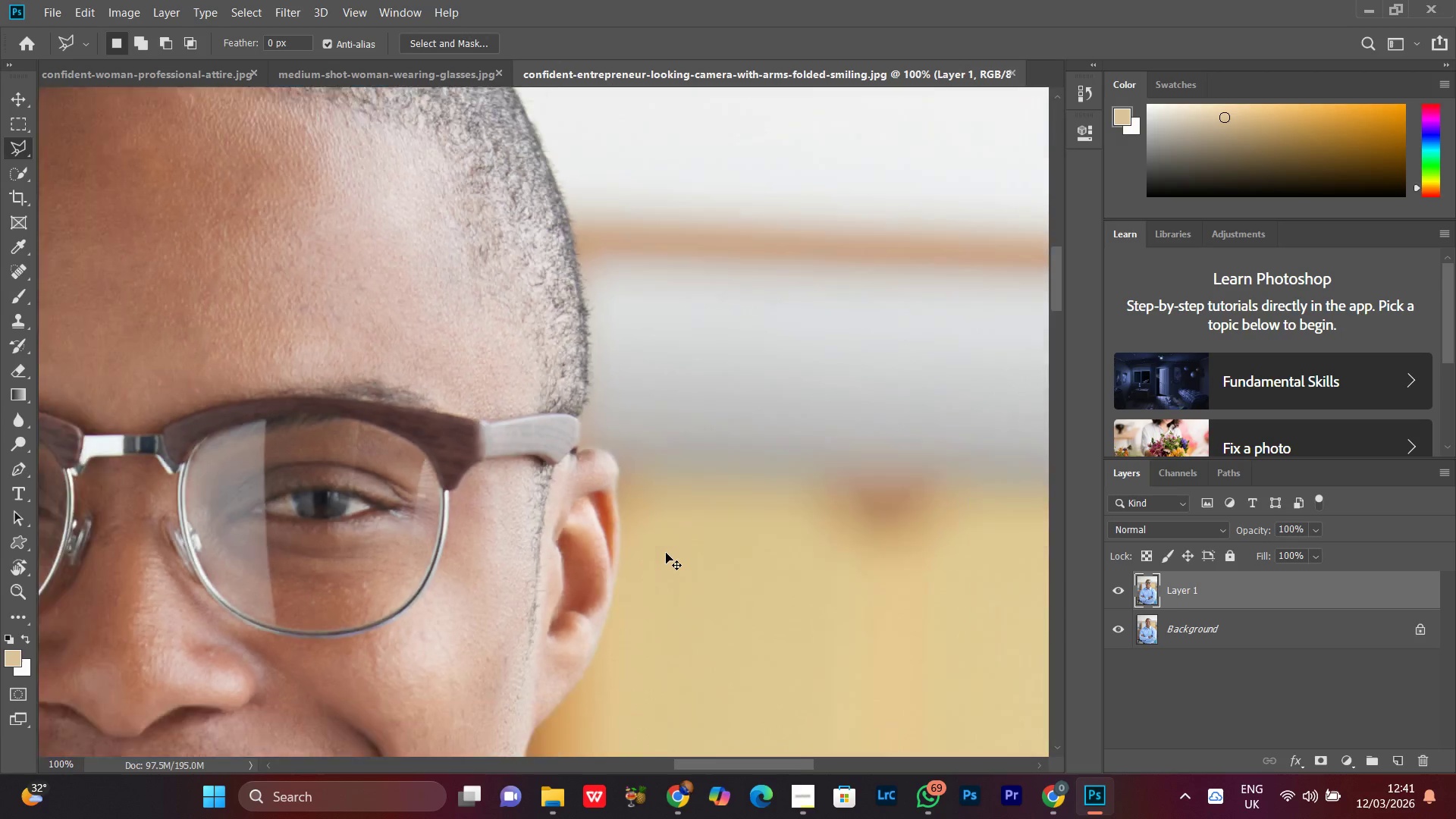 
key(Control+Minus)
 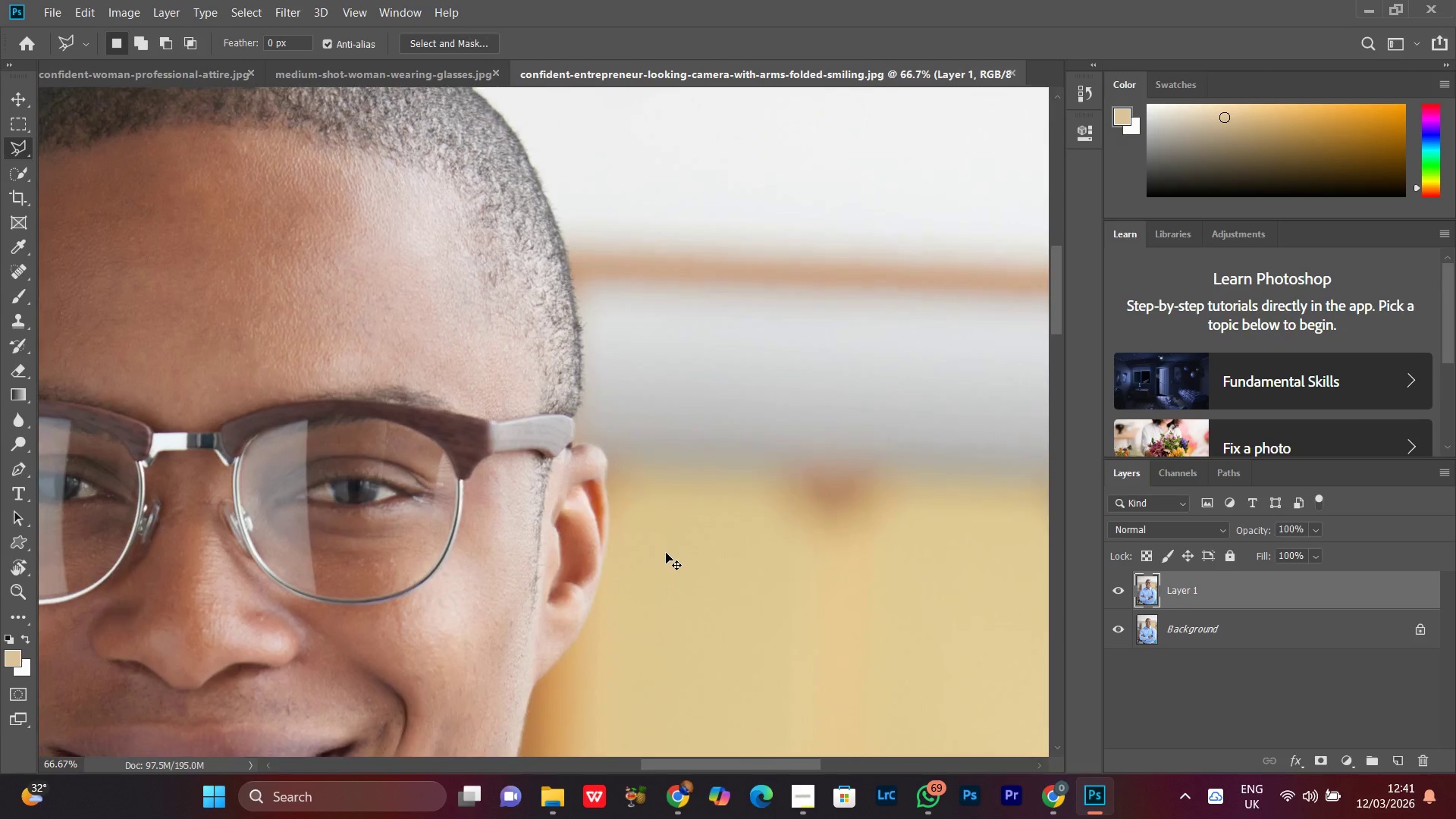 
key(Control+Minus)
 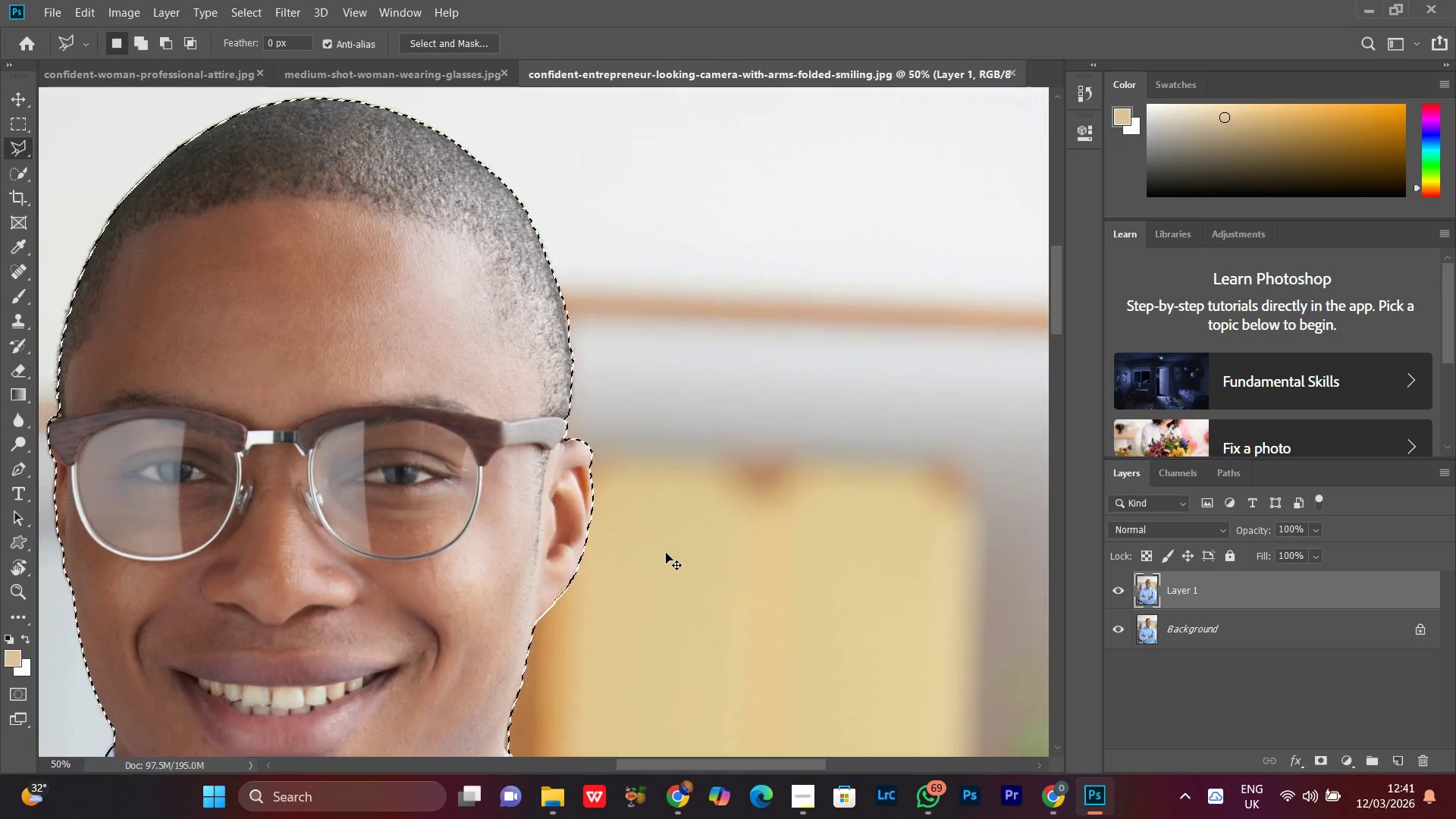 
key(Control+Minus)
 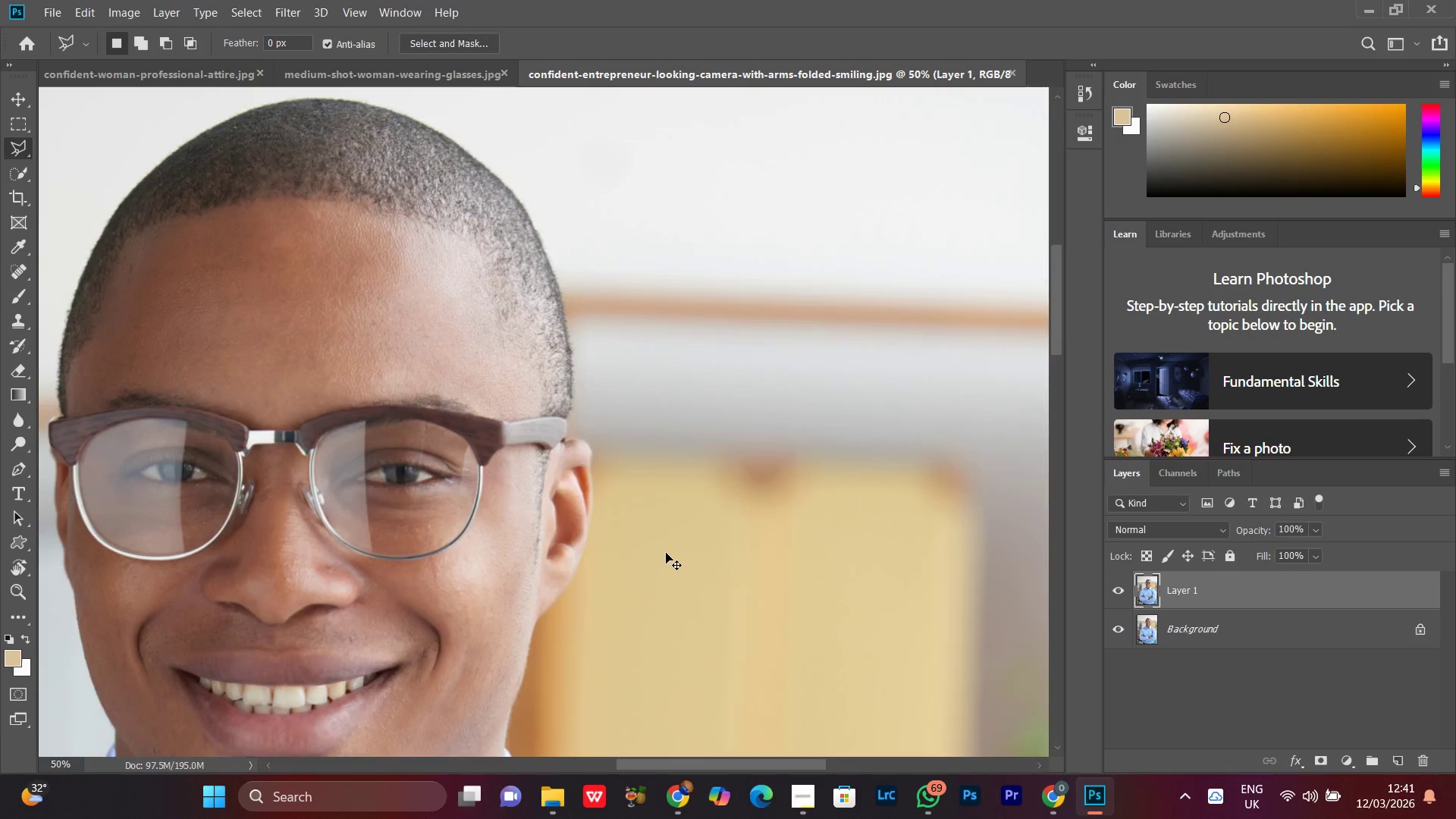 
key(Control+Minus)
 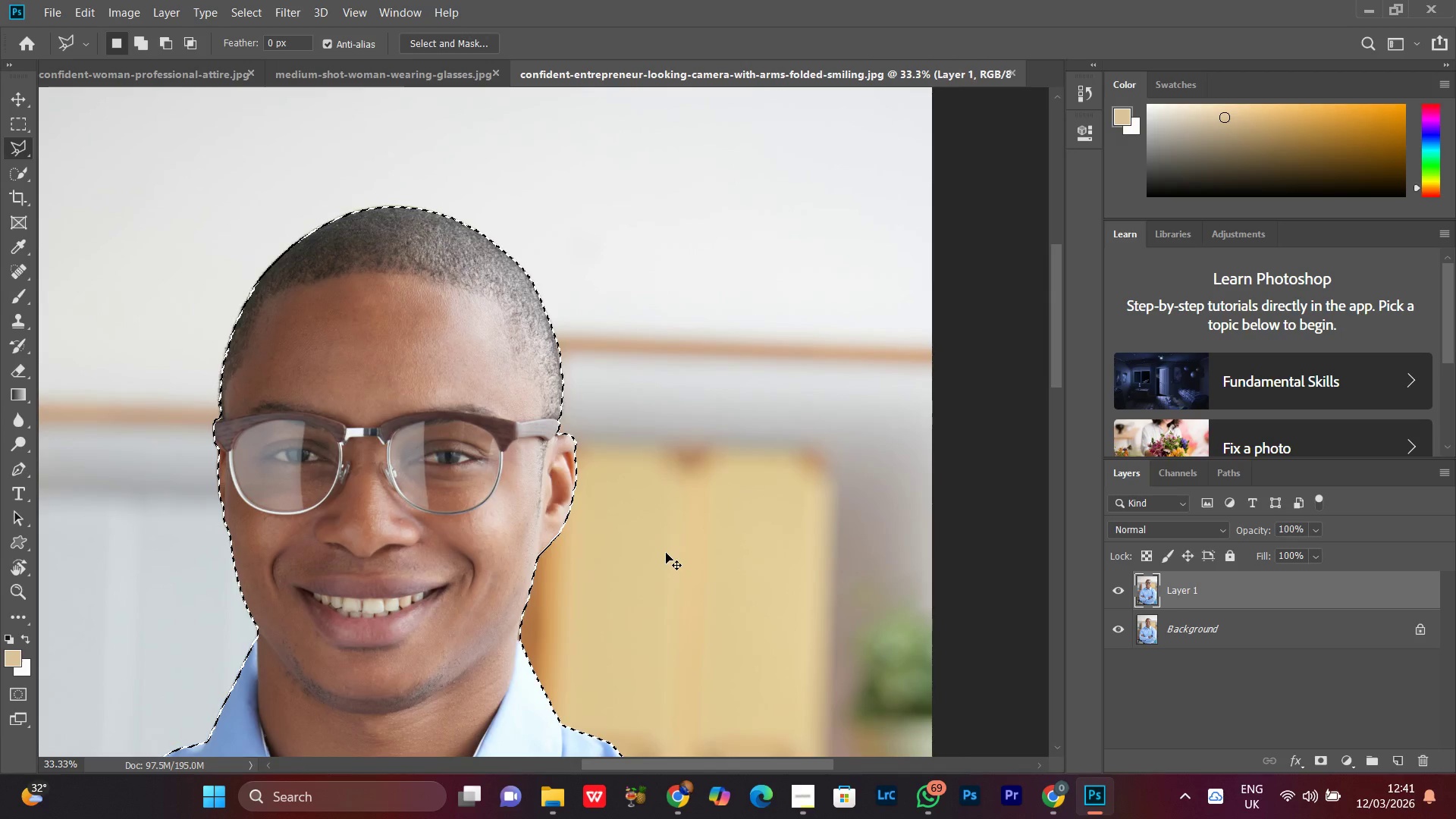 
key(Control+Equal)
 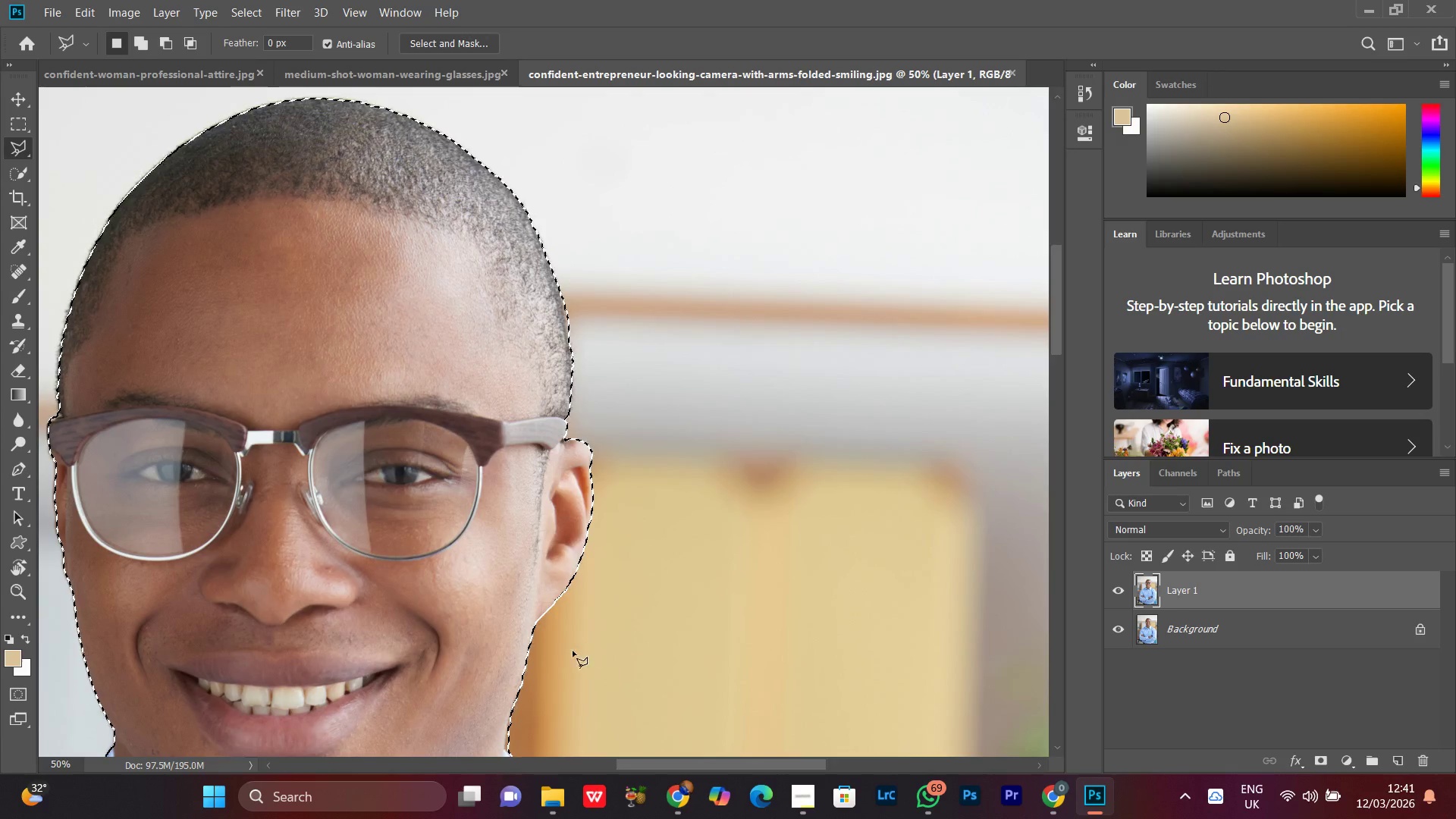 
hold_key(key=Space, duration=1.5)
 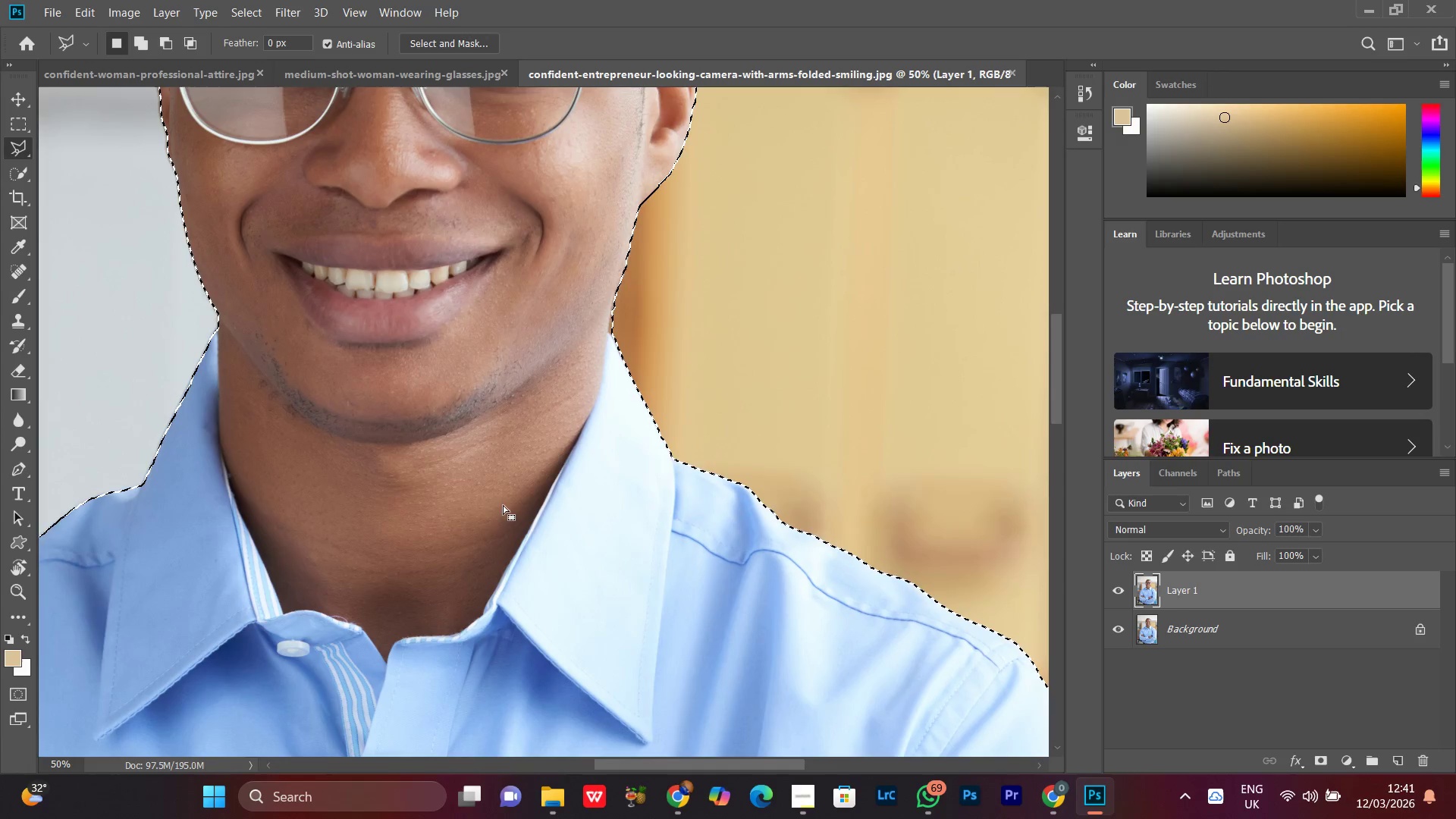 
left_click_drag(start_coordinate=[505, 575], to_coordinate=[532, 379])
 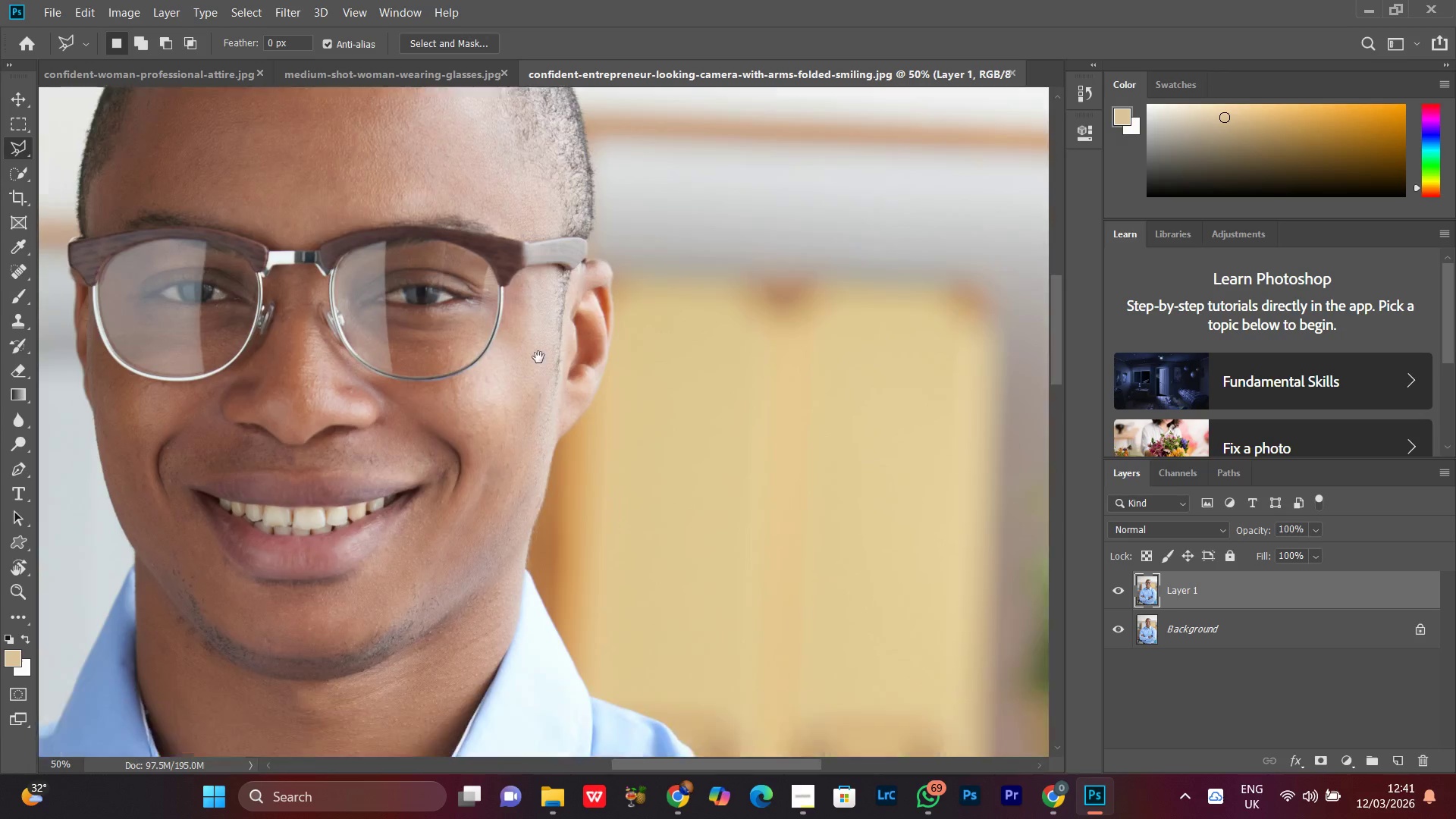 
left_click_drag(start_coordinate=[535, 366], to_coordinate=[541, 354])
 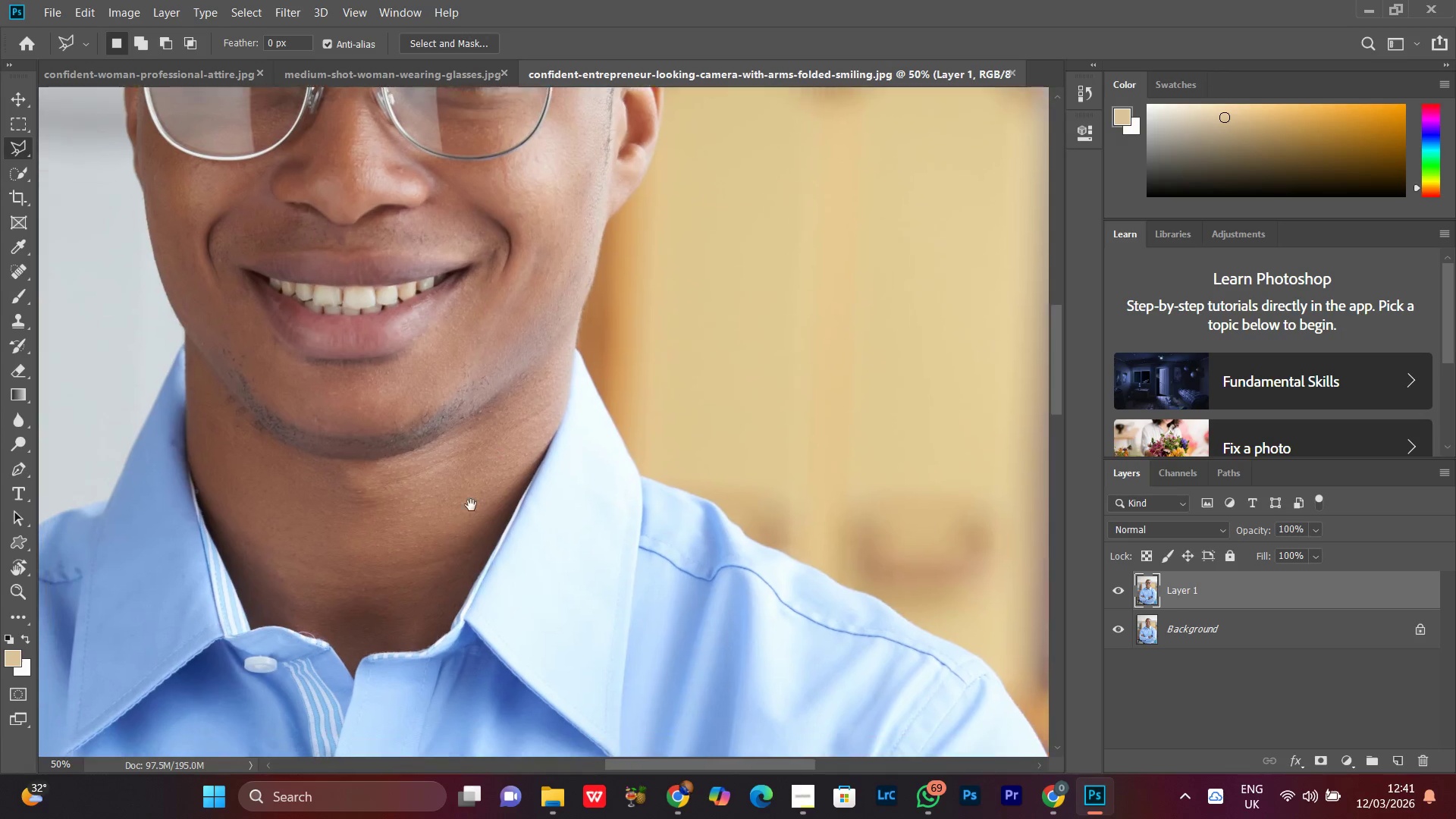 
left_click_drag(start_coordinate=[471, 505], to_coordinate=[499, 492])
 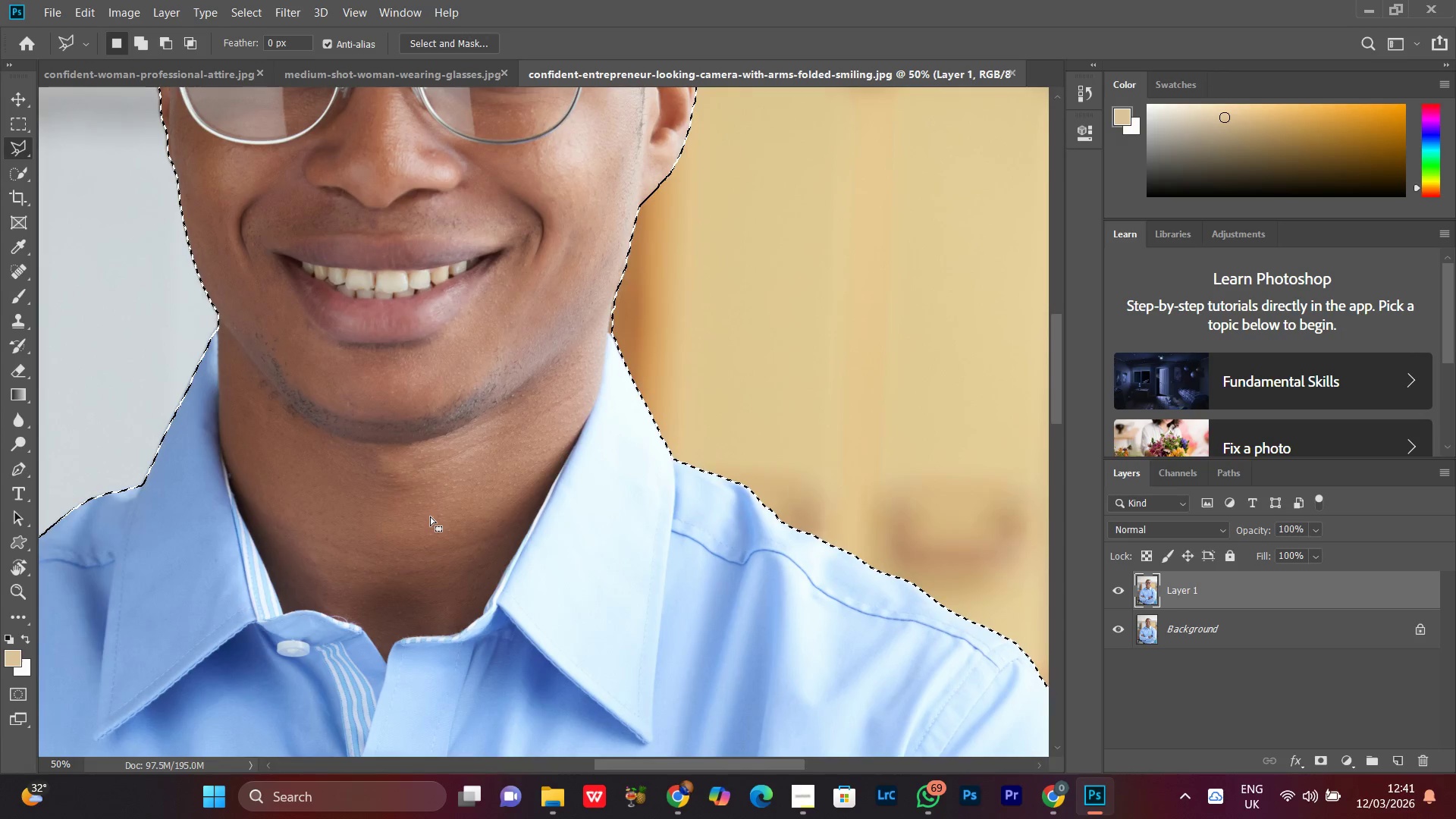 
double_click([499, 492])
 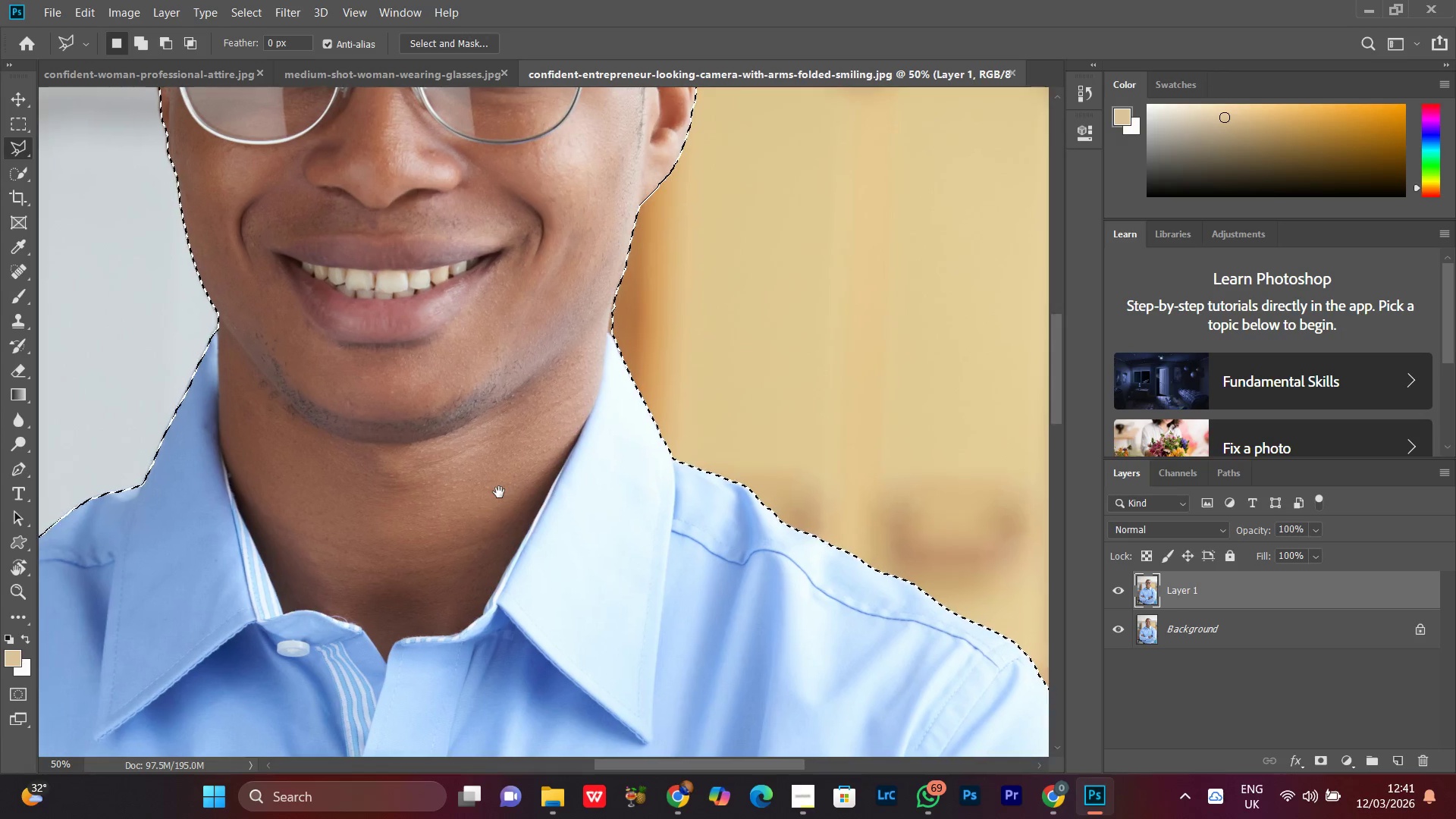 
key(Space)
 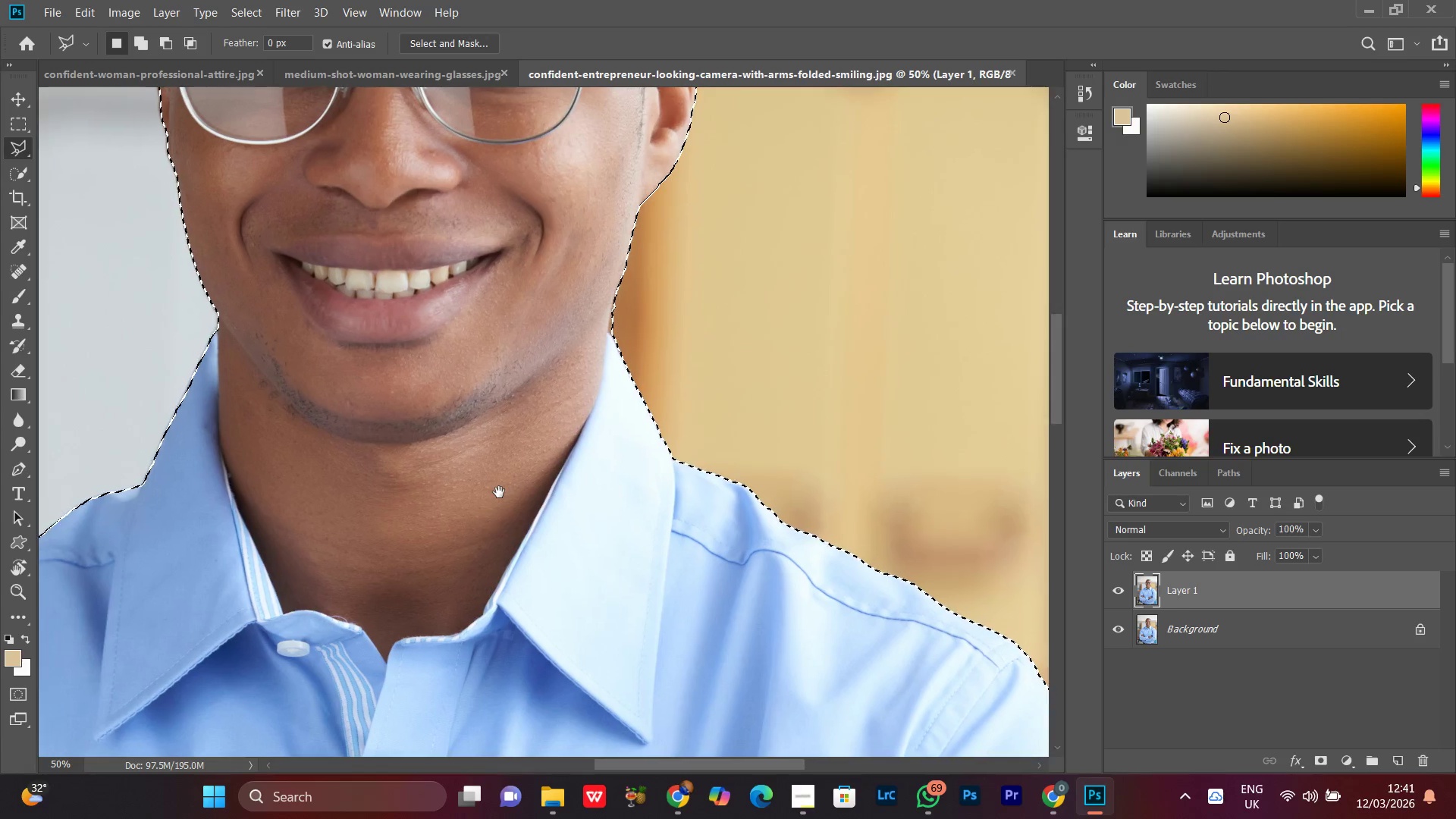 
key(Space)
 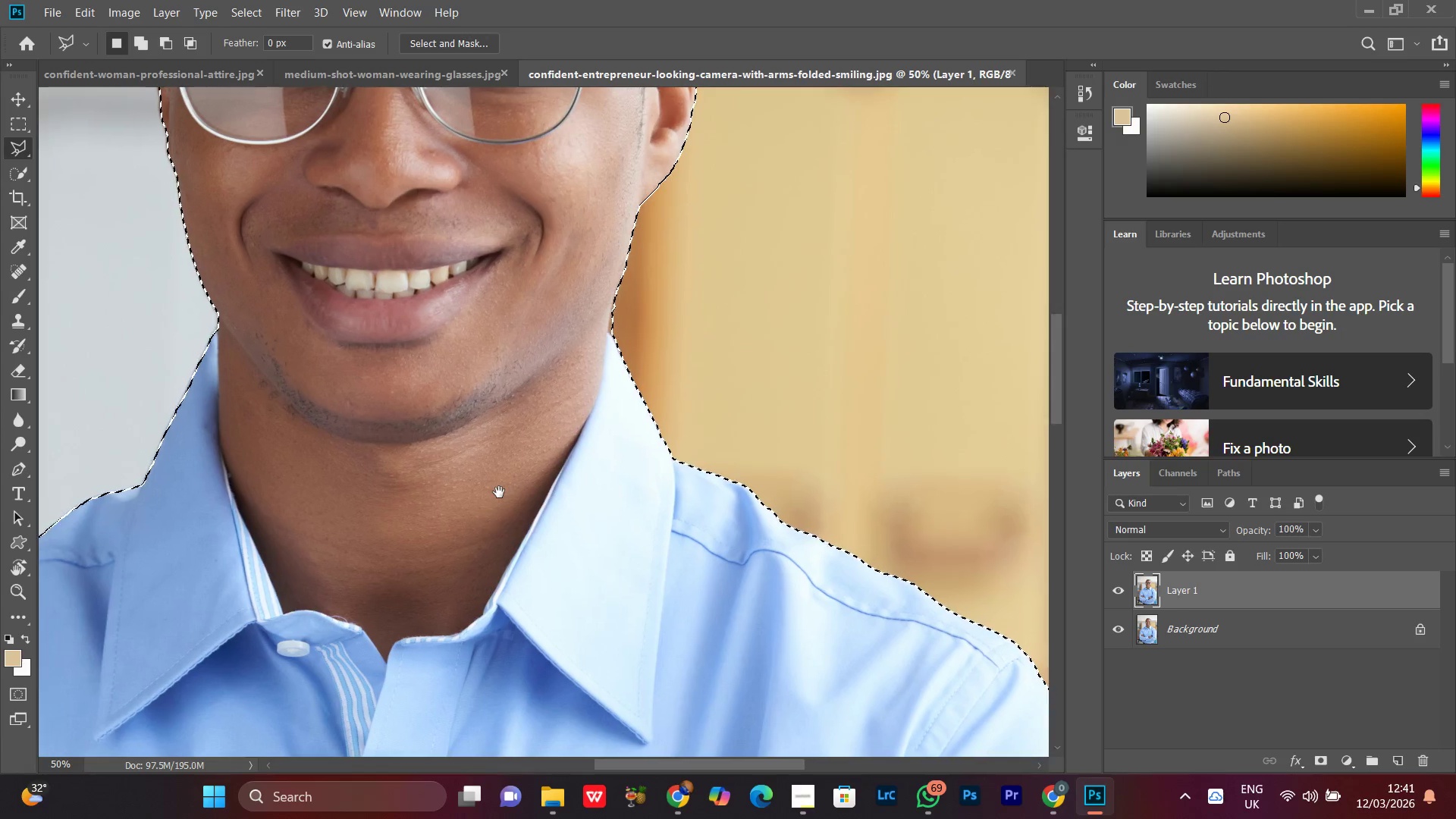 
key(Space)
 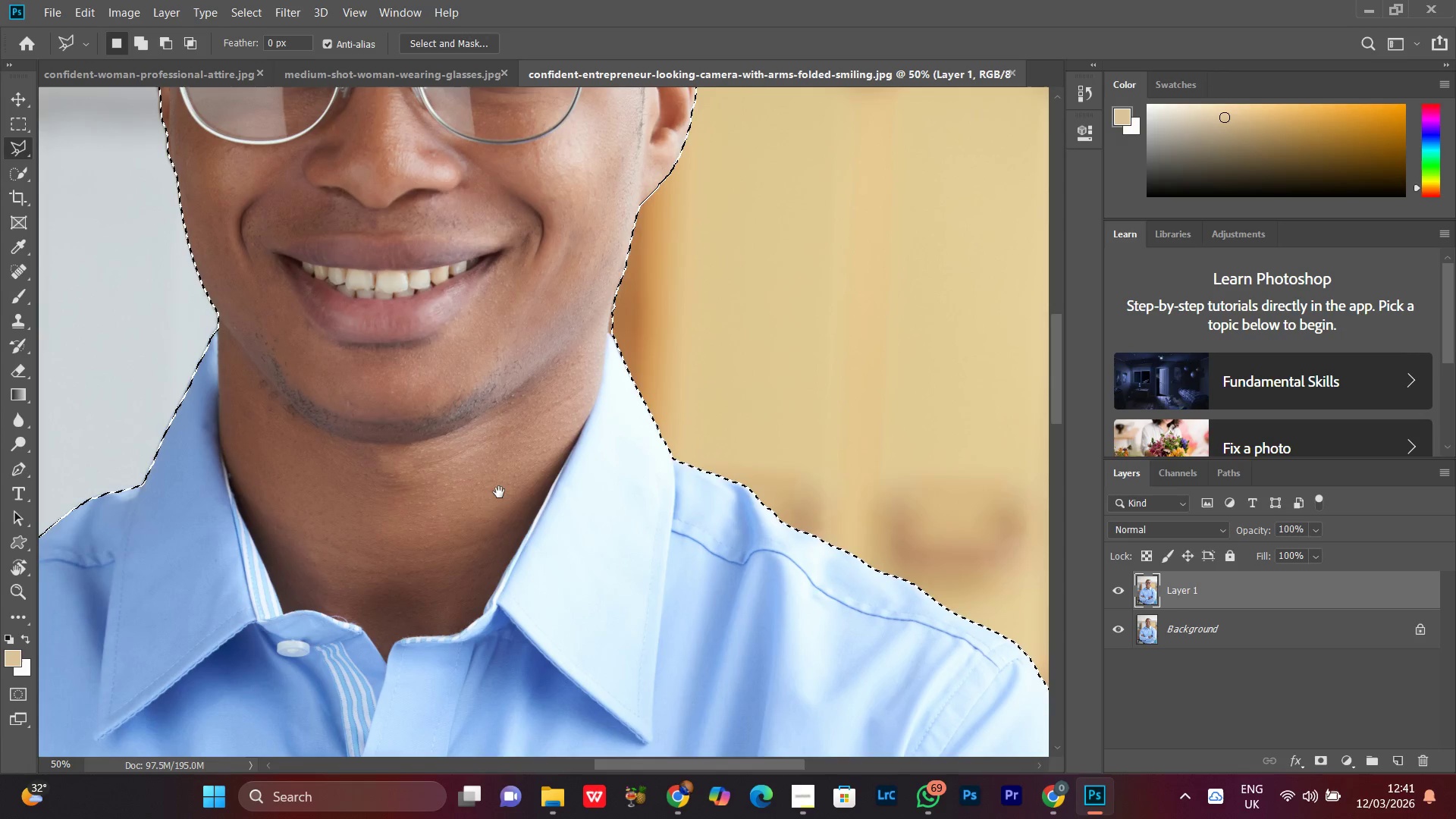 
key(Space)
 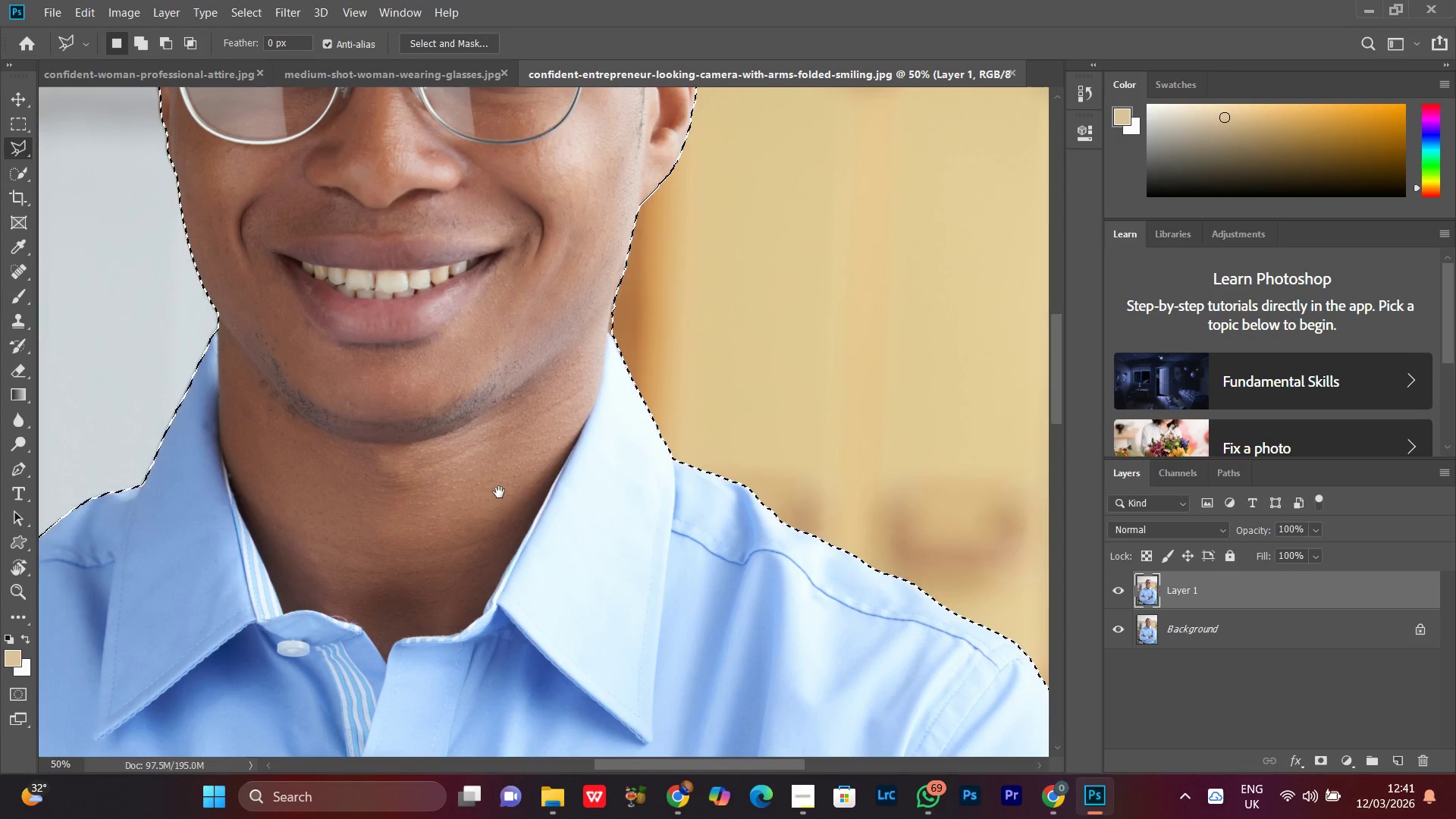 
key(Space)
 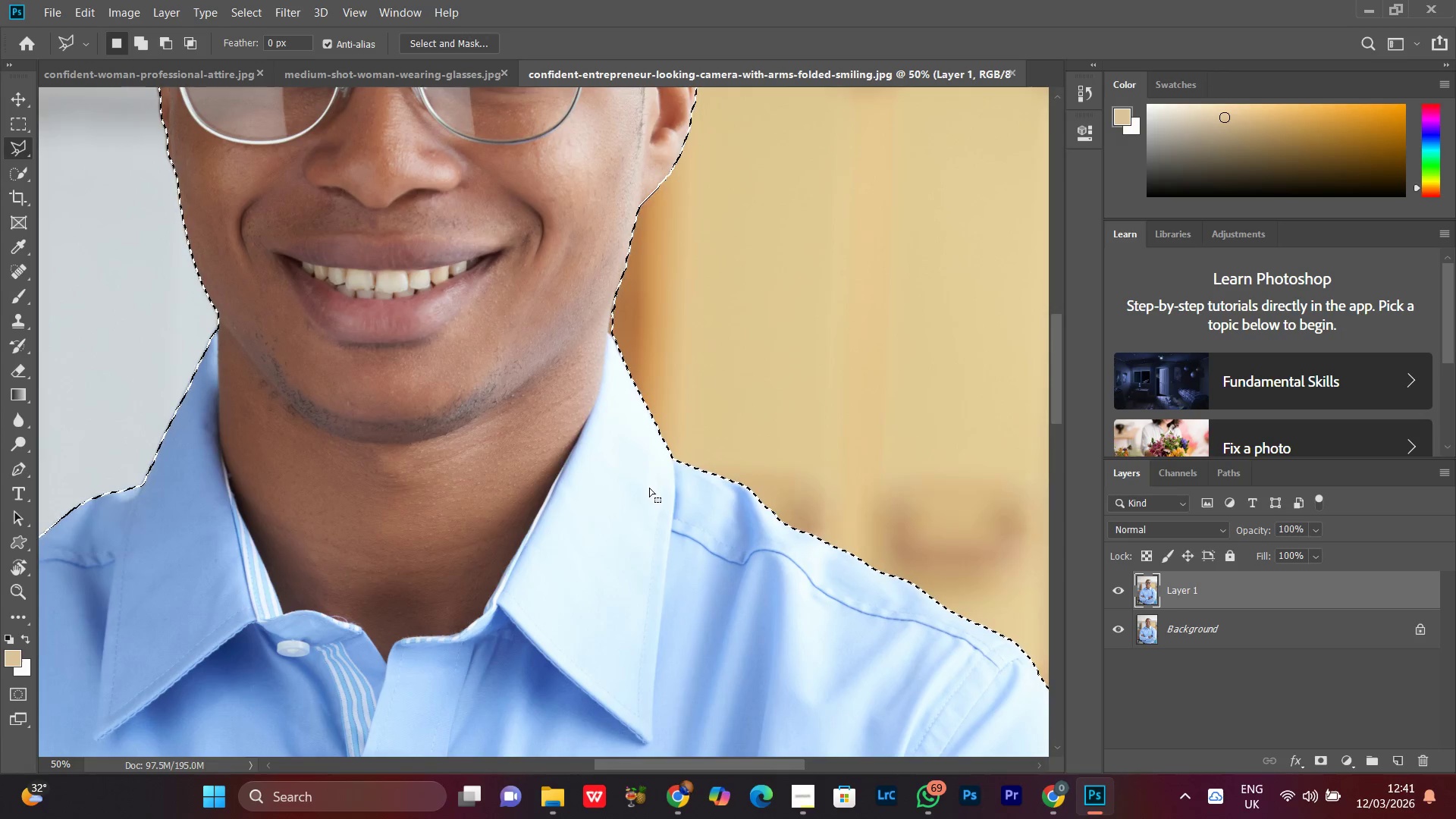 
key(Control+Equal)
 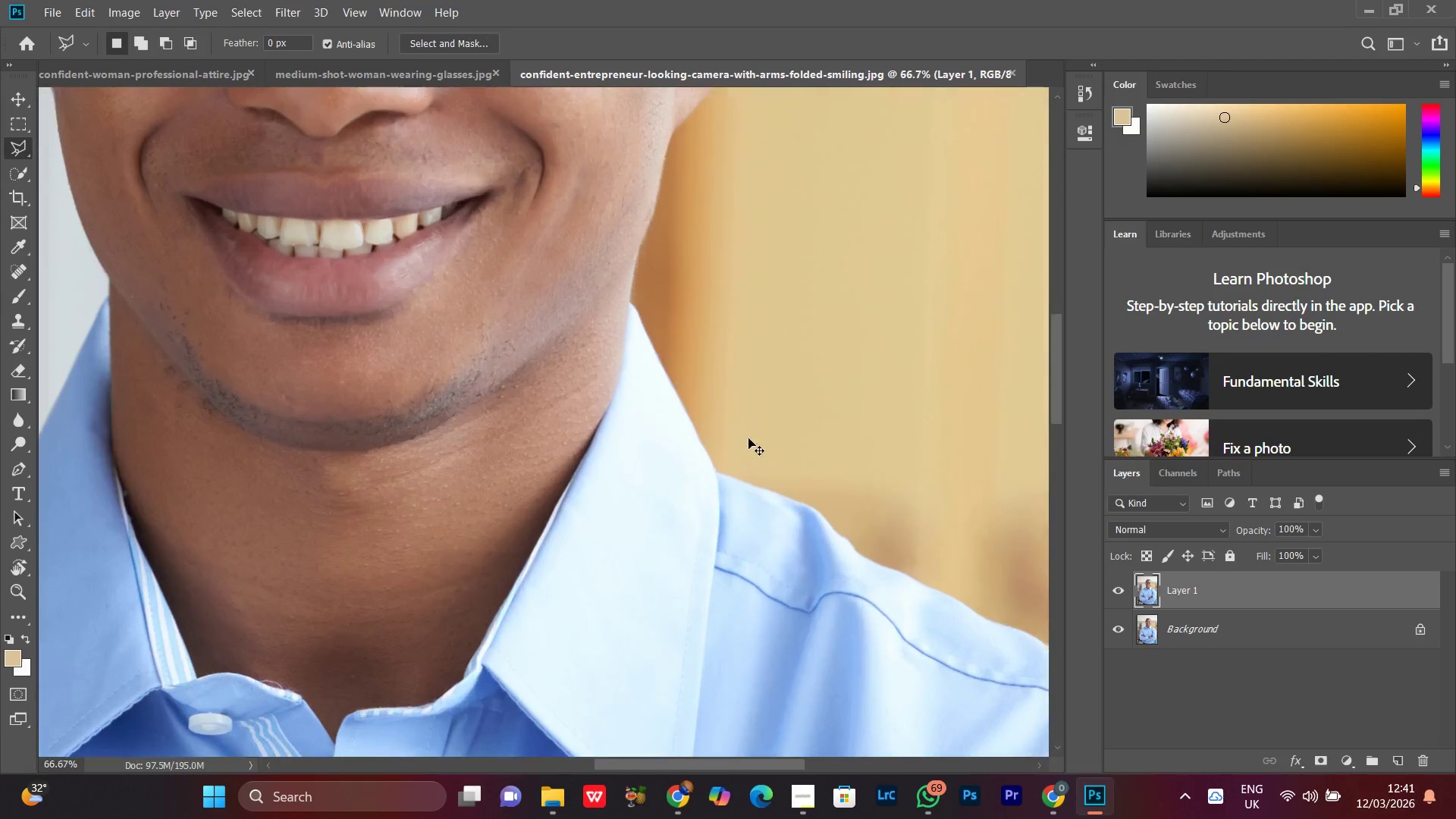 
key(Control+Equal)
 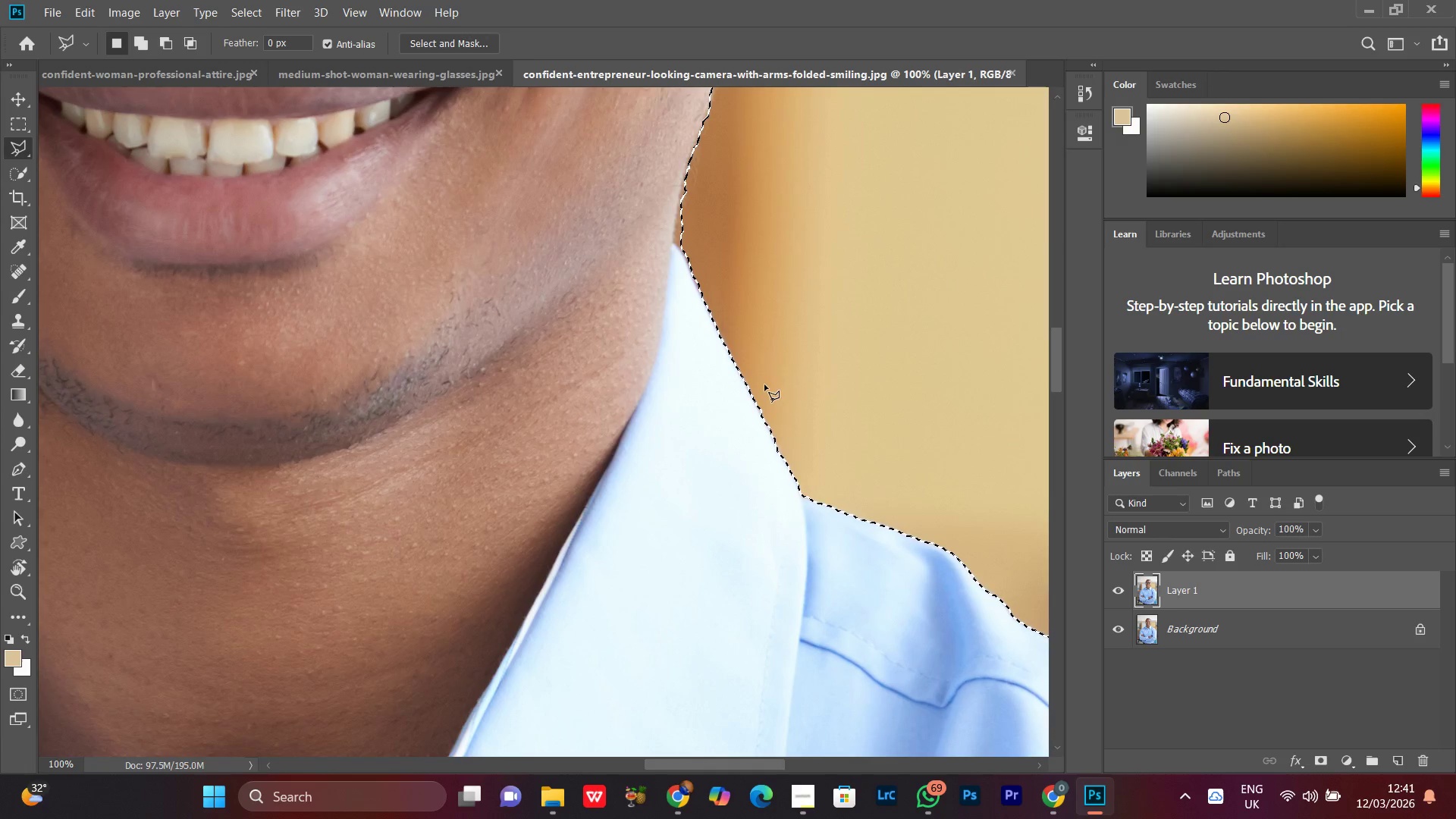 
hold_key(key=Space, duration=0.67)
 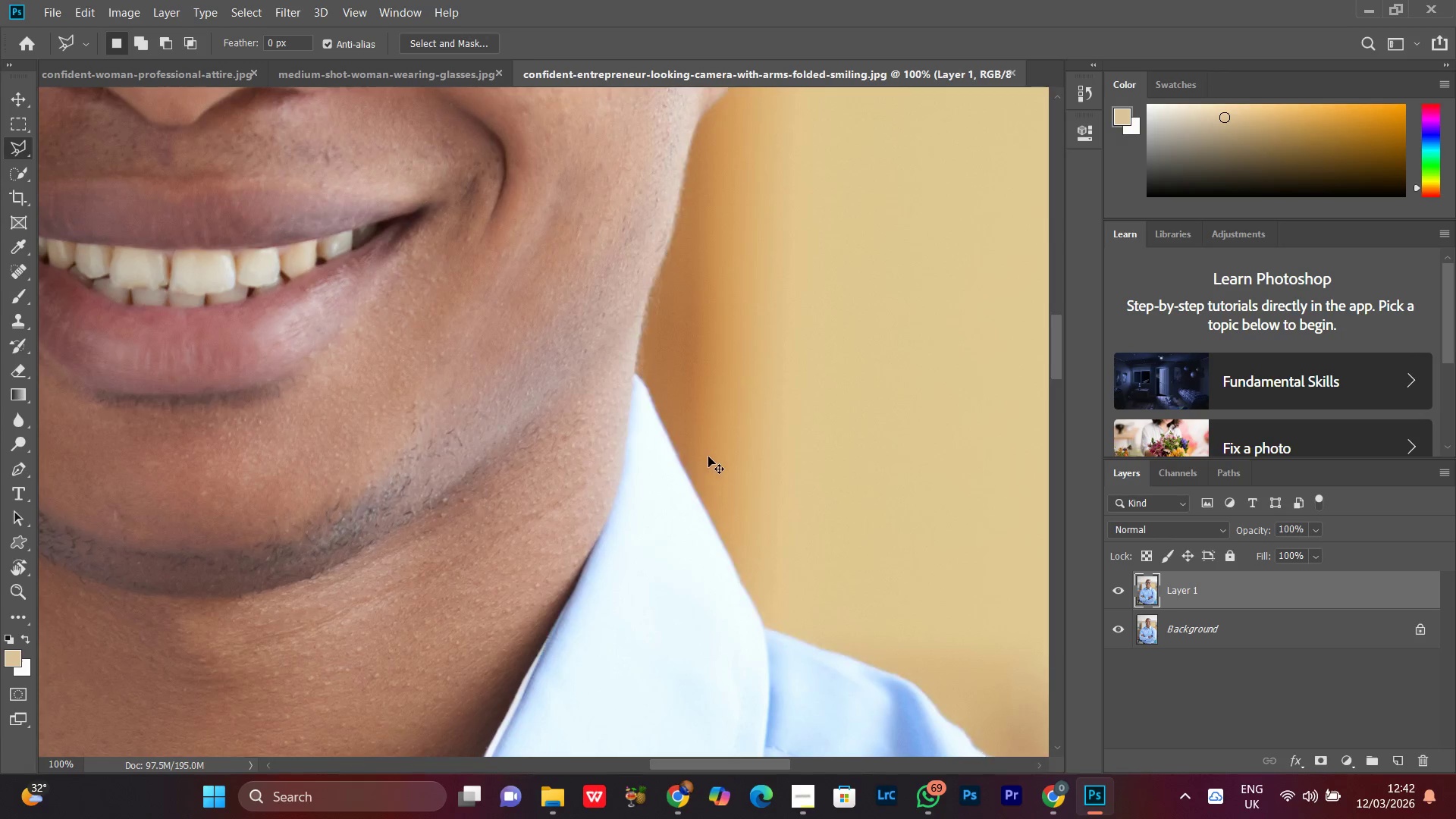 
left_click_drag(start_coordinate=[742, 327], to_coordinate=[704, 457])
 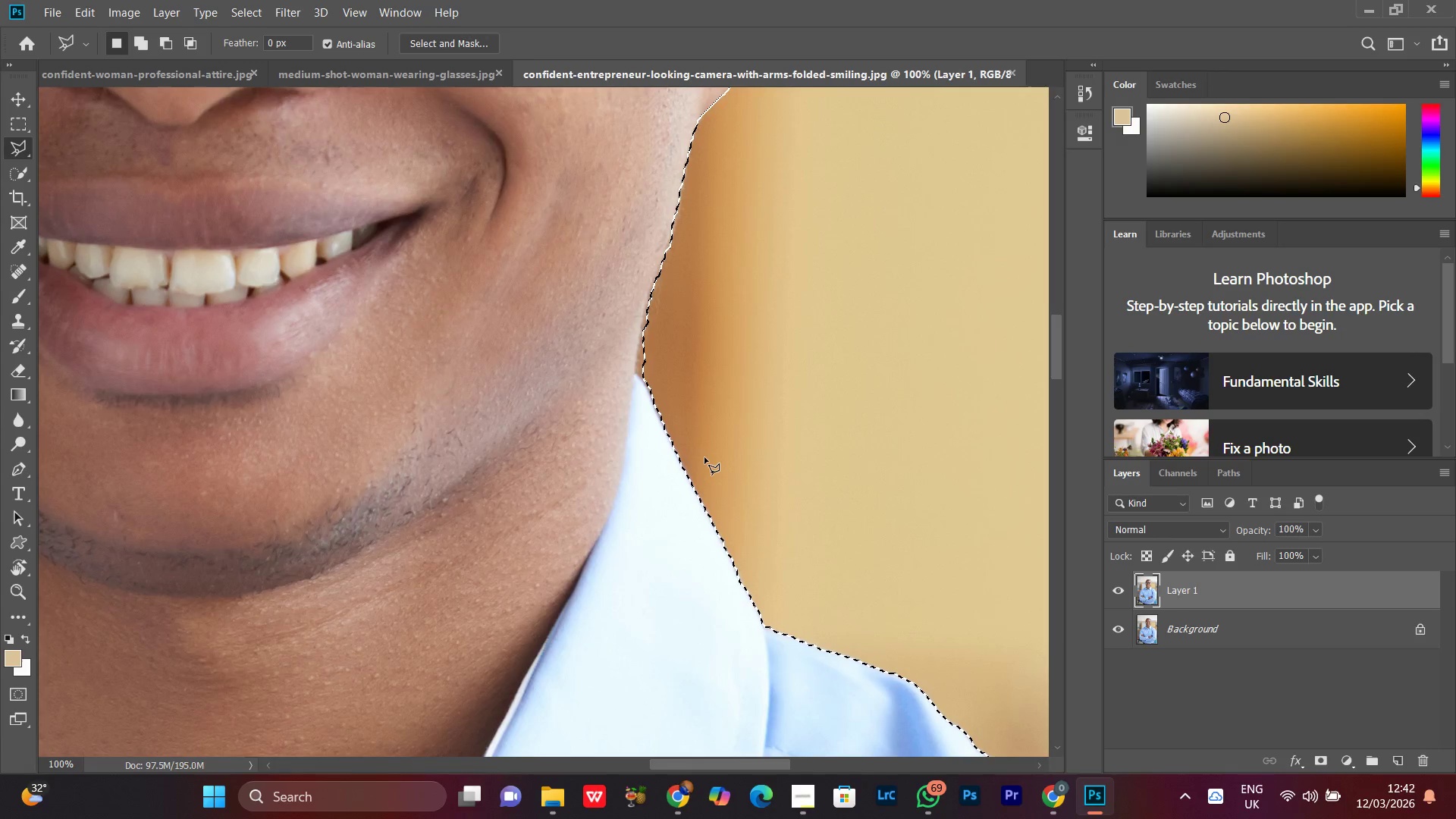 
key(Control+Equal)
 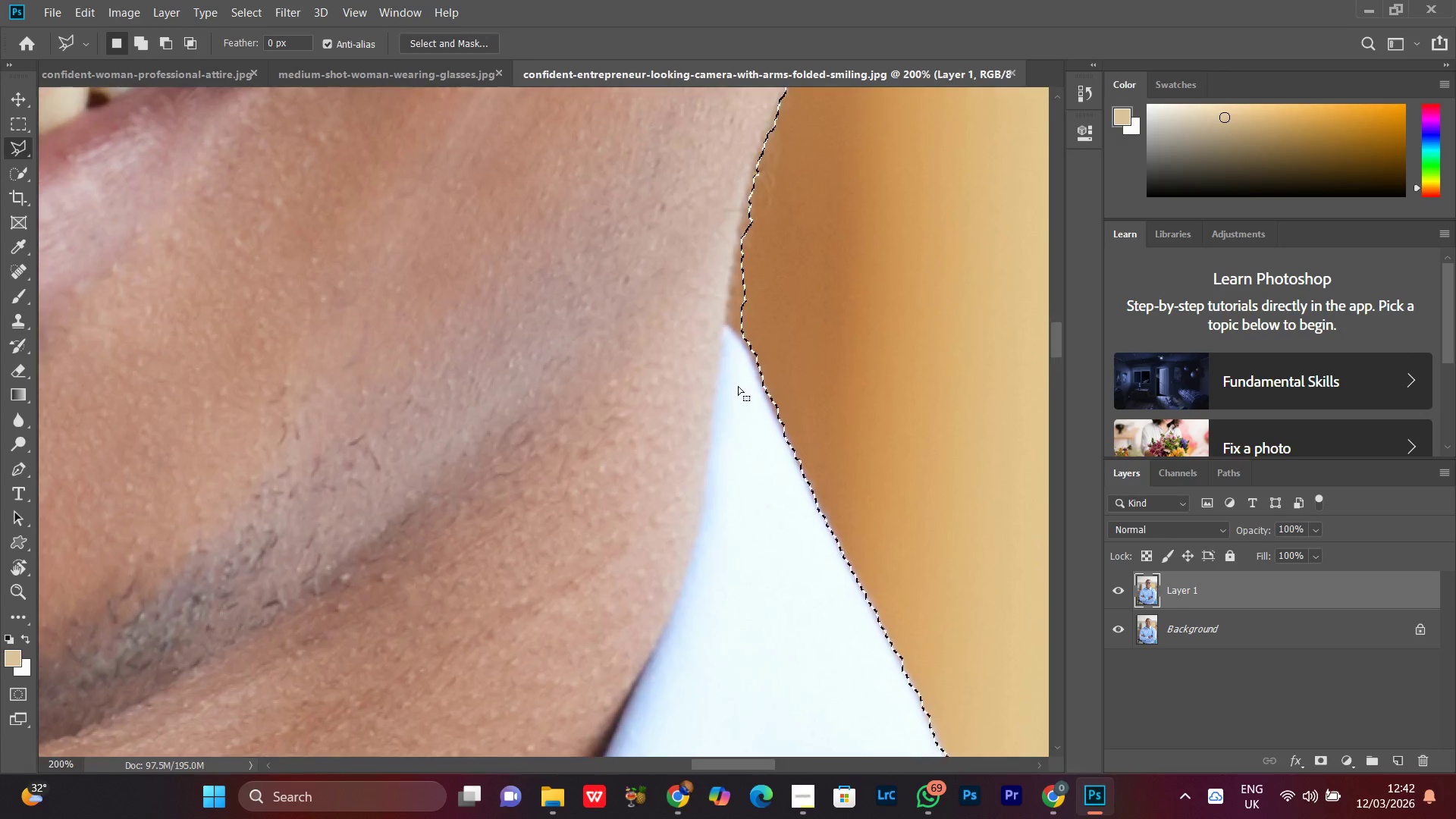 
hold_key(key=Space, duration=0.8)
 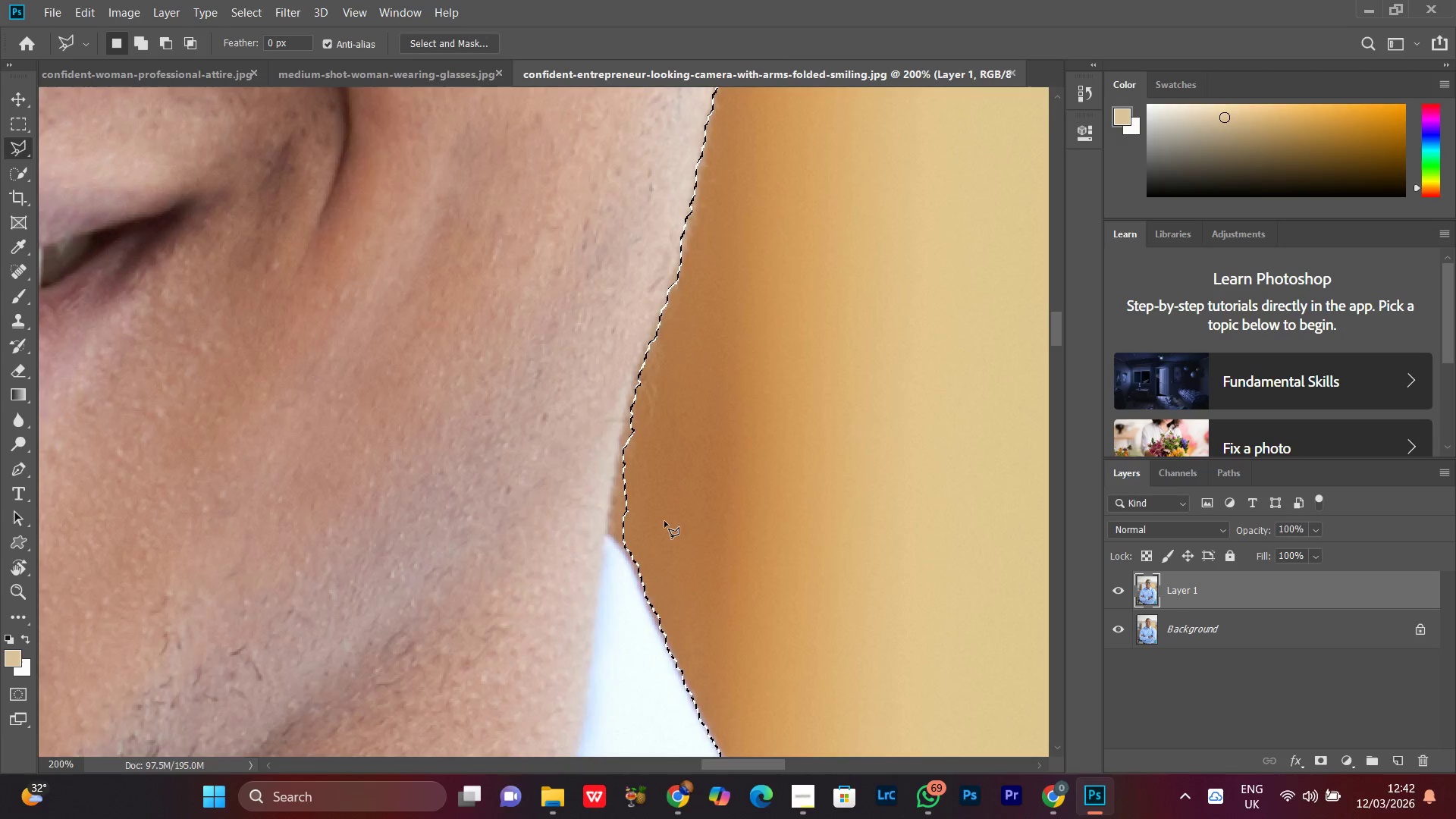 
left_click_drag(start_coordinate=[764, 322], to_coordinate=[645, 532])
 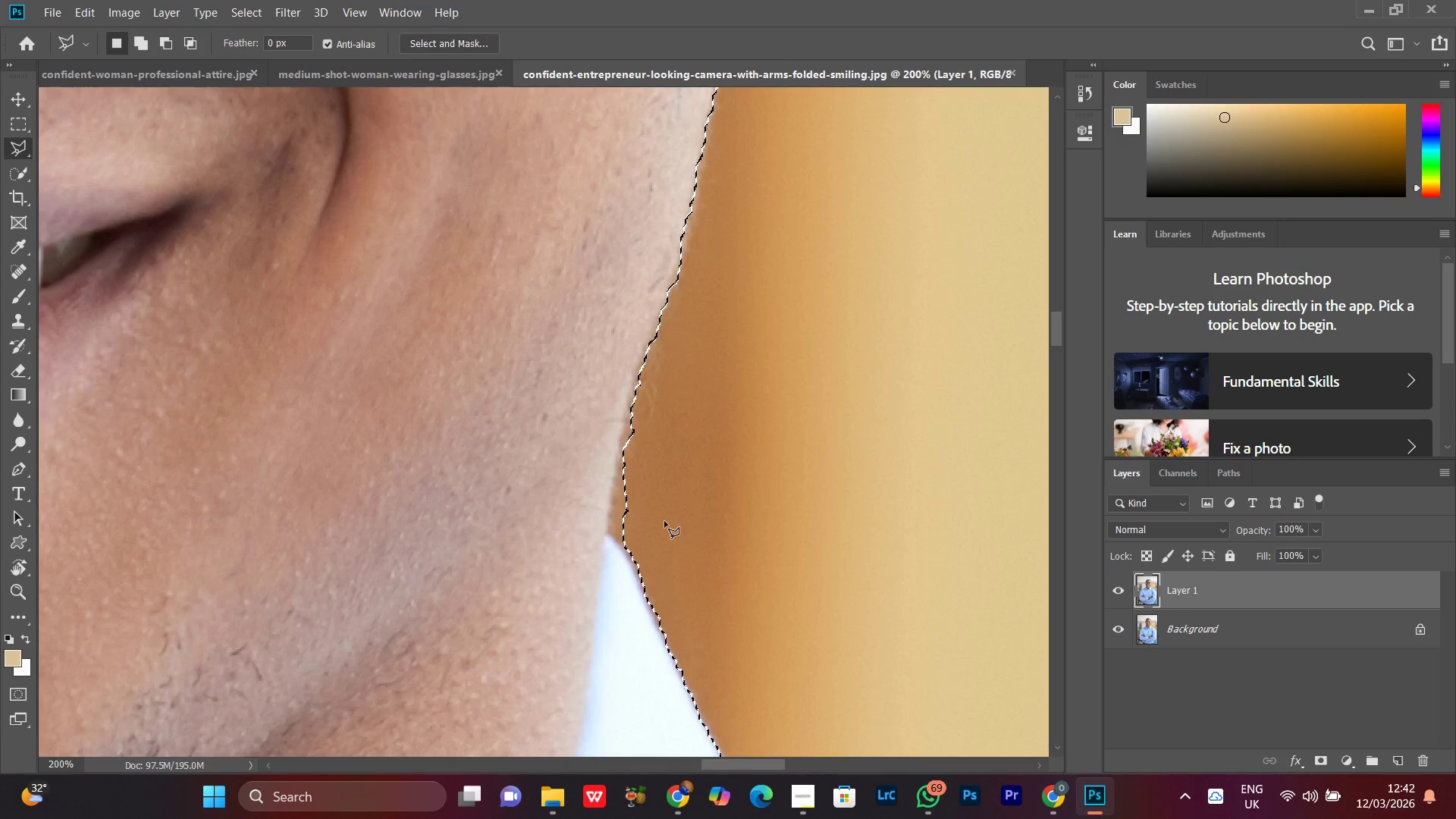 
key(L)
 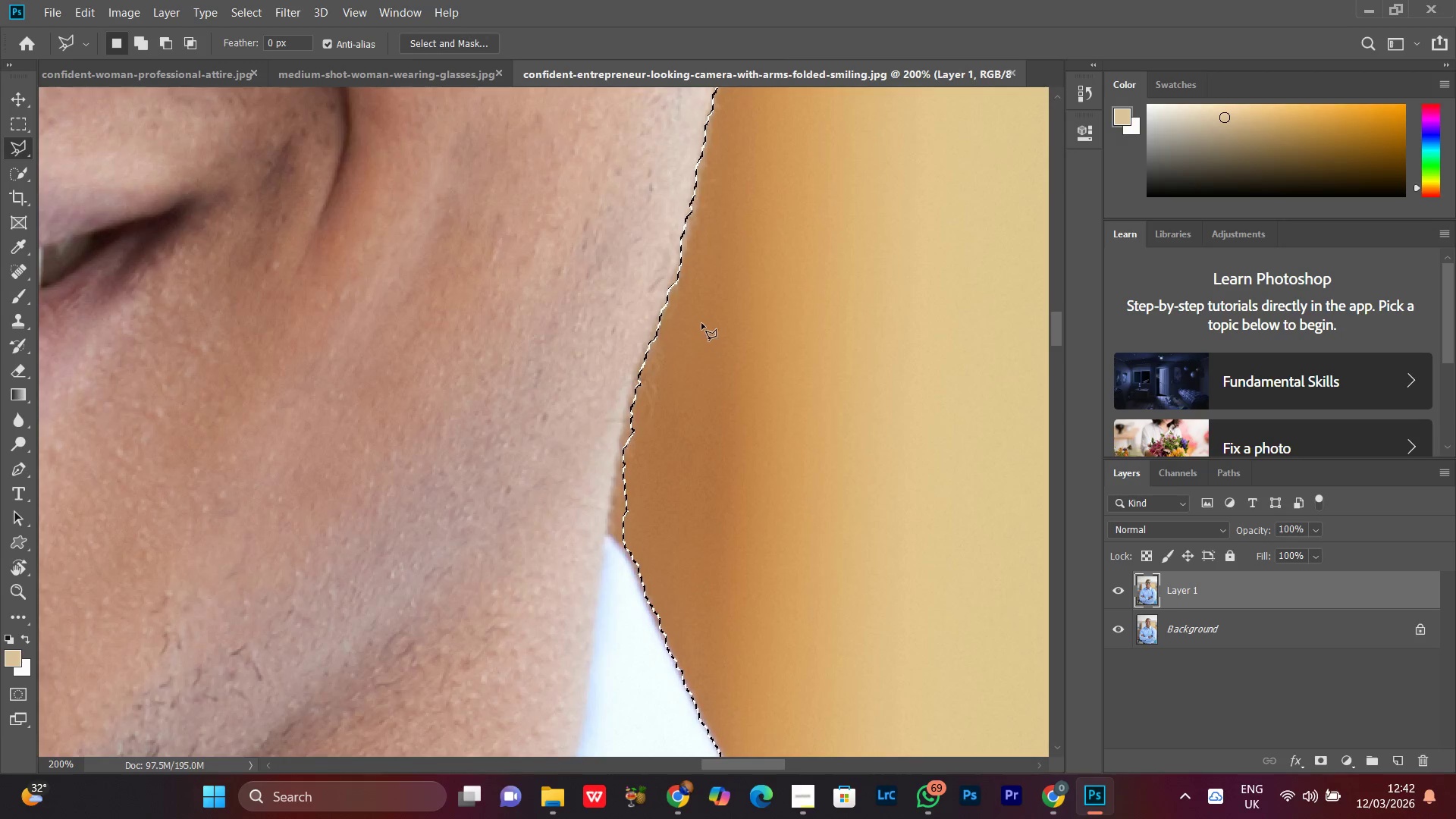 
hold_key(key=AltLeft, duration=1.5)
left_click([711, 241])
 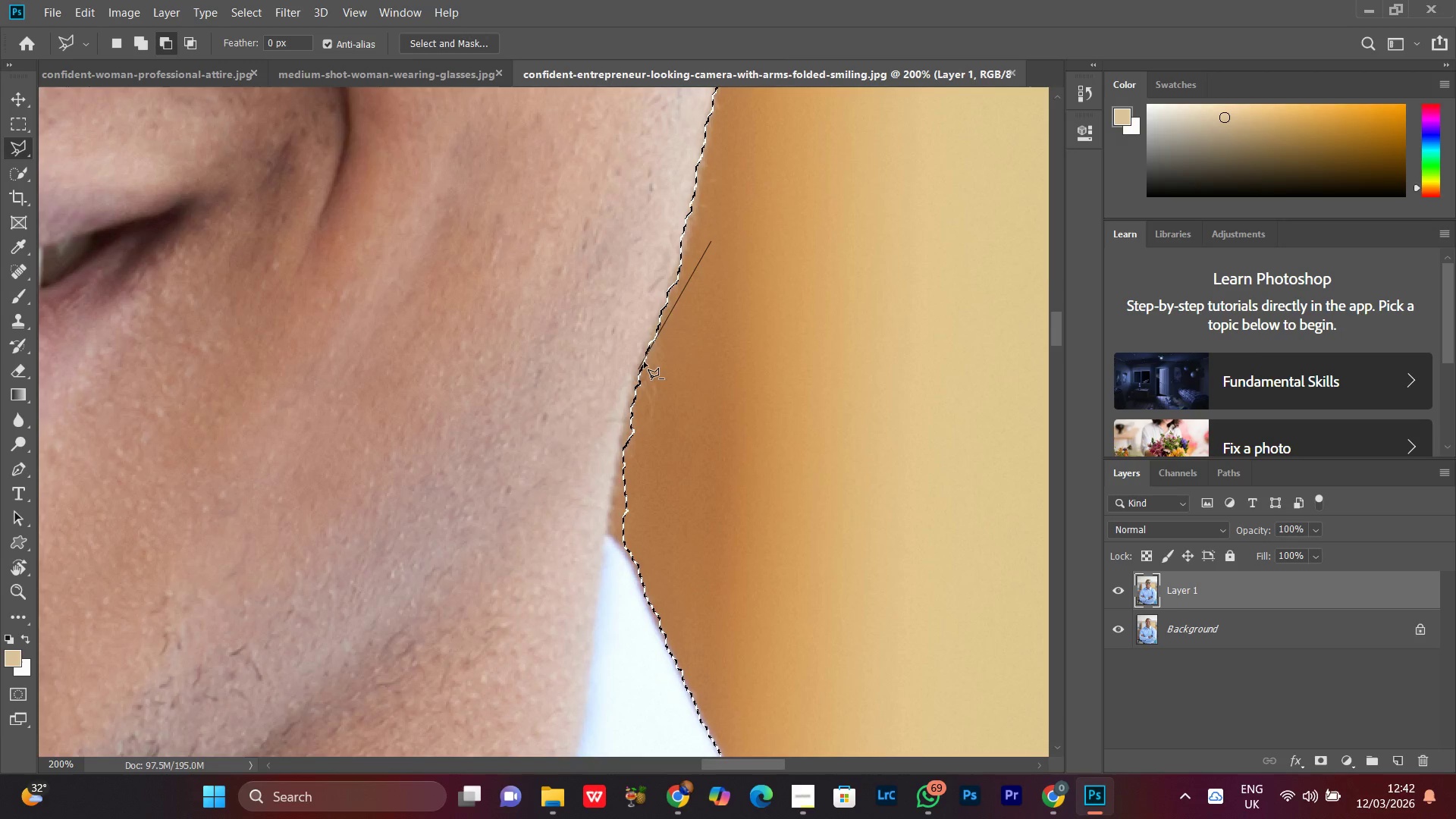 
hold_key(key=AltLeft, duration=0.78)
left_click([649, 340])
 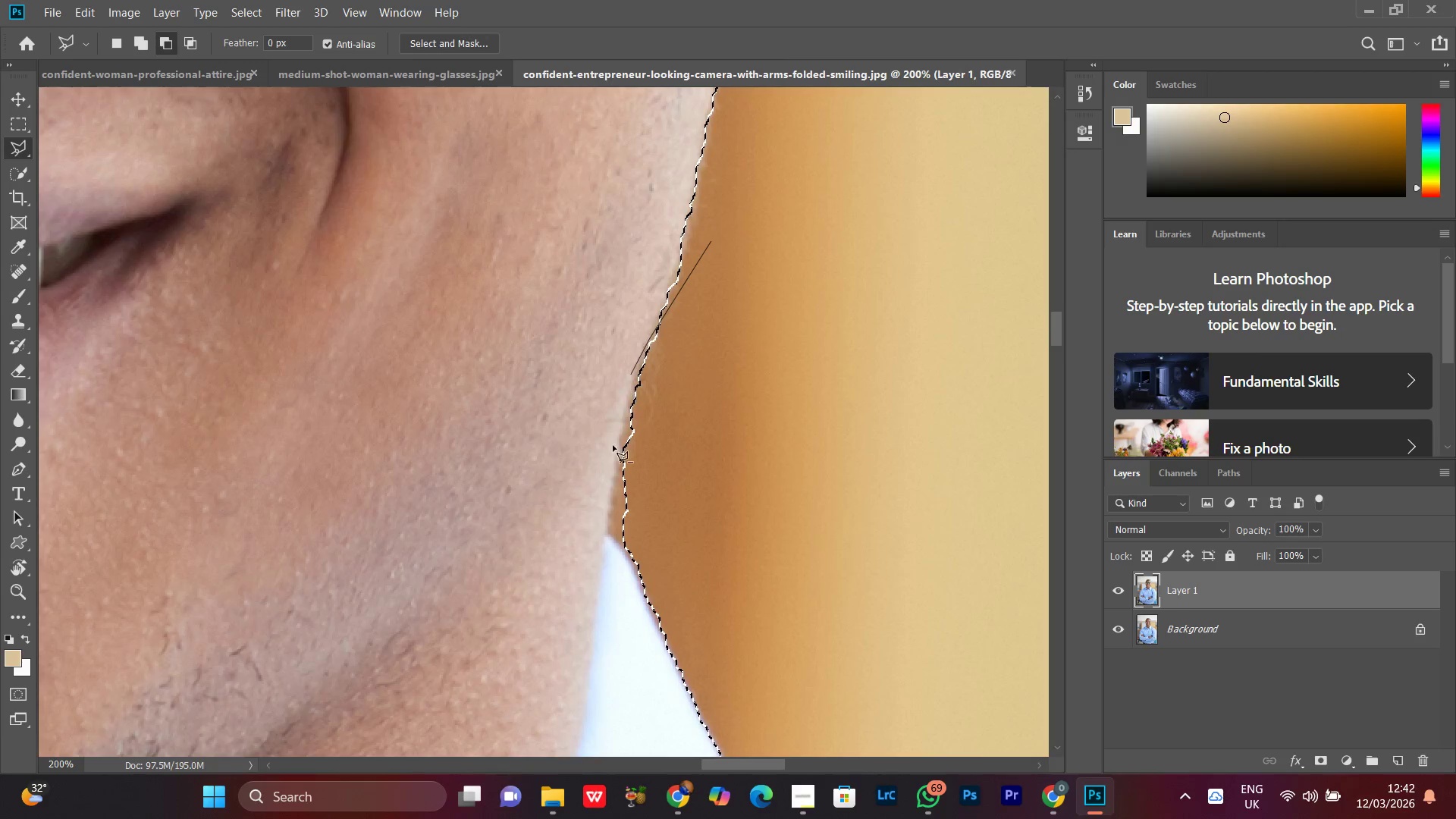 
left_click([630, 406])
 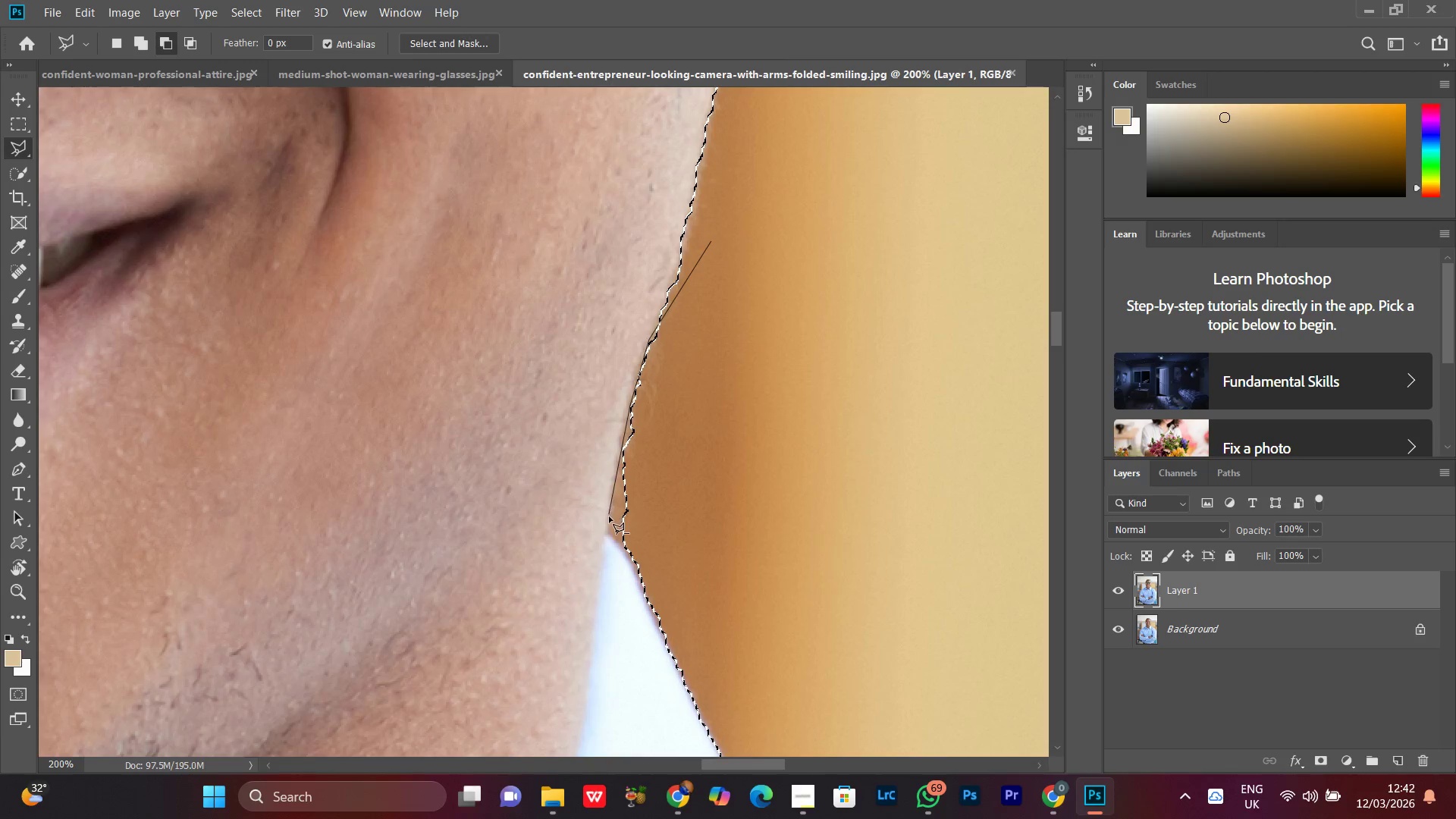 
left_click([609, 516])
 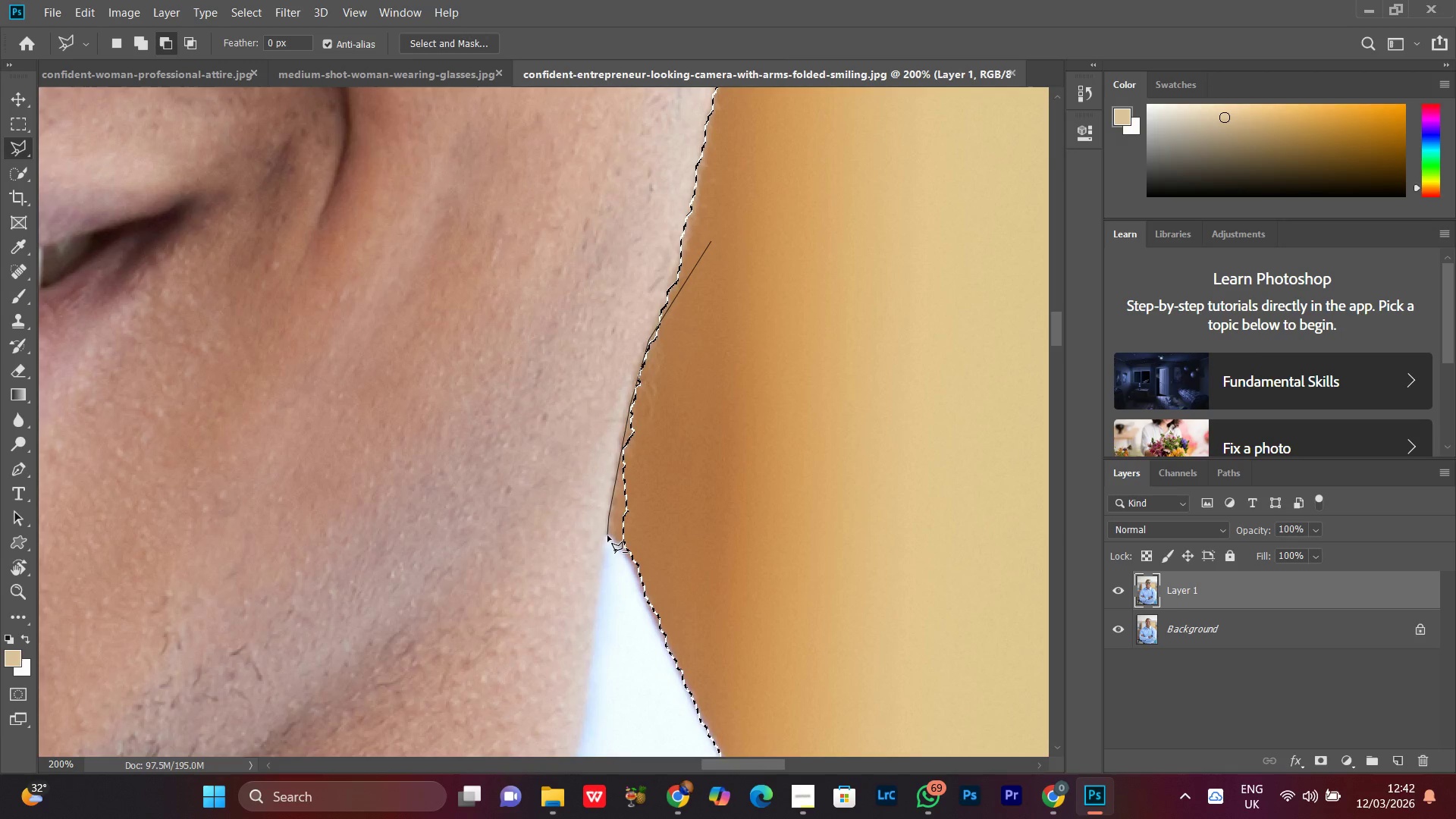 
left_click([607, 535])
 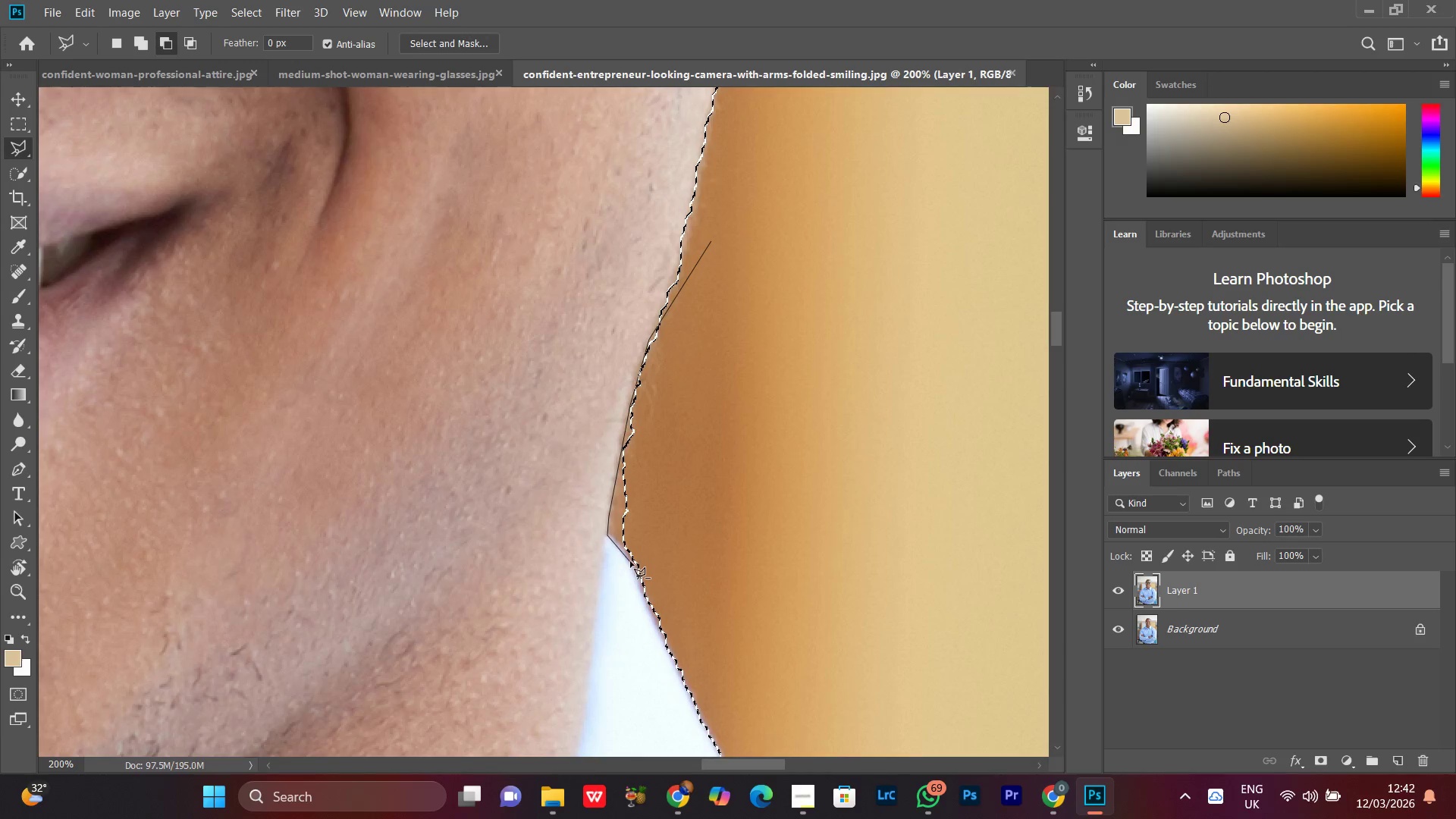 
left_click([630, 557])
 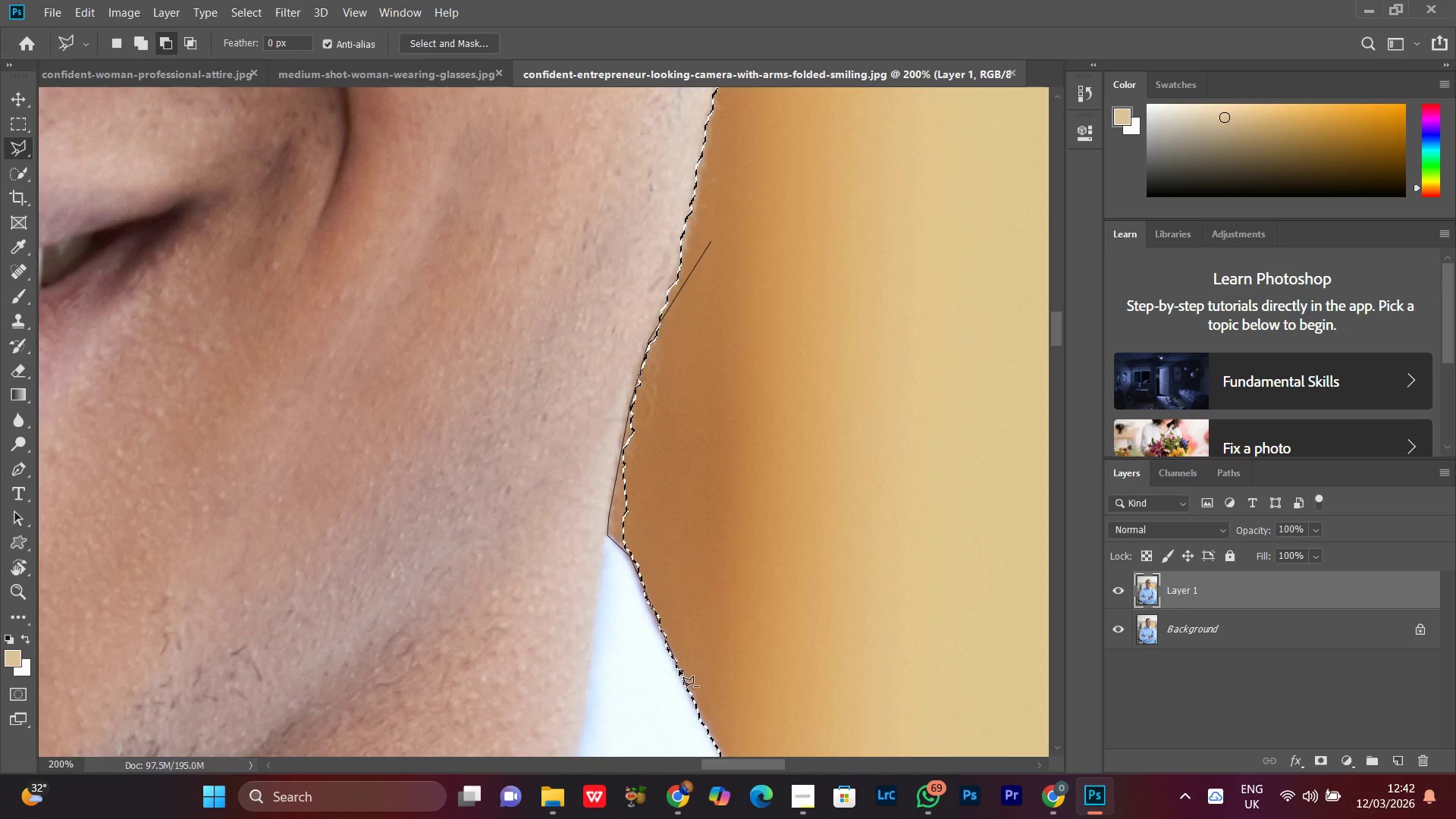 
left_click([679, 672])
 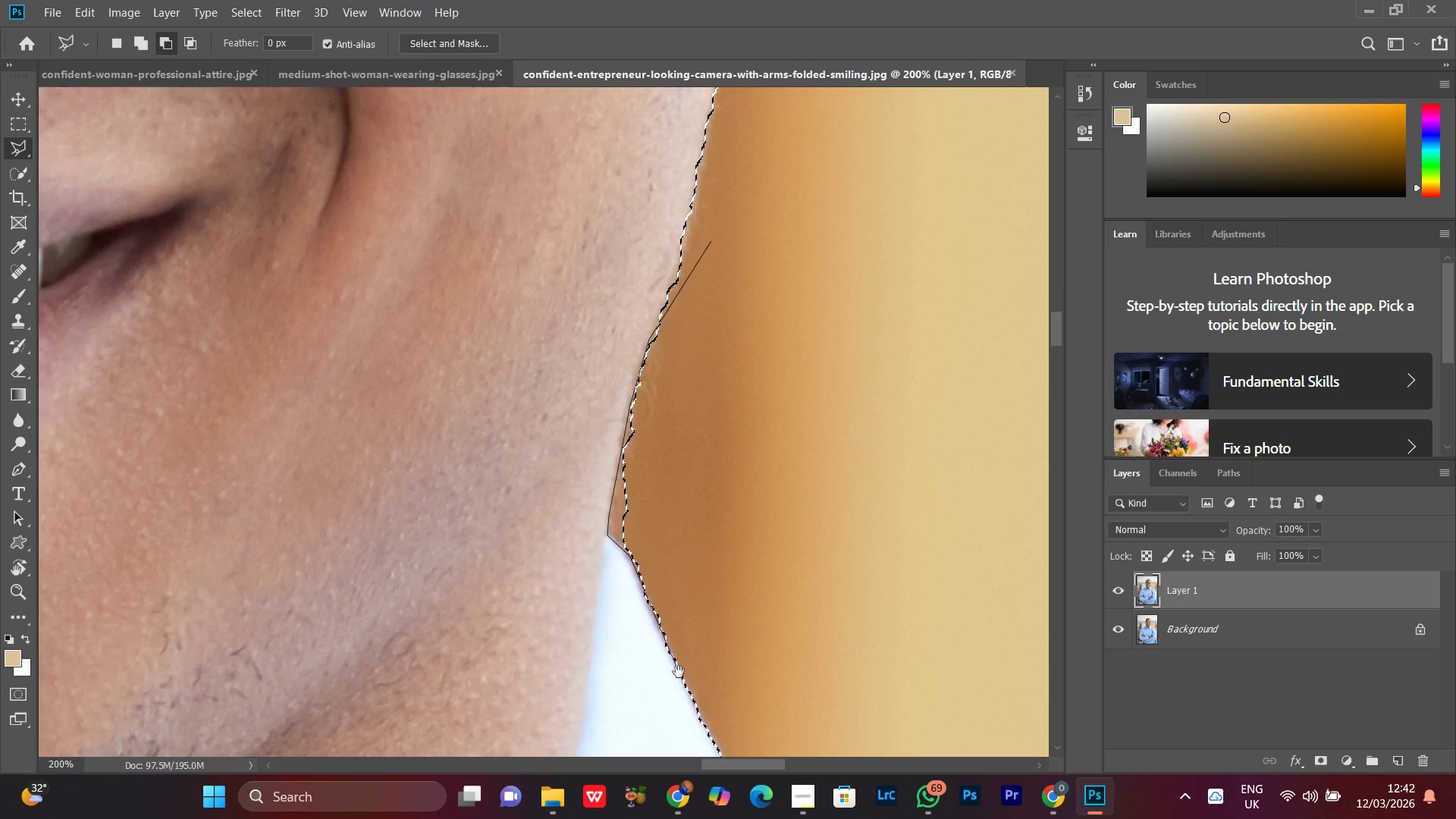 
hold_key(key=Space, duration=0.55)
 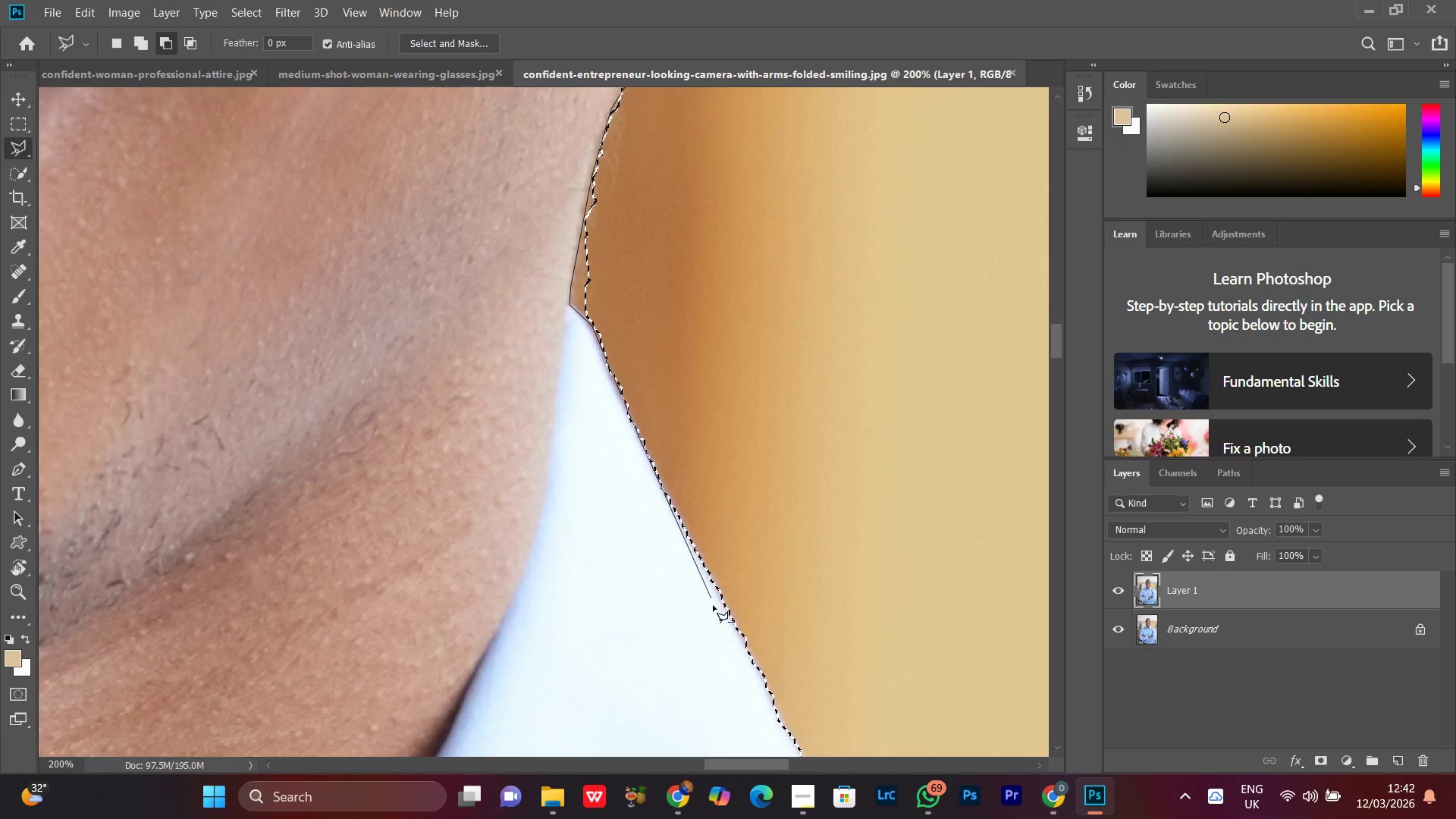 
left_click_drag(start_coordinate=[680, 672], to_coordinate=[642, 441])
 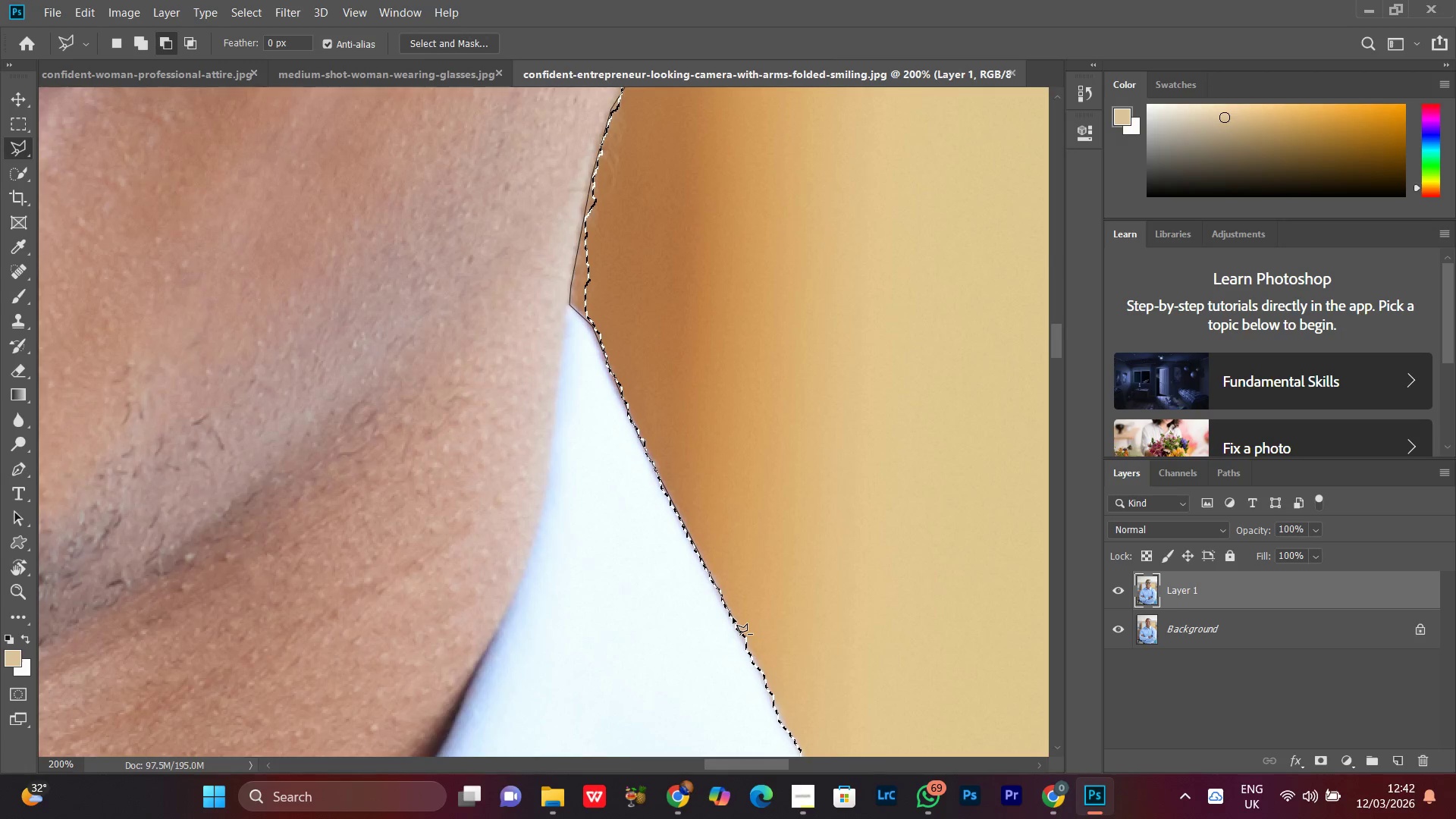 
left_click([733, 617])
 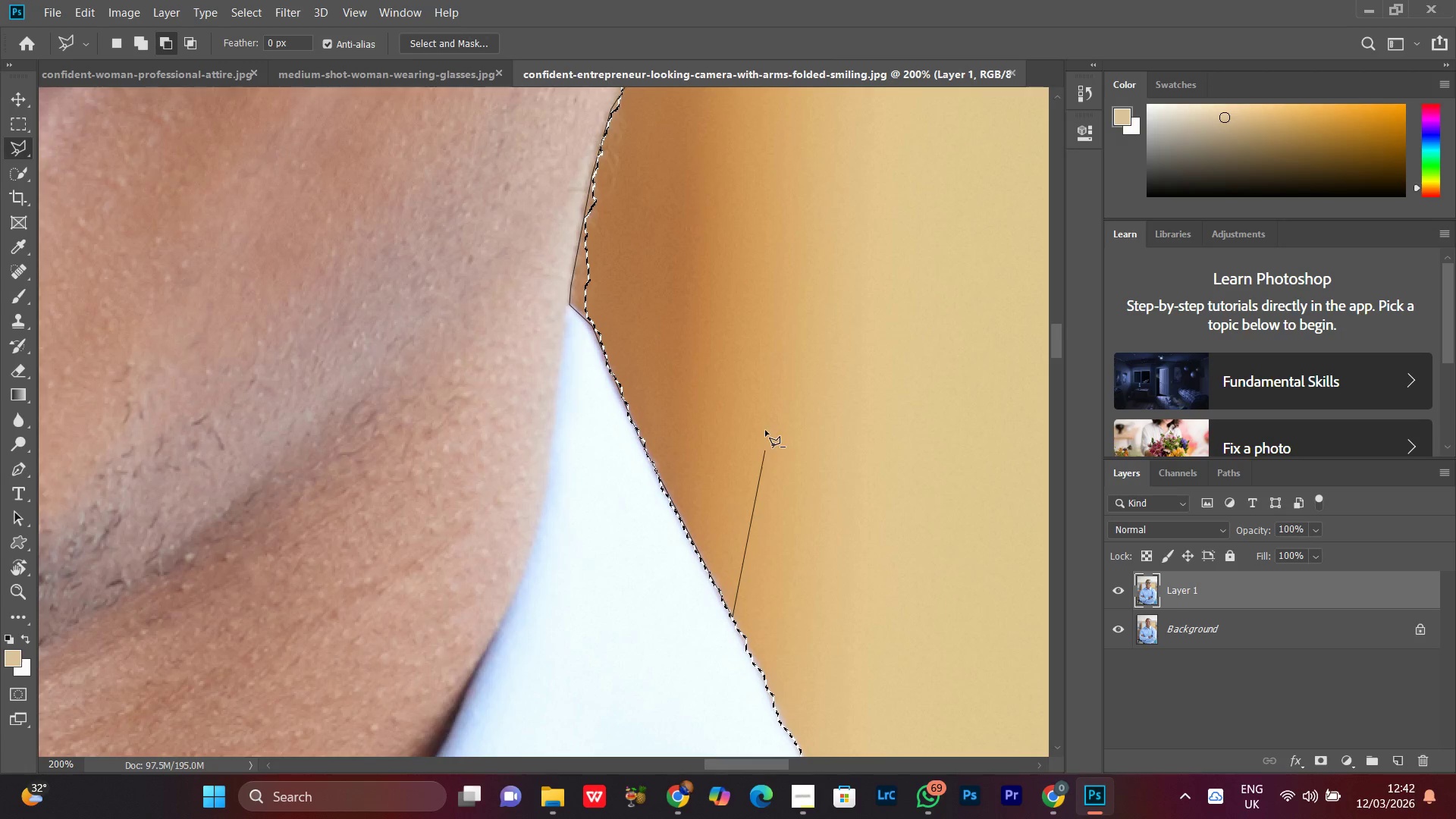 
double_click([765, 430])
 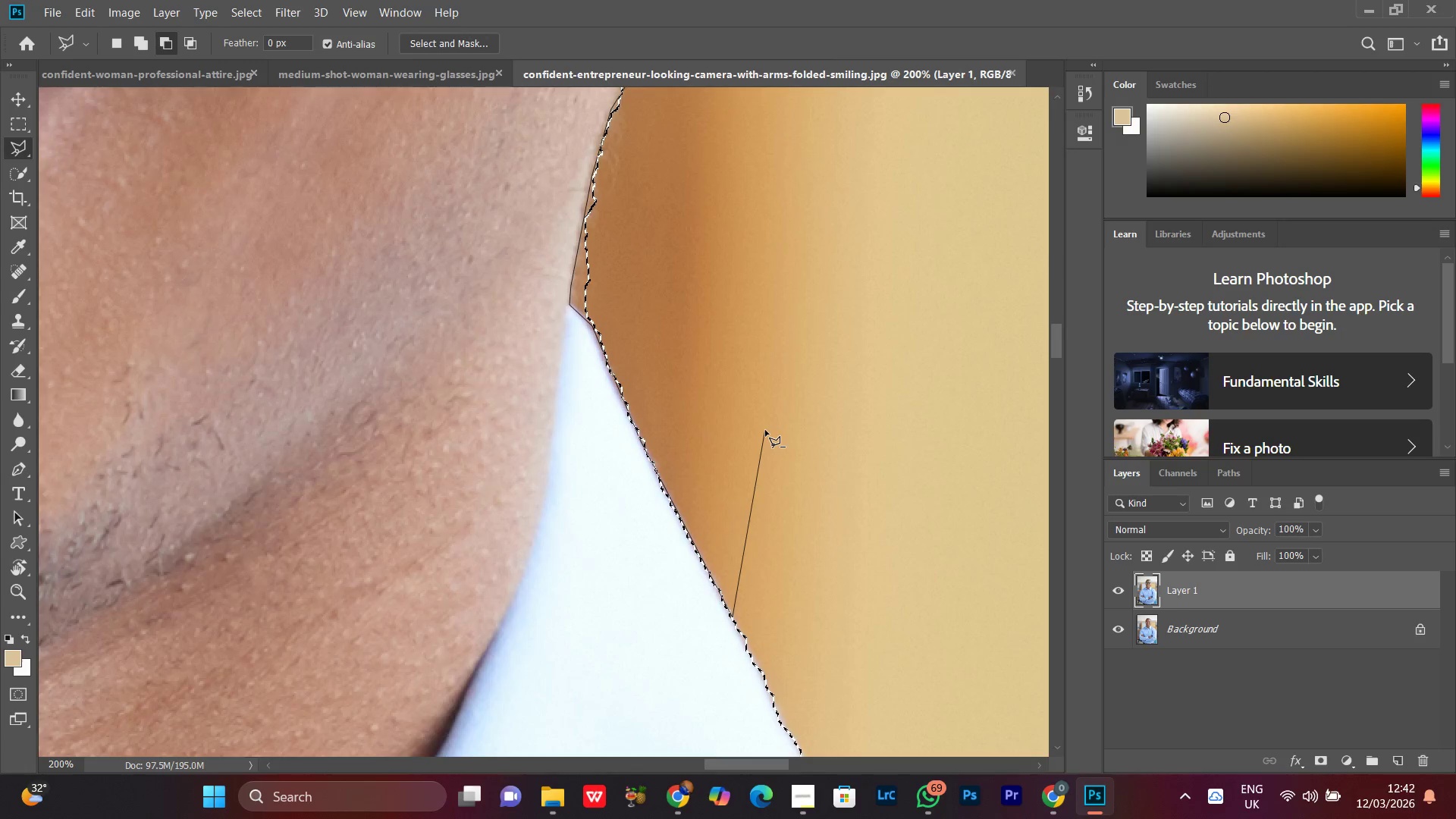 
triple_click([765, 430])
 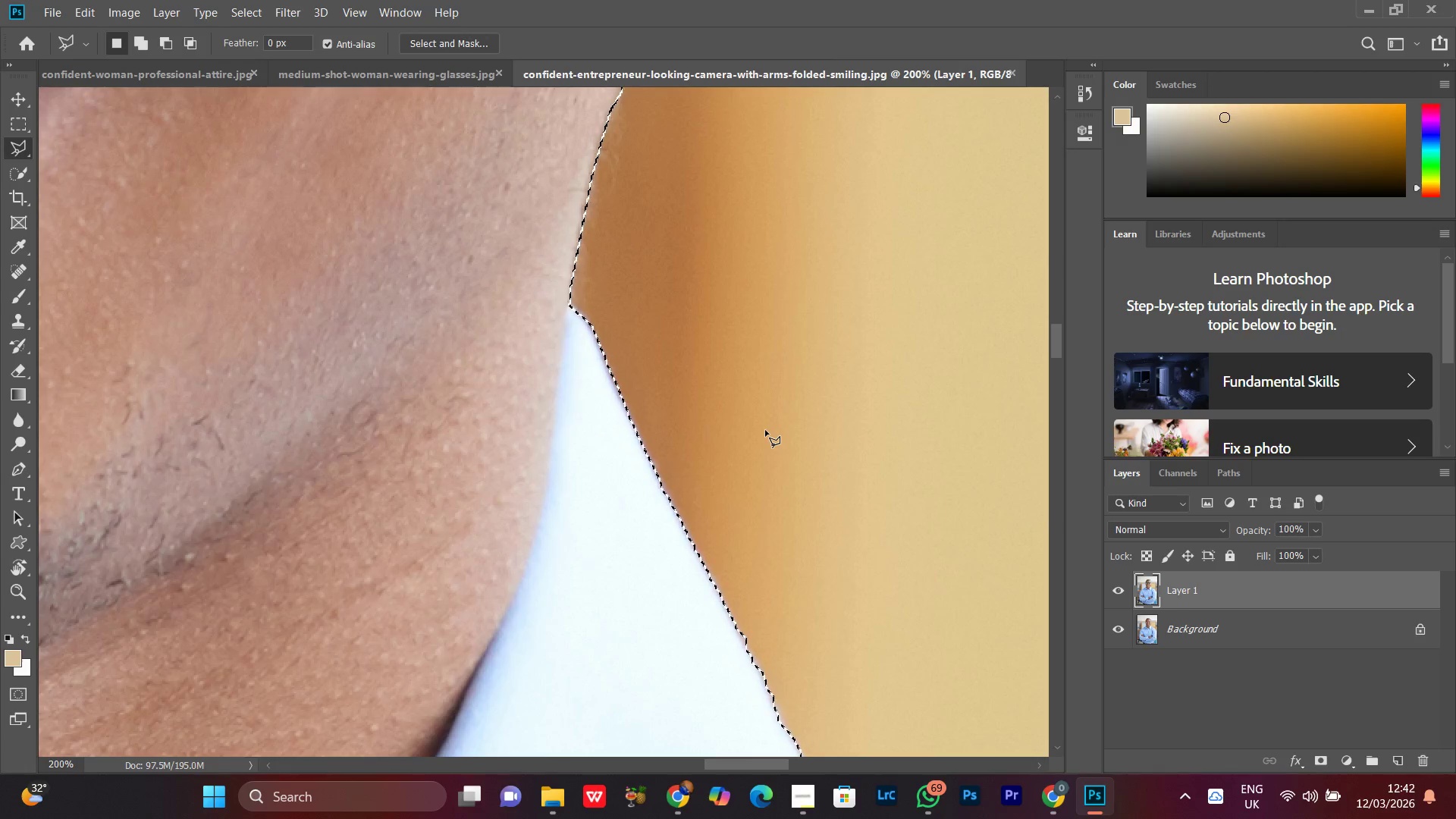 
key(Control+Minus)
 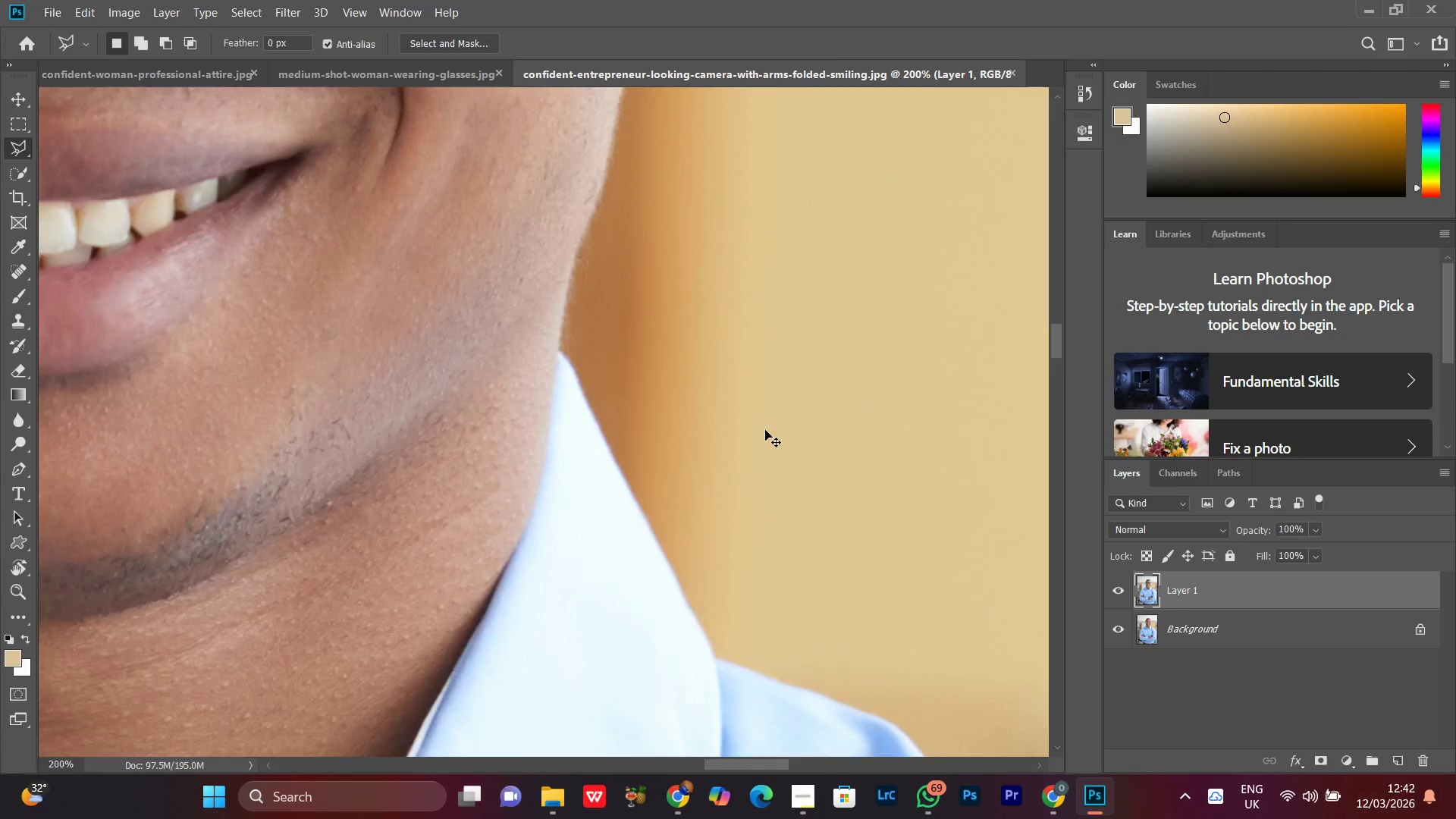 
key(Control+Minus)
 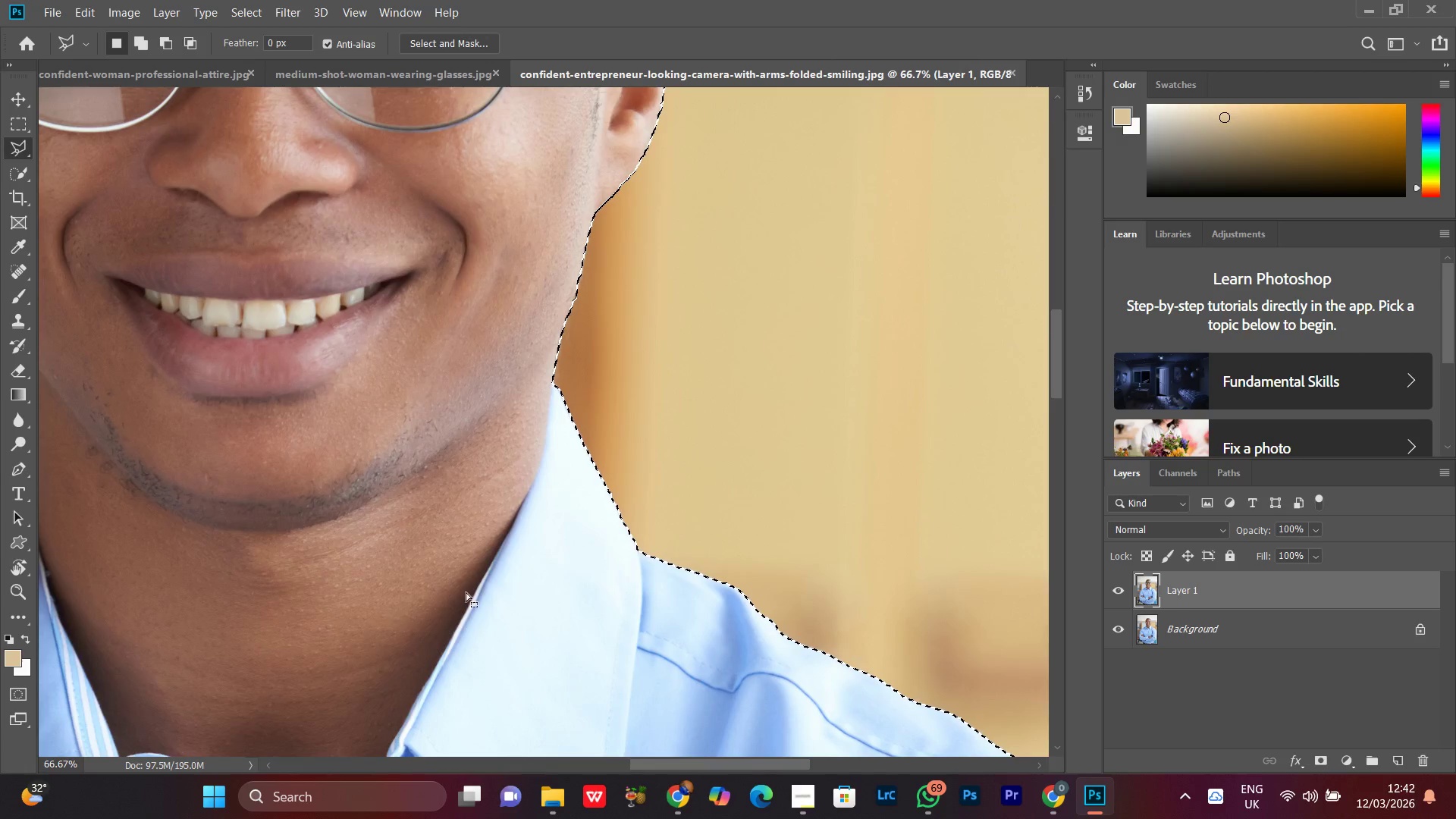 
hold_key(key=Space, duration=1.02)
 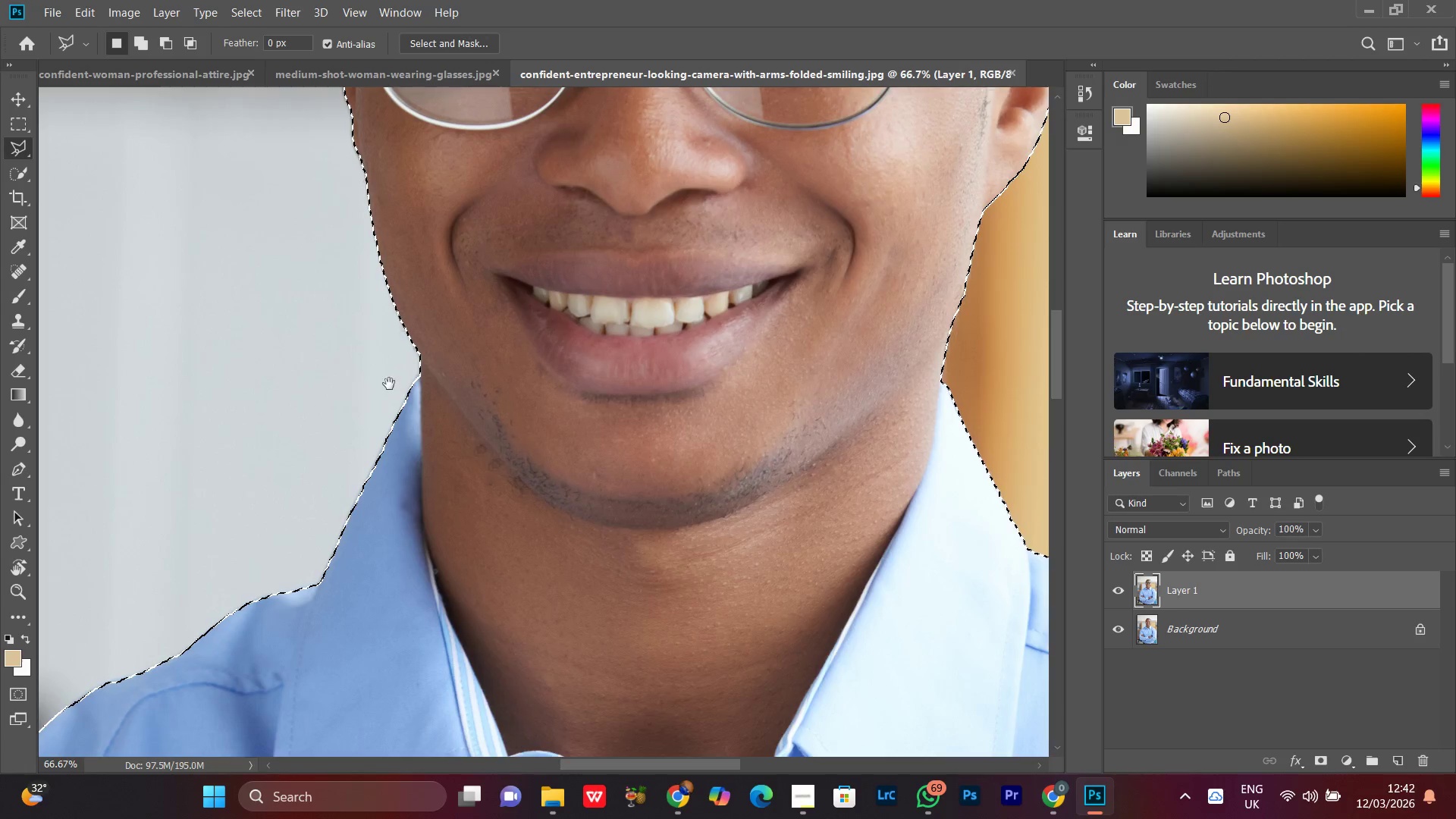 
left_click_drag(start_coordinate=[256, 512], to_coordinate=[645, 510])
 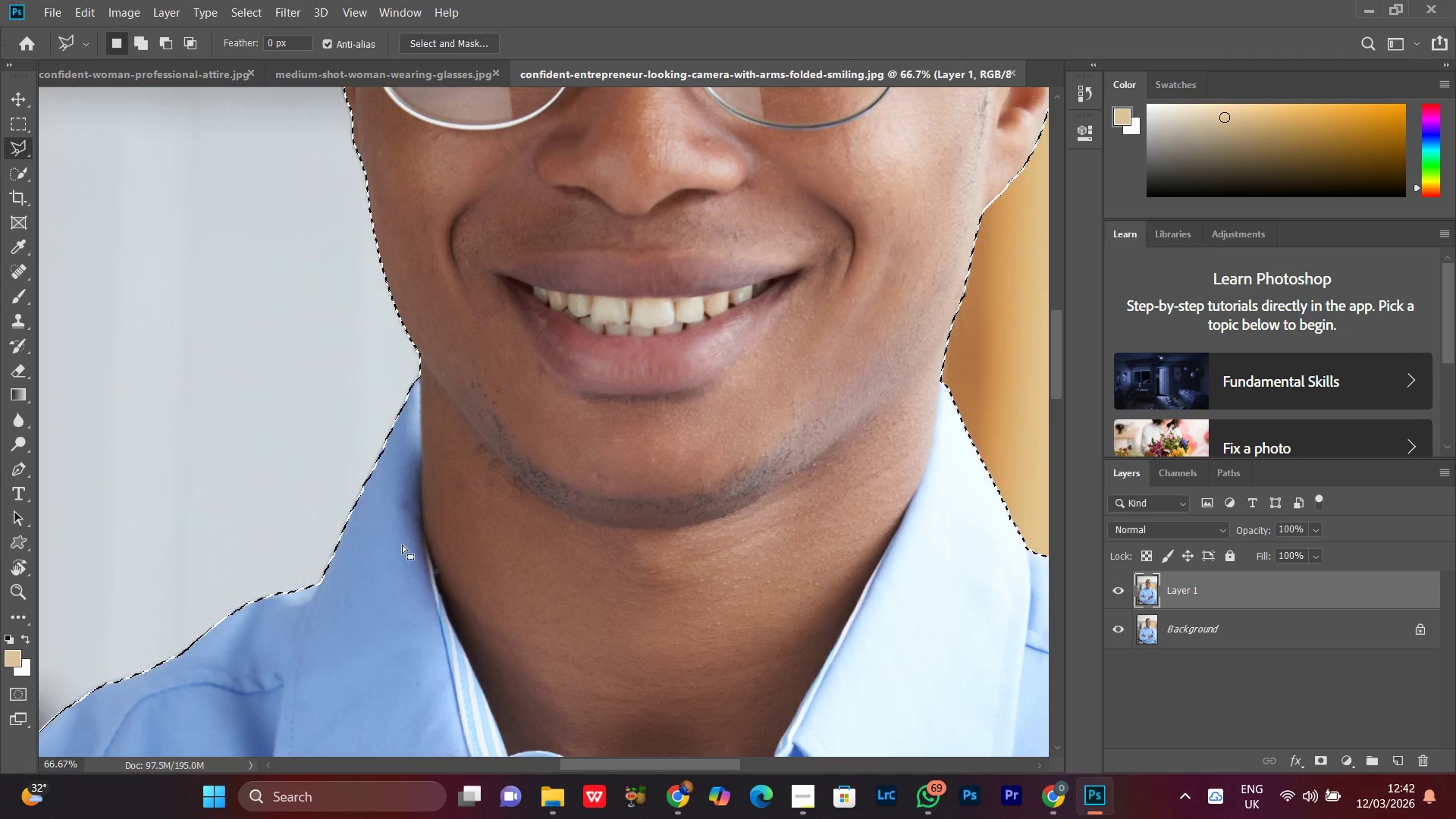 
hold_key(key=Space, duration=0.86)
 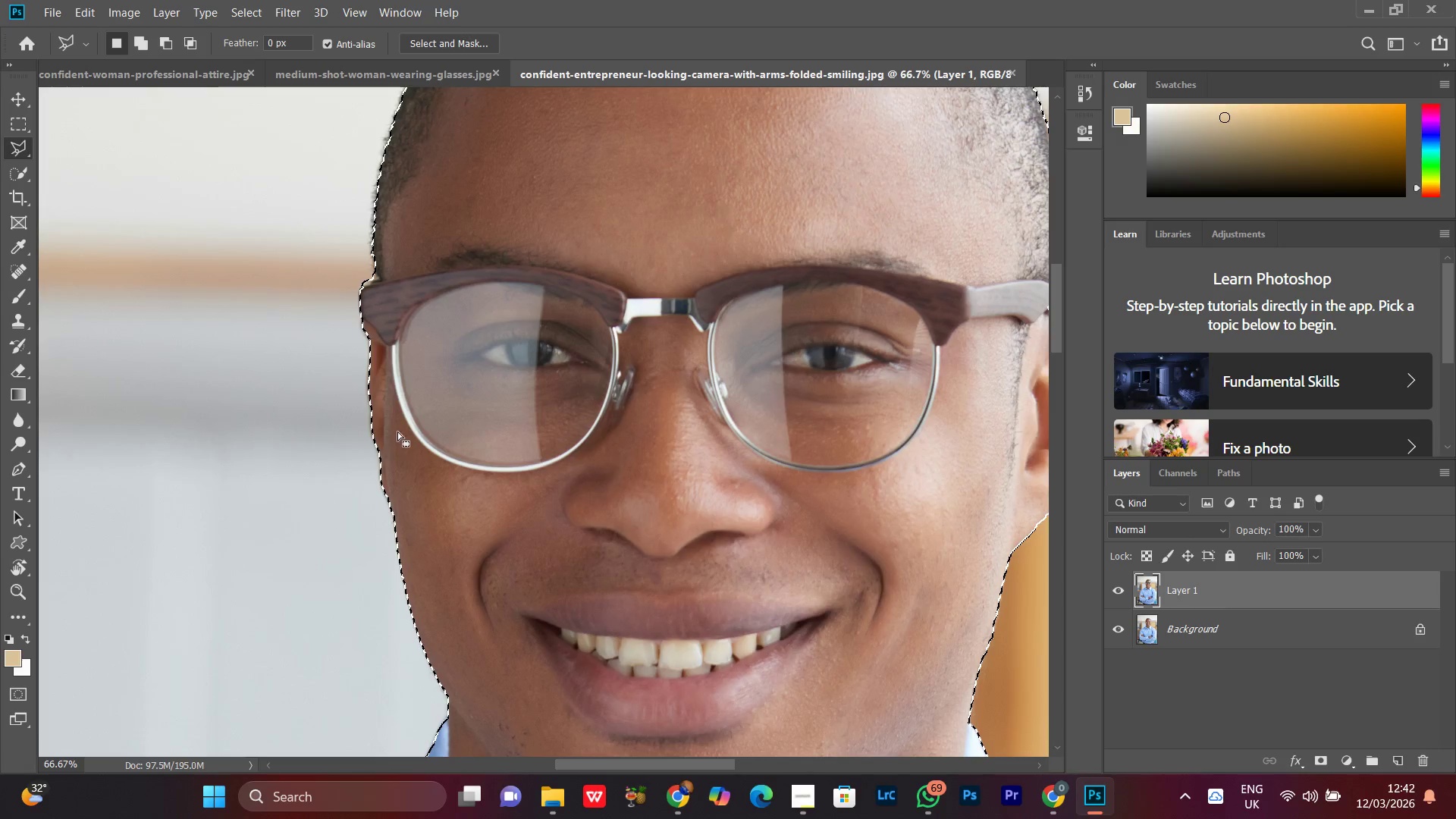 
left_click_drag(start_coordinate=[389, 384], to_coordinate=[411, 609])
 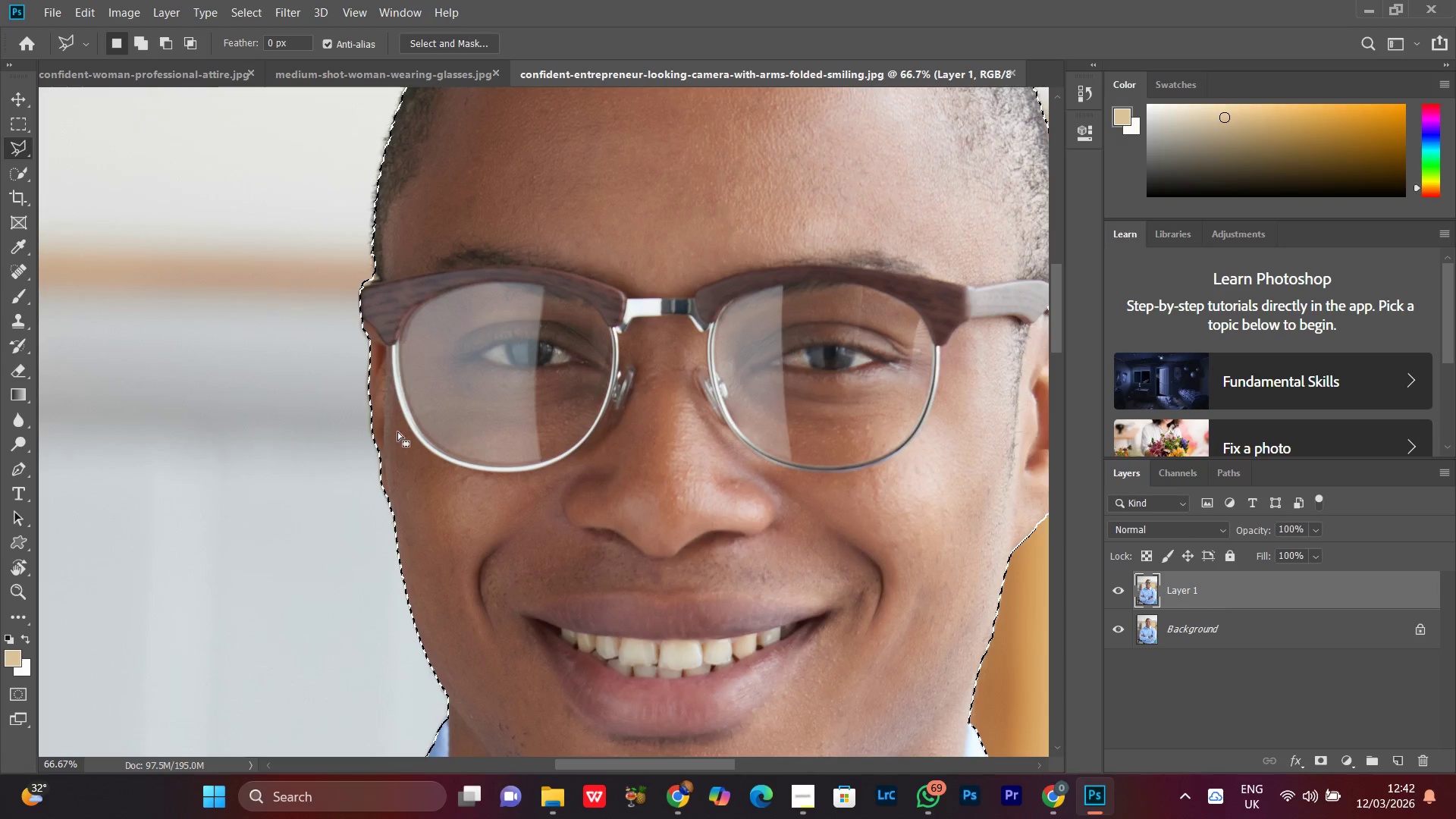 
hold_key(key=Space, duration=0.78)
 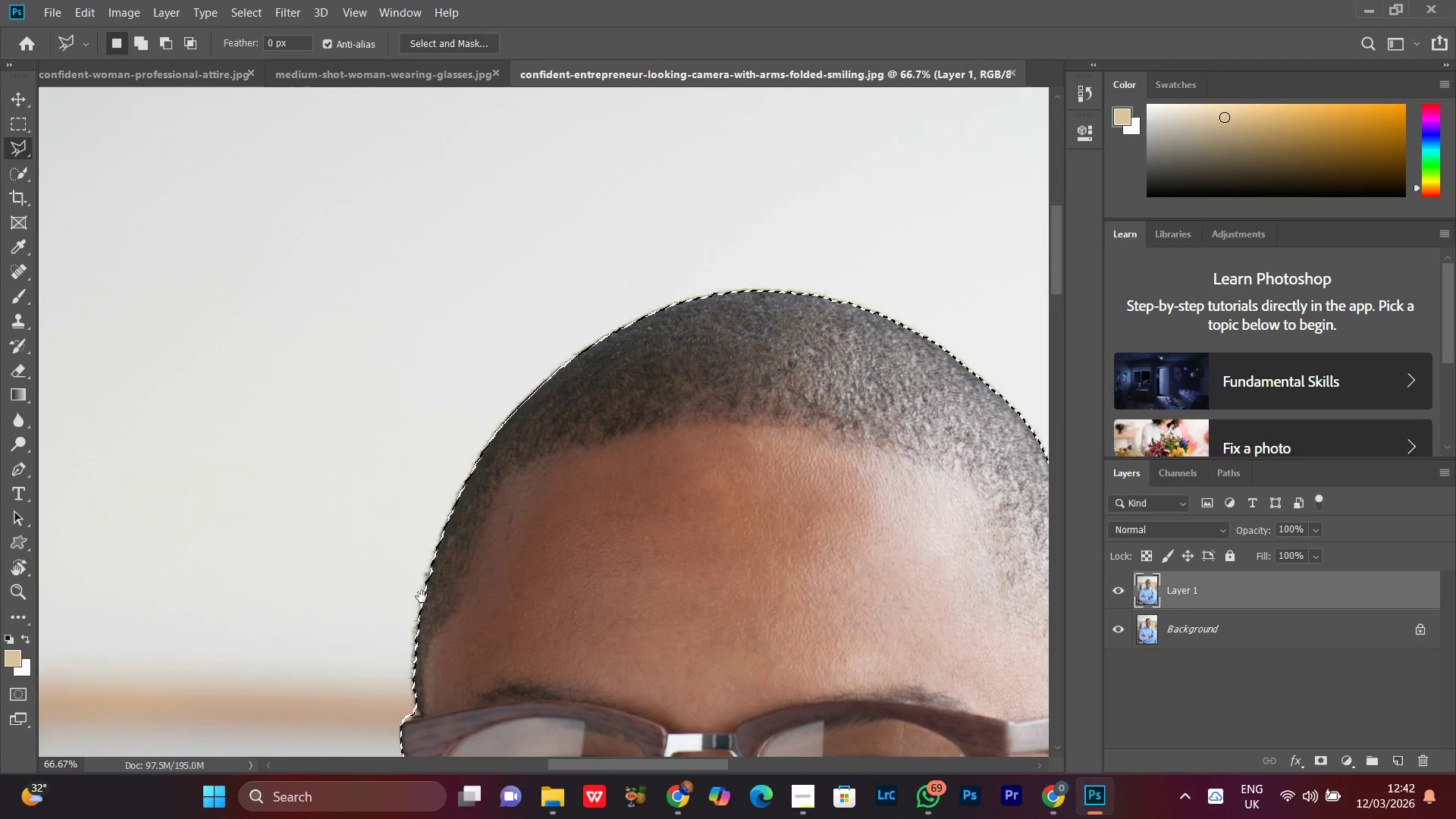 
left_click_drag(start_coordinate=[416, 262], to_coordinate=[443, 535])
 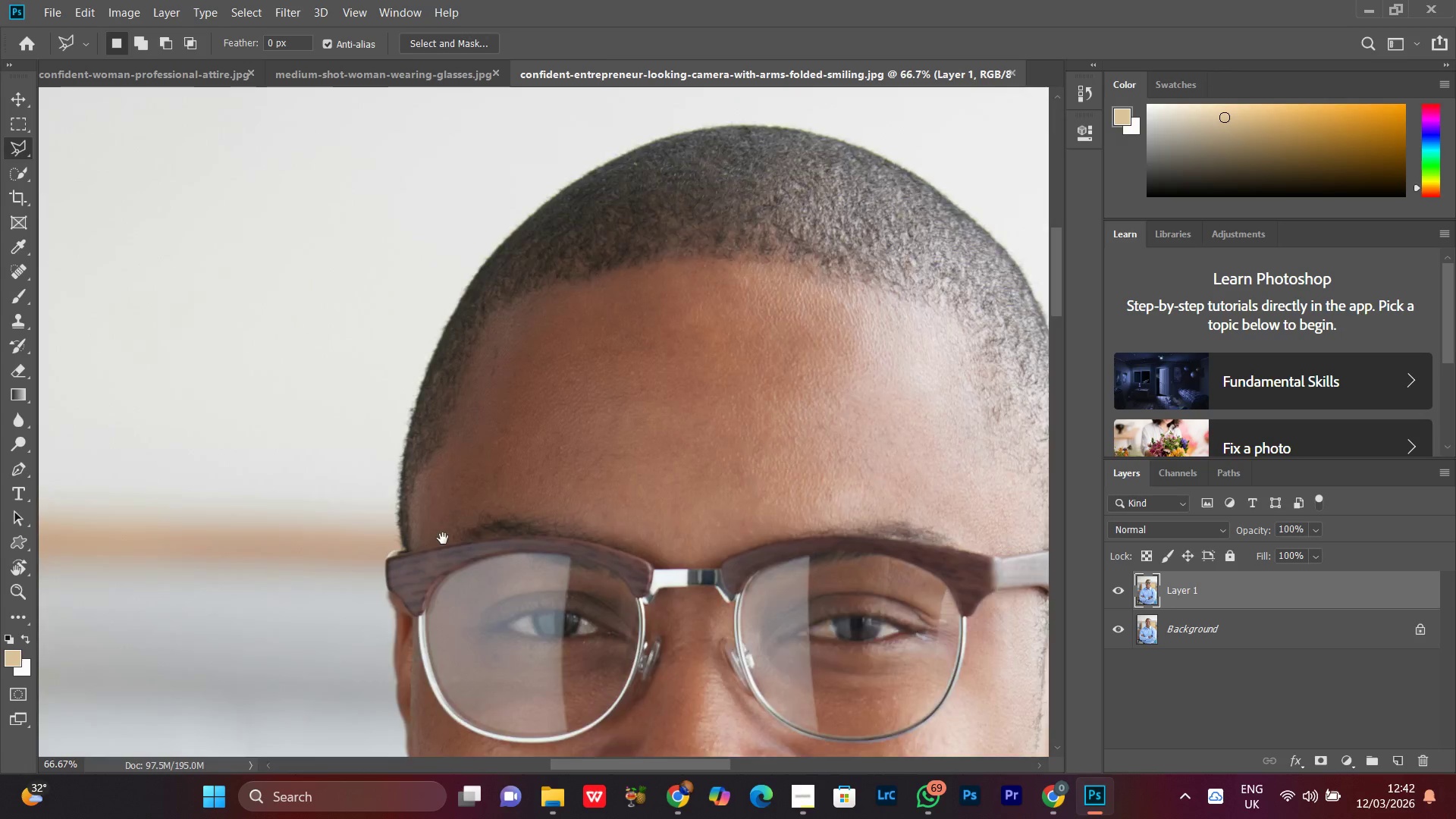 
double_click([443, 538])
 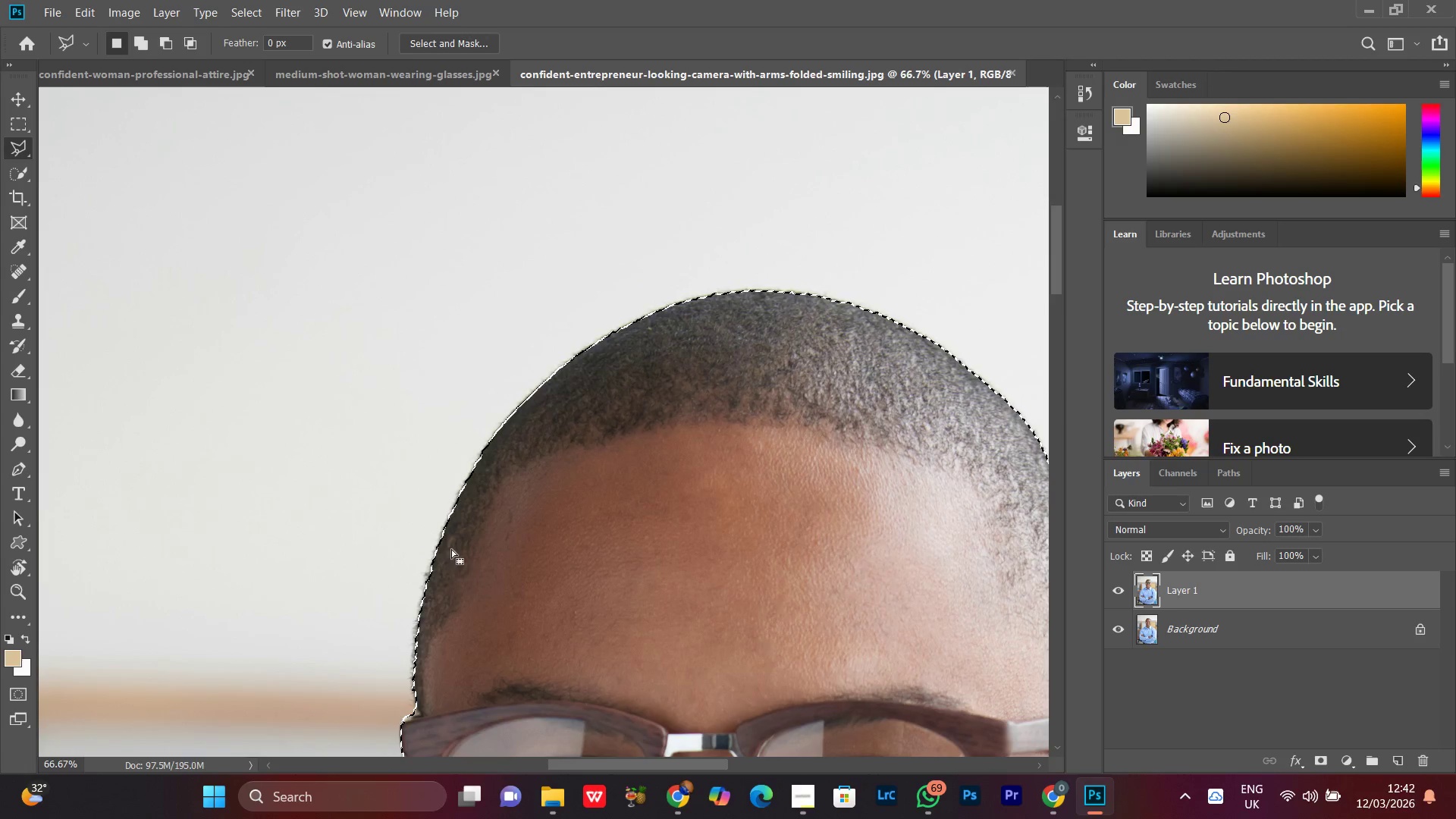 
hold_key(key=Space, duration=1.52)
 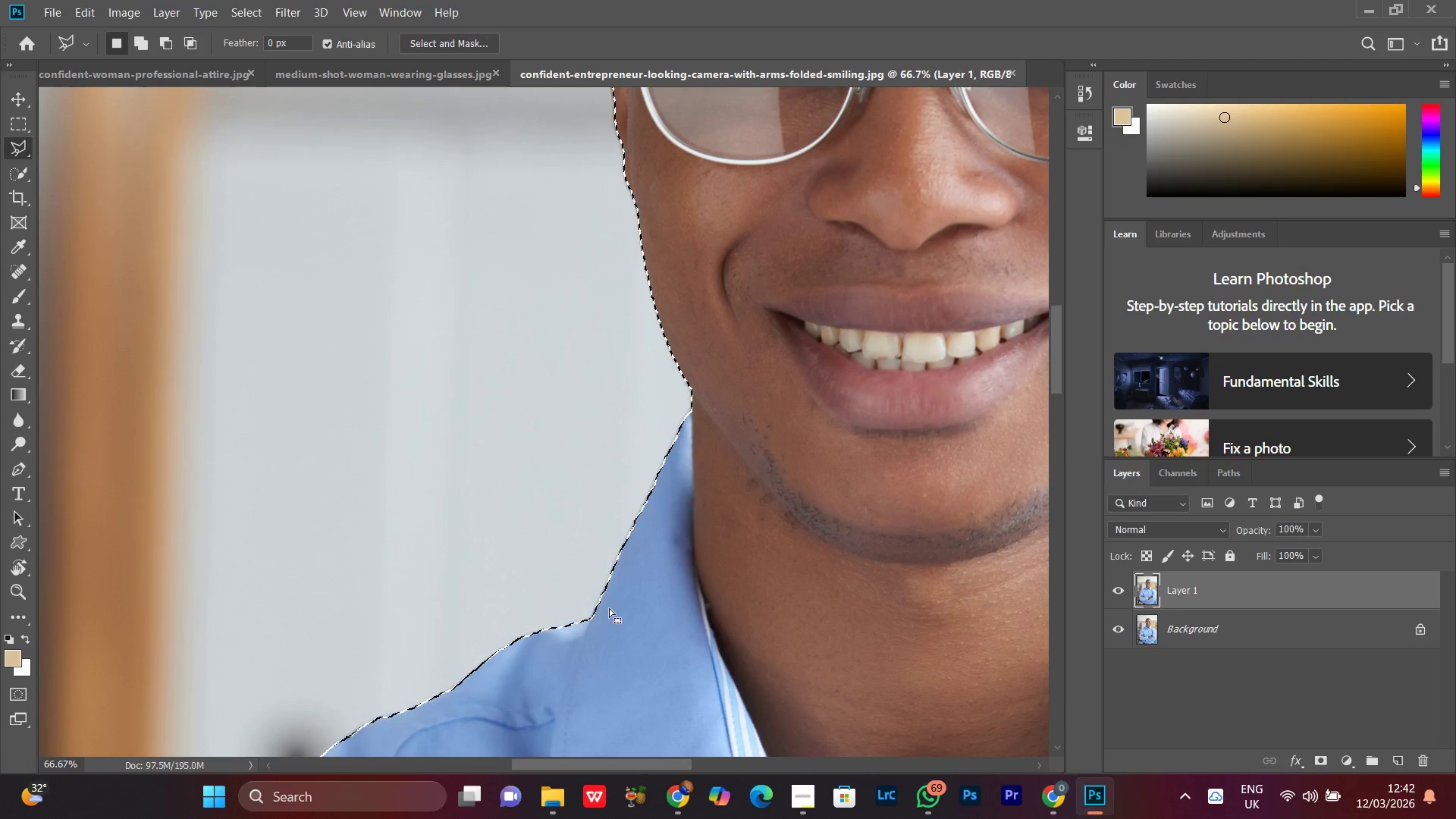 
left_click_drag(start_coordinate=[551, 388], to_coordinate=[562, 347])
 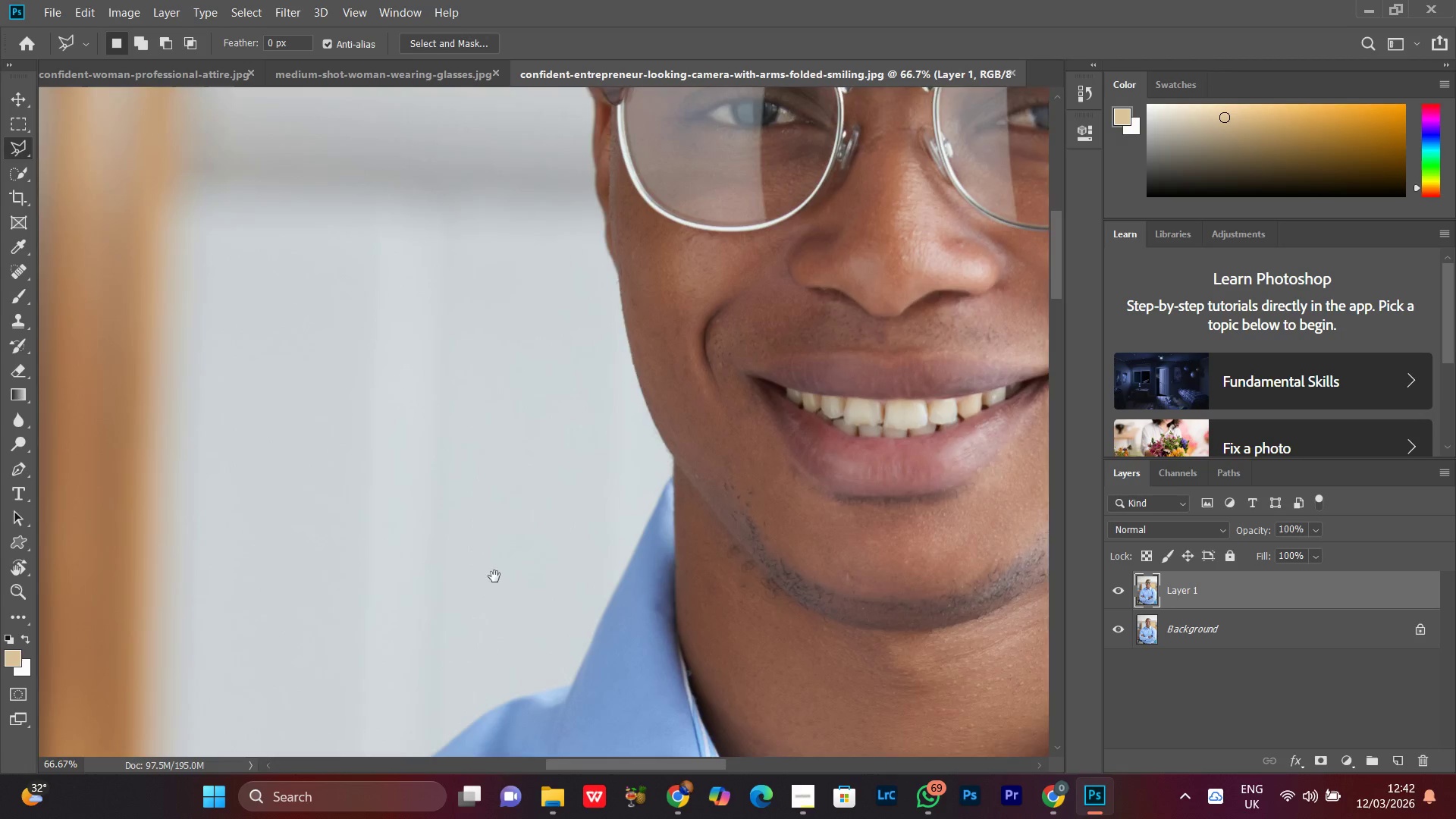 
left_click_drag(start_coordinate=[604, 413], to_coordinate=[607, 407])
 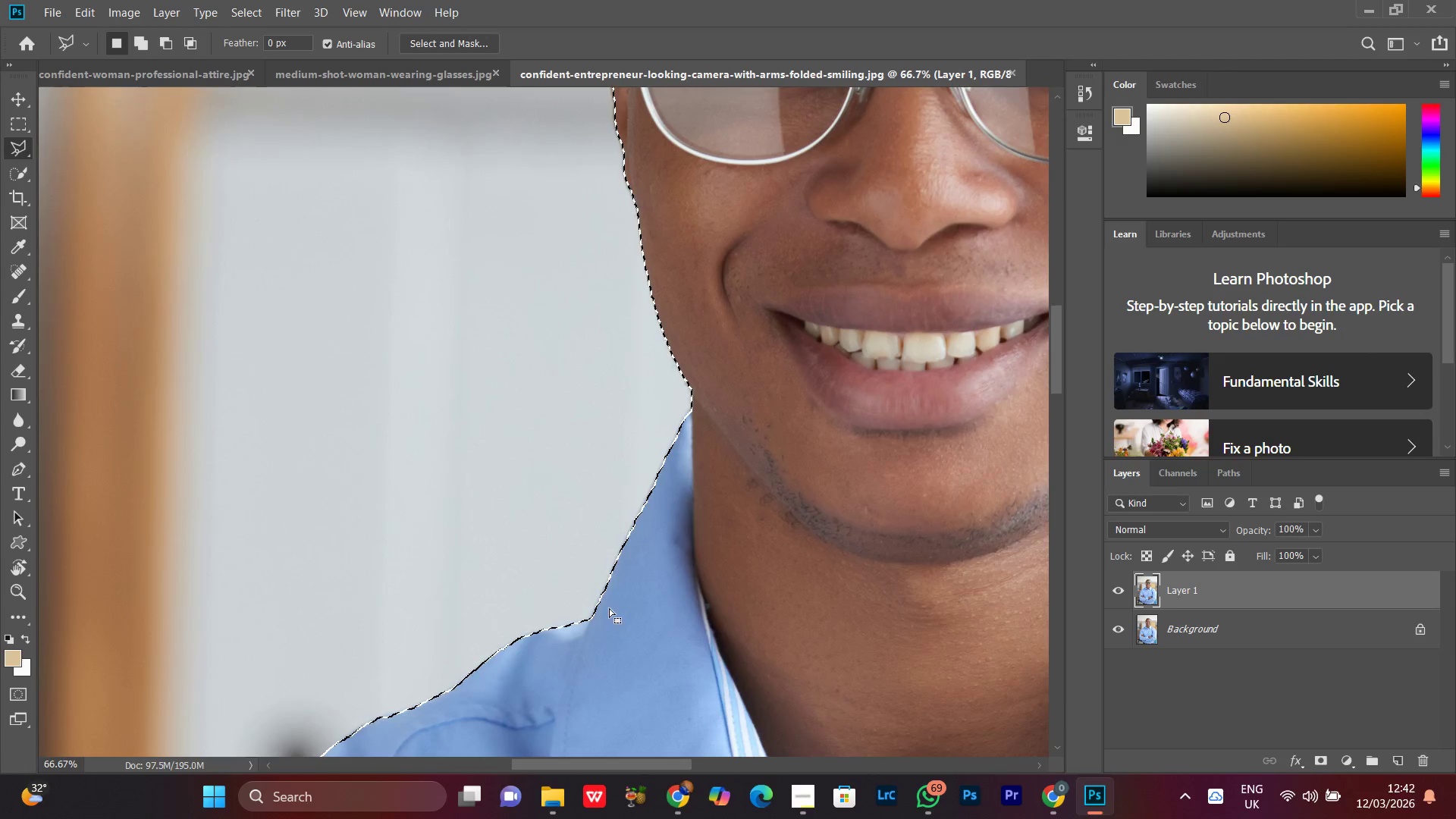 
double_click([608, 407])
 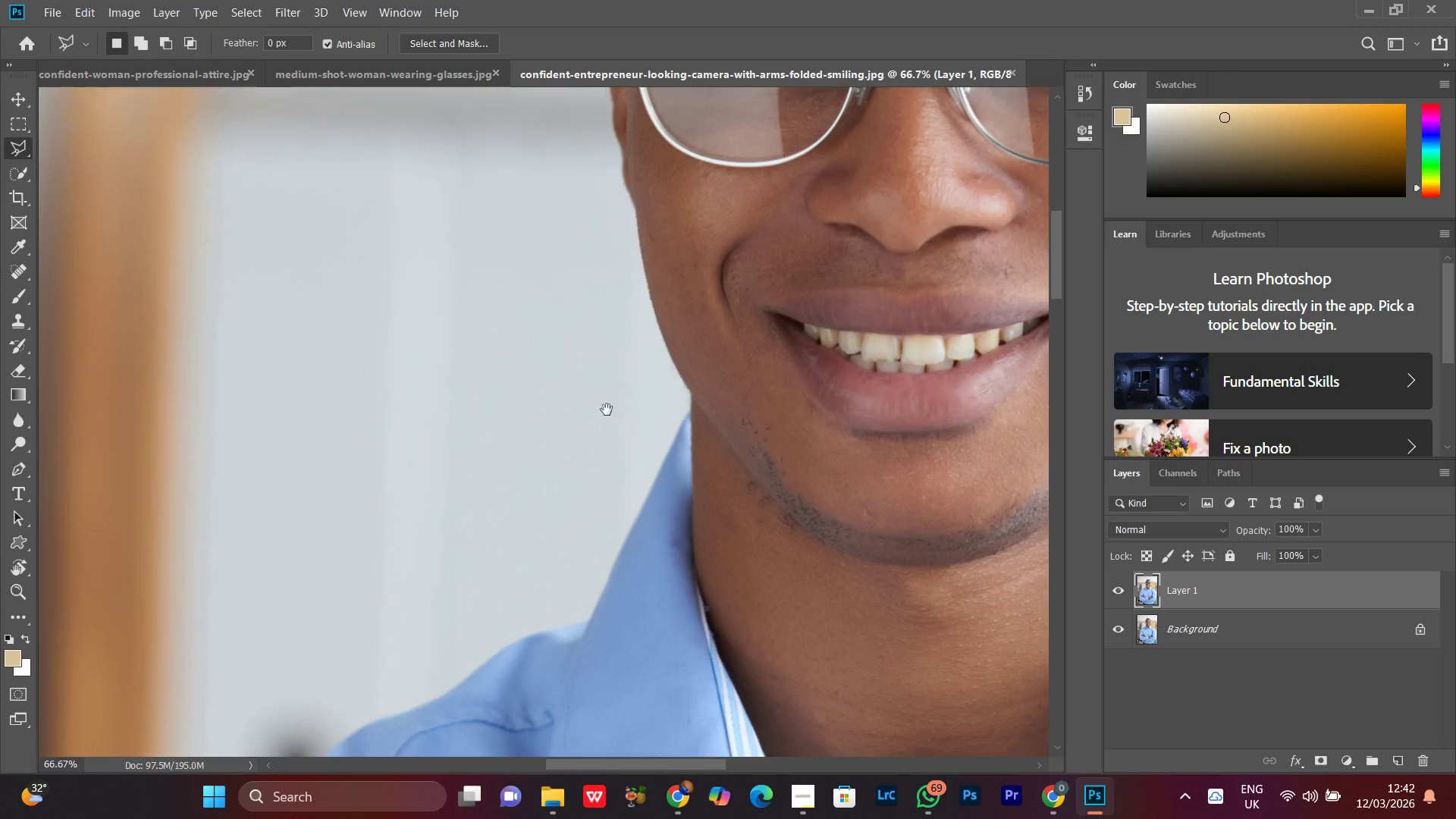 
key(Space)
 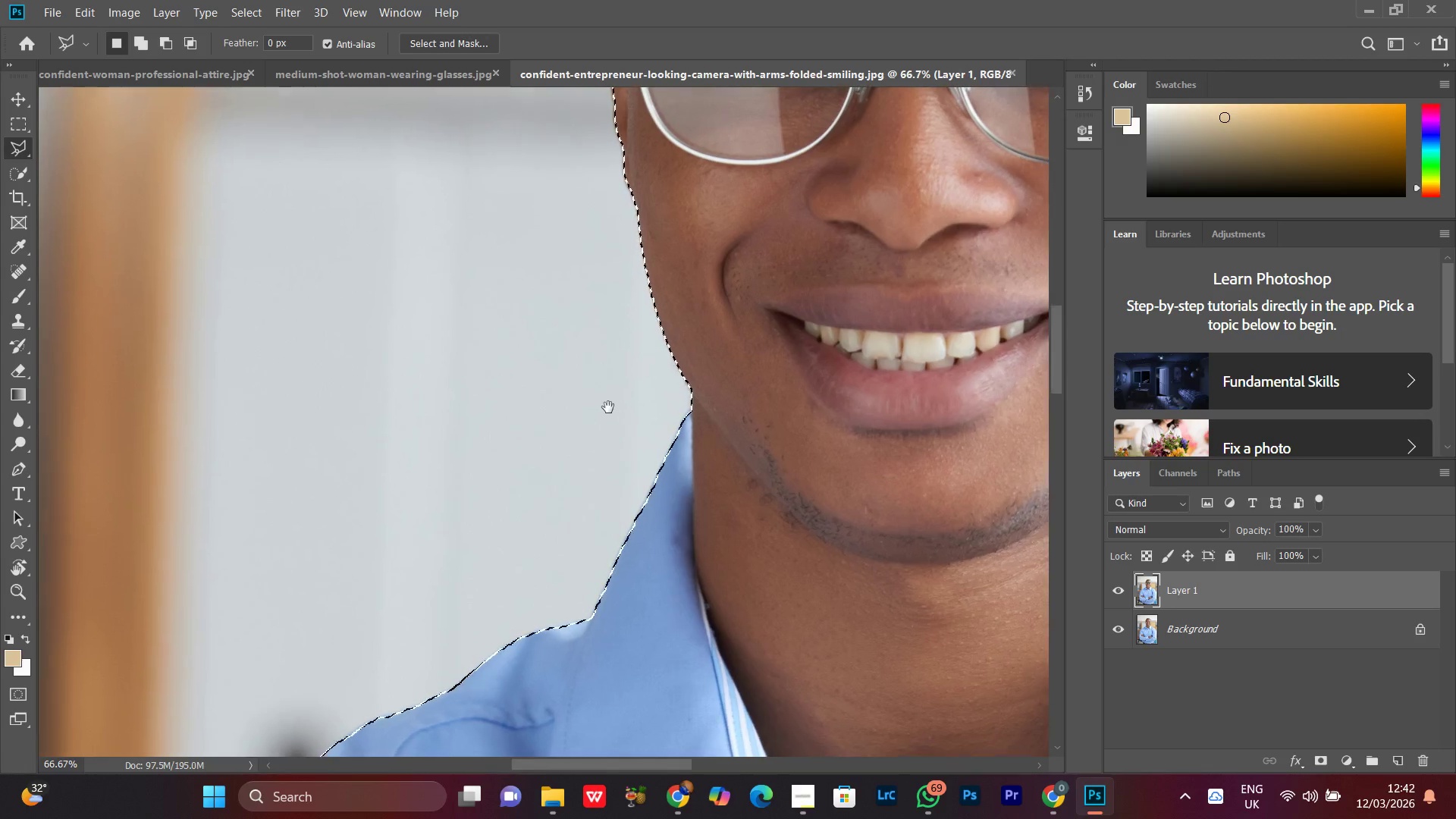 
key(Space)
 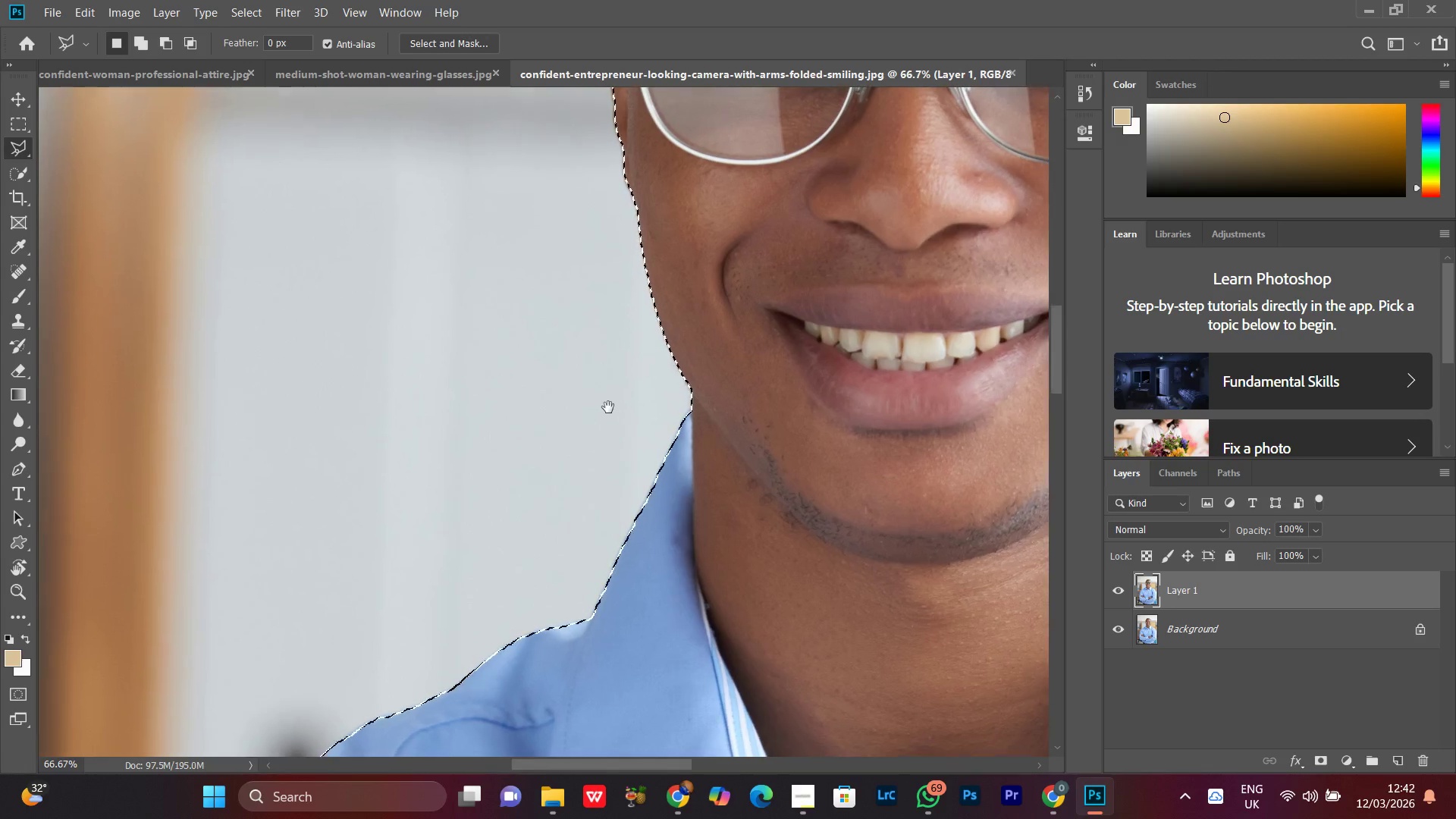 
key(Space)
 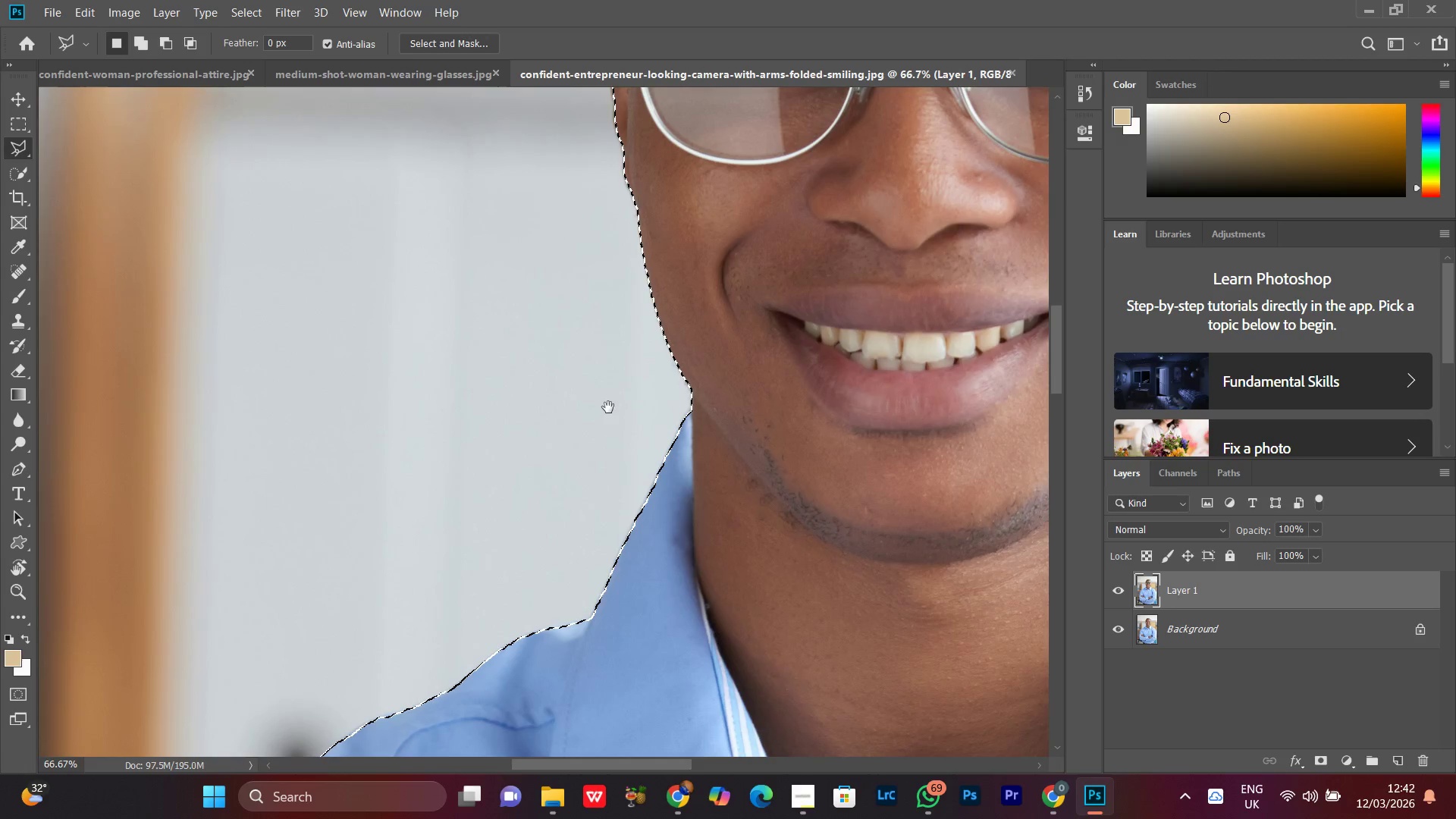 
key(Space)
 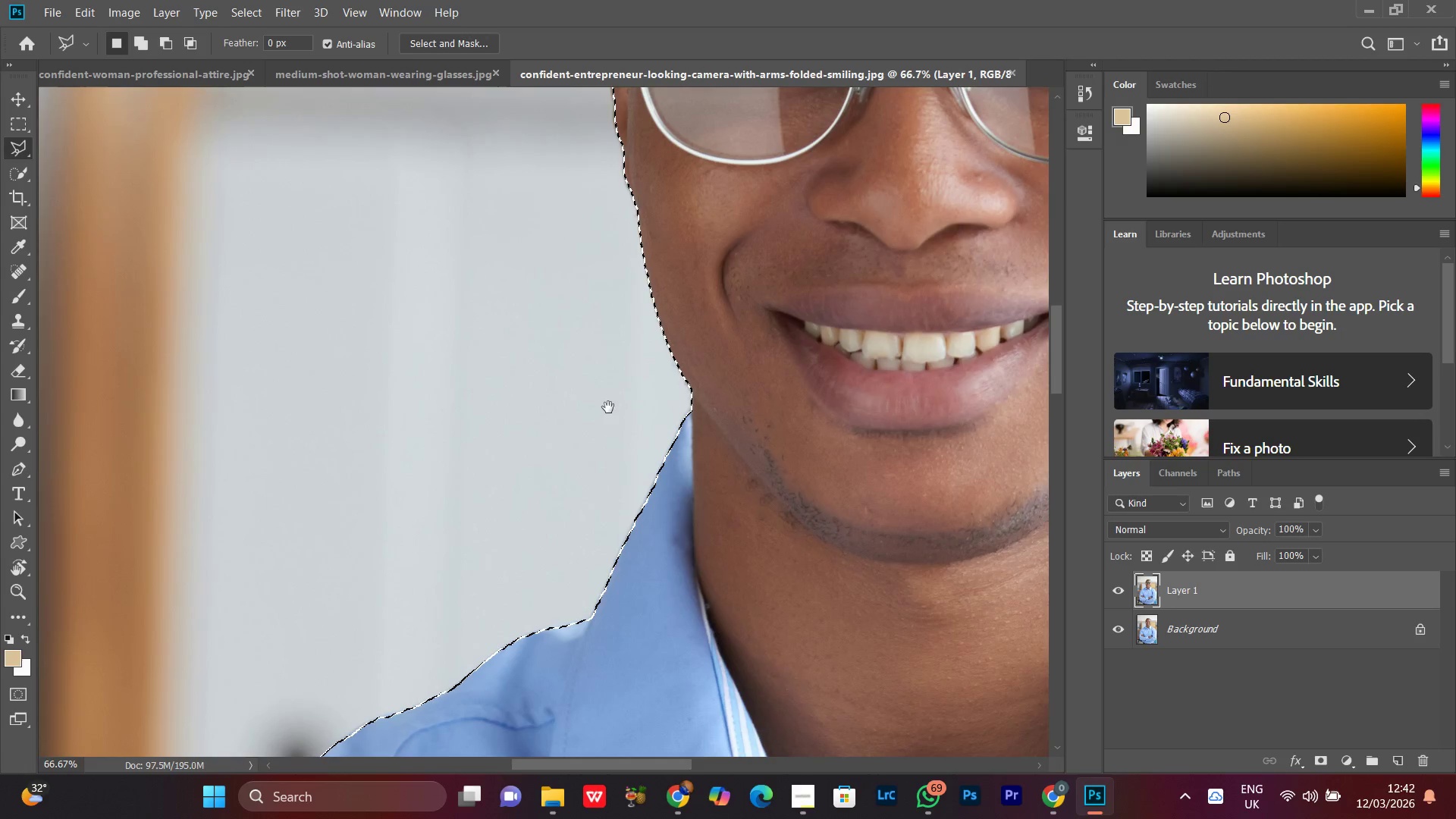 
key(Space)
 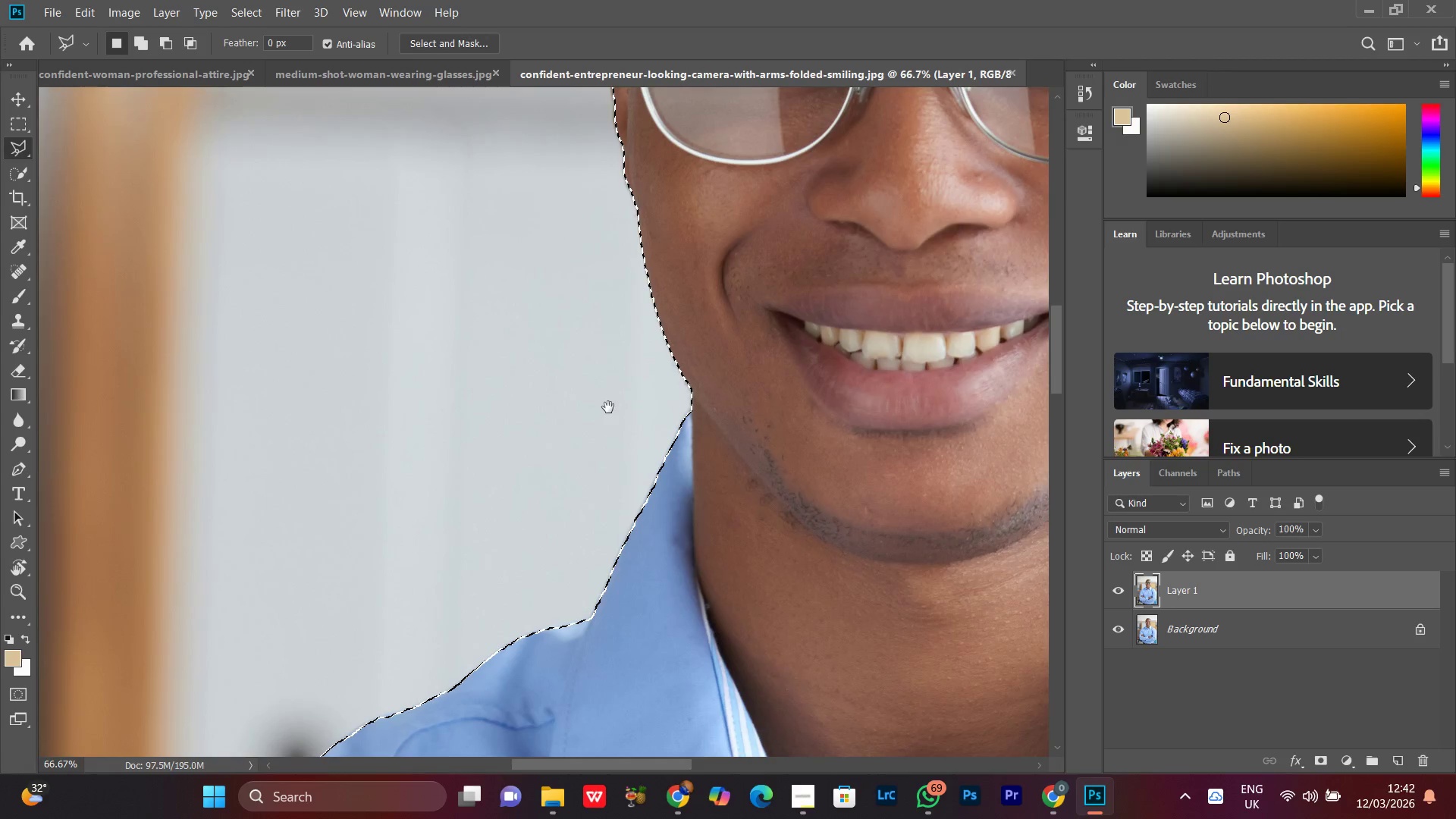 
key(Space)
 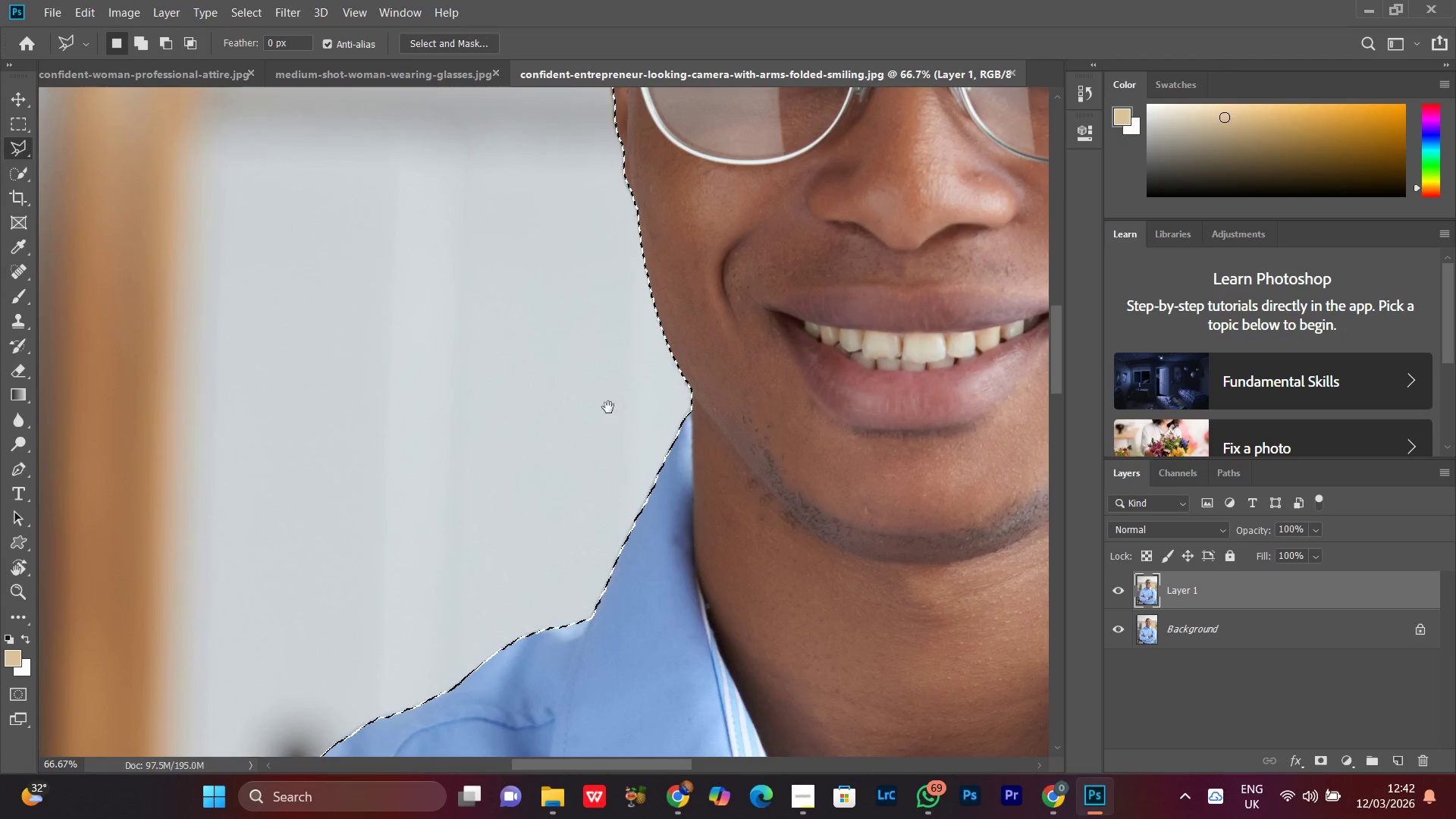 
key(Space)
 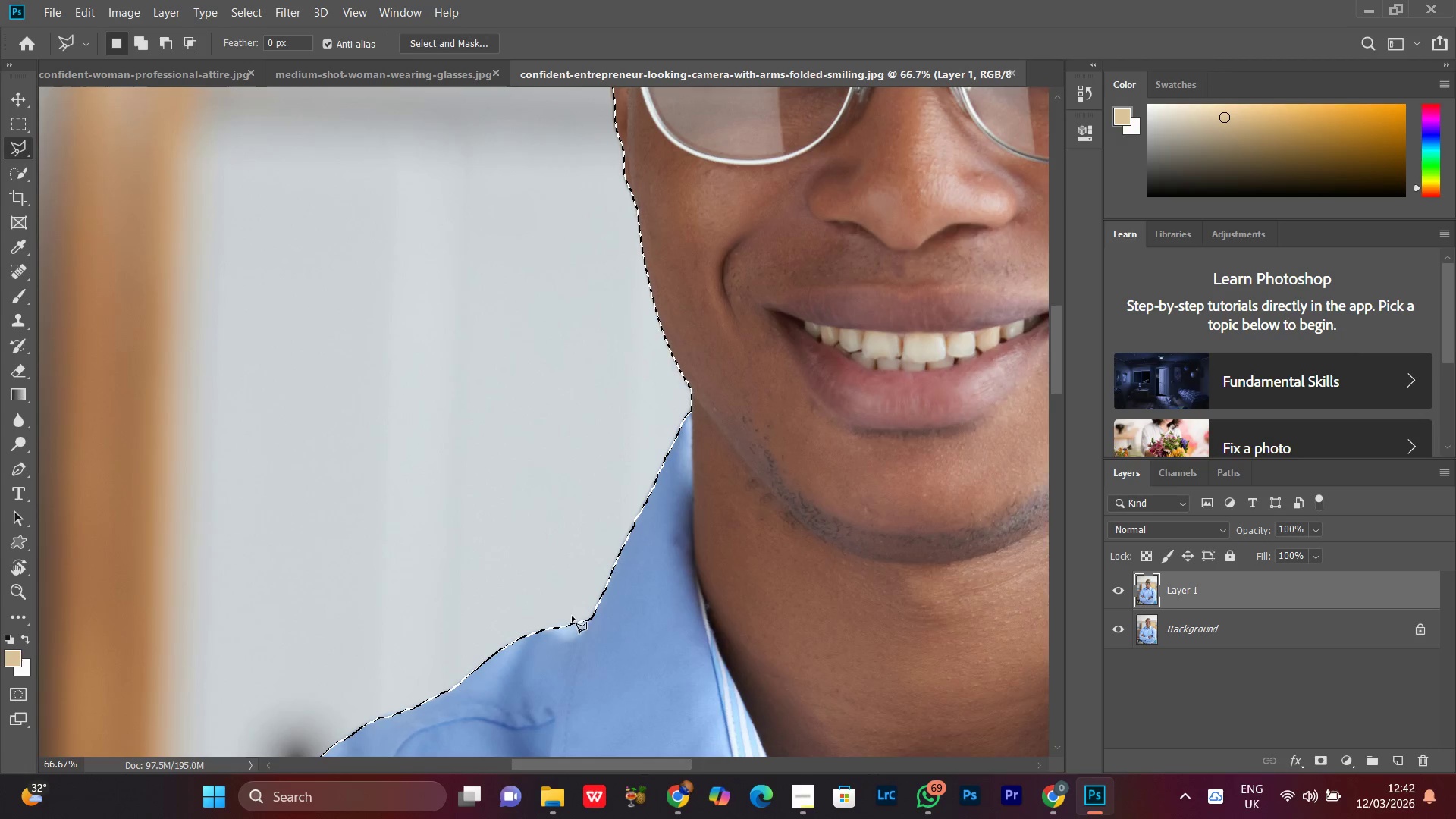 
hold_key(key=Space, duration=1.5)
 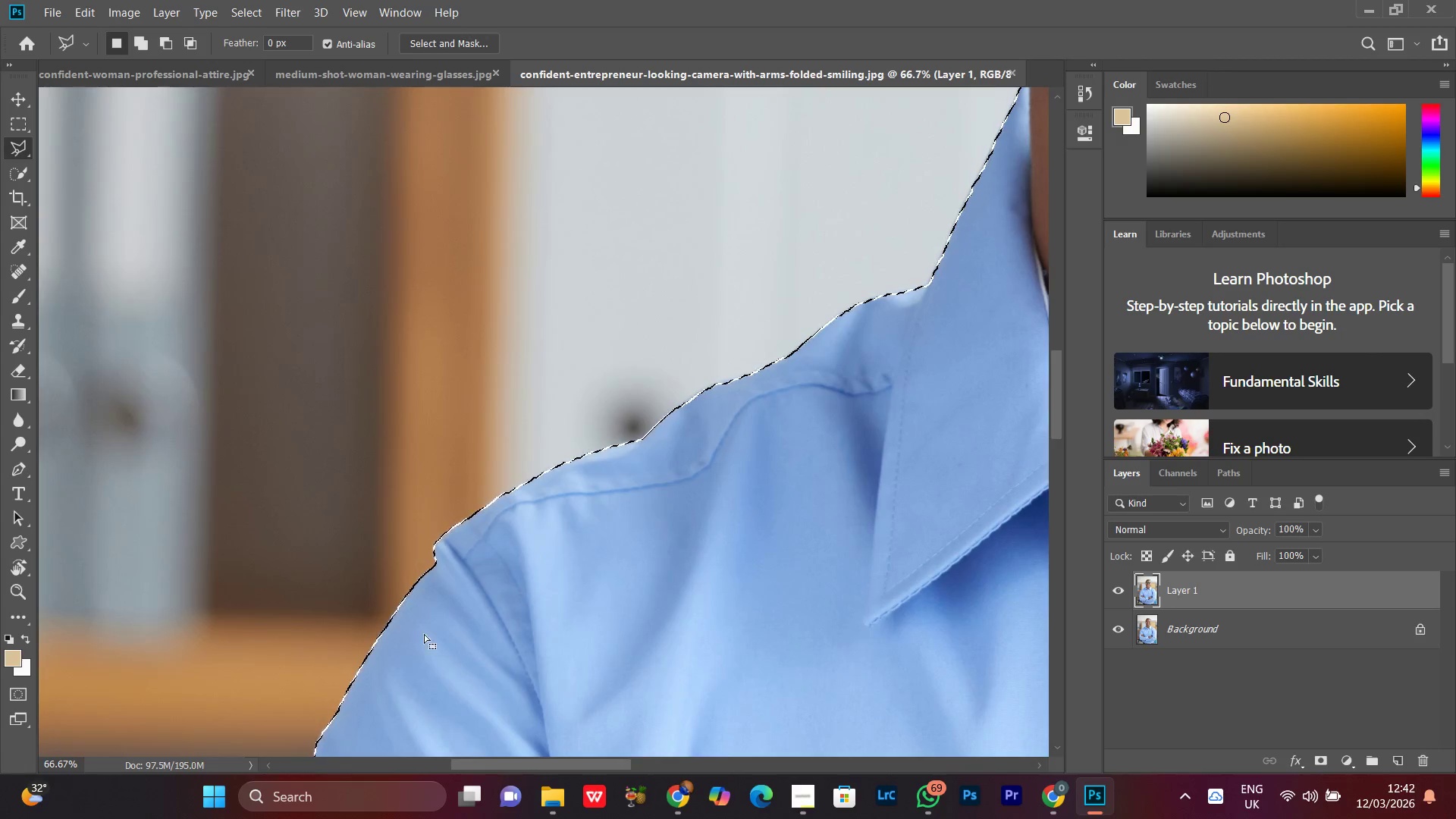 
left_click_drag(start_coordinate=[517, 626], to_coordinate=[637, 500])
 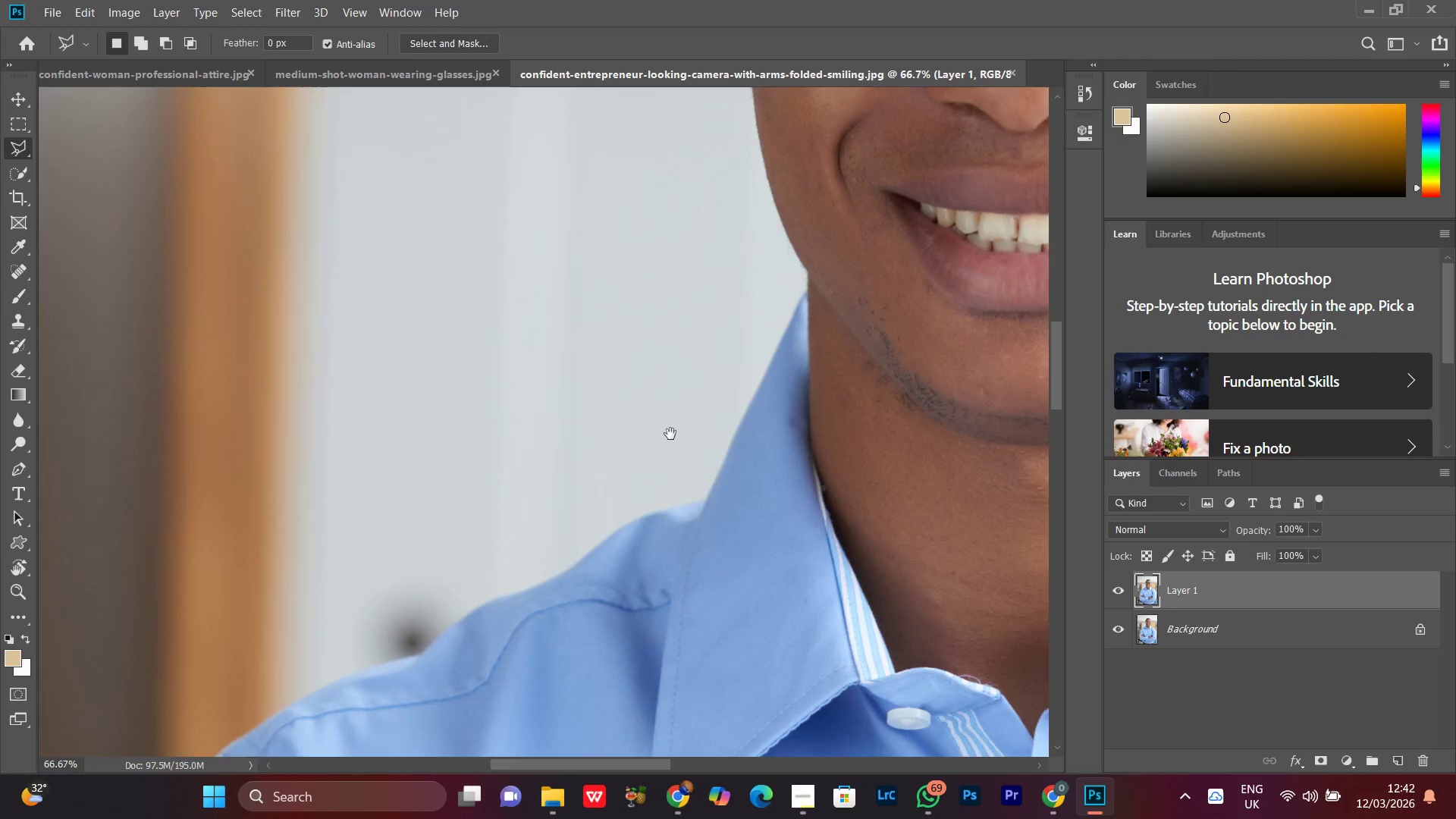 
left_click_drag(start_coordinate=[648, 480], to_coordinate=[664, 447])
 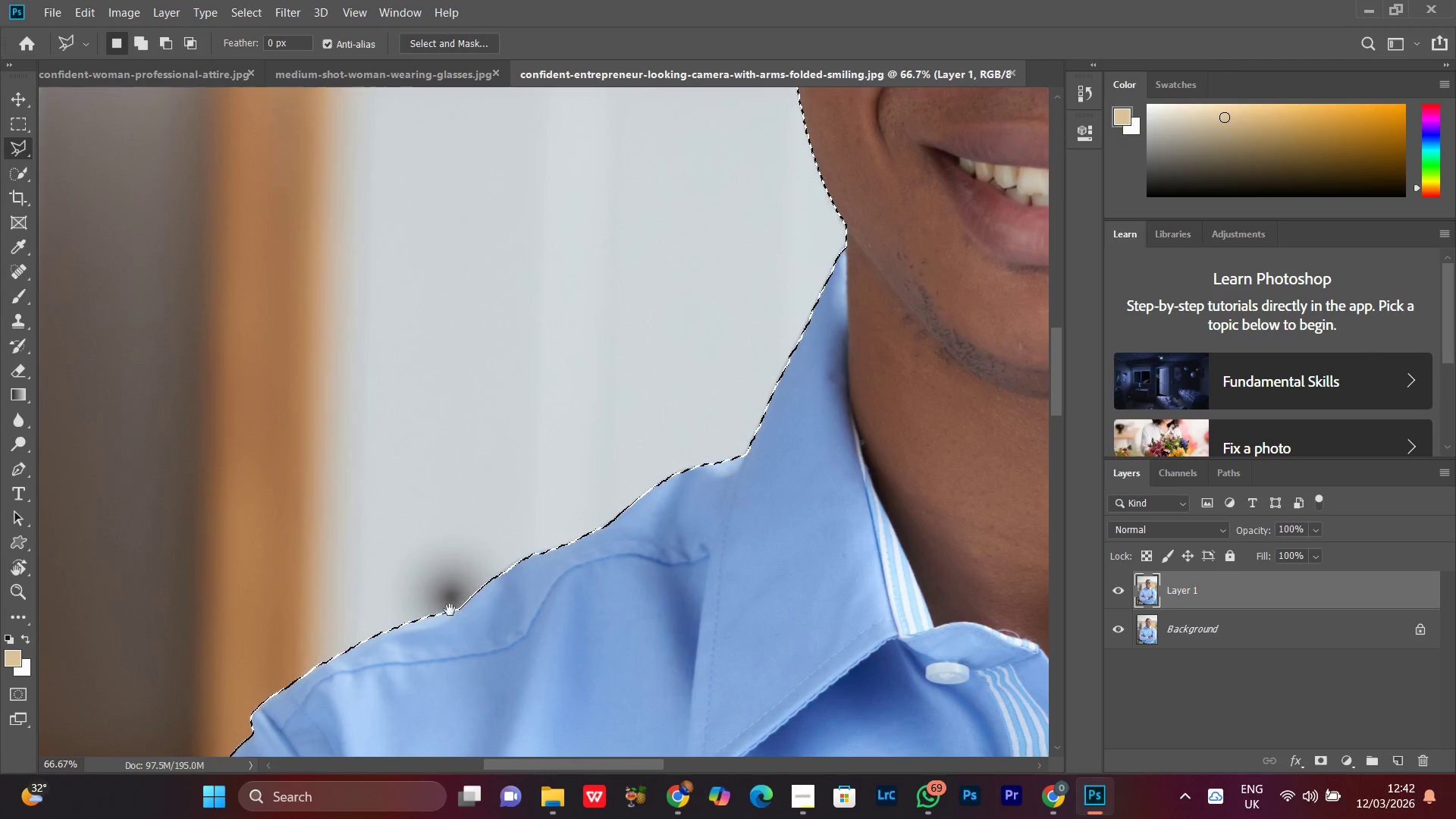 
left_click_drag(start_coordinate=[486, 592], to_coordinate=[654, 435])
 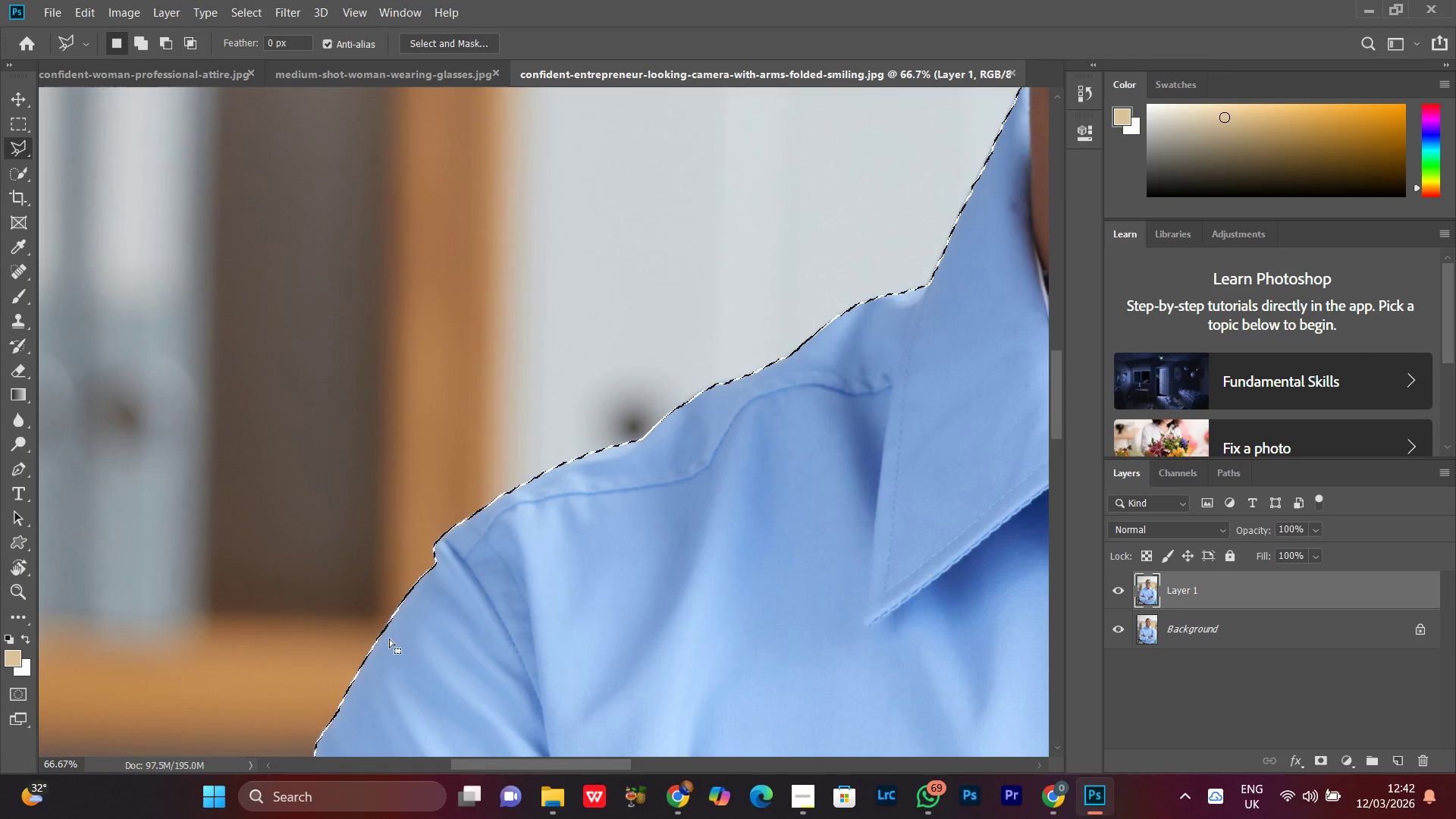 
key(Space)
 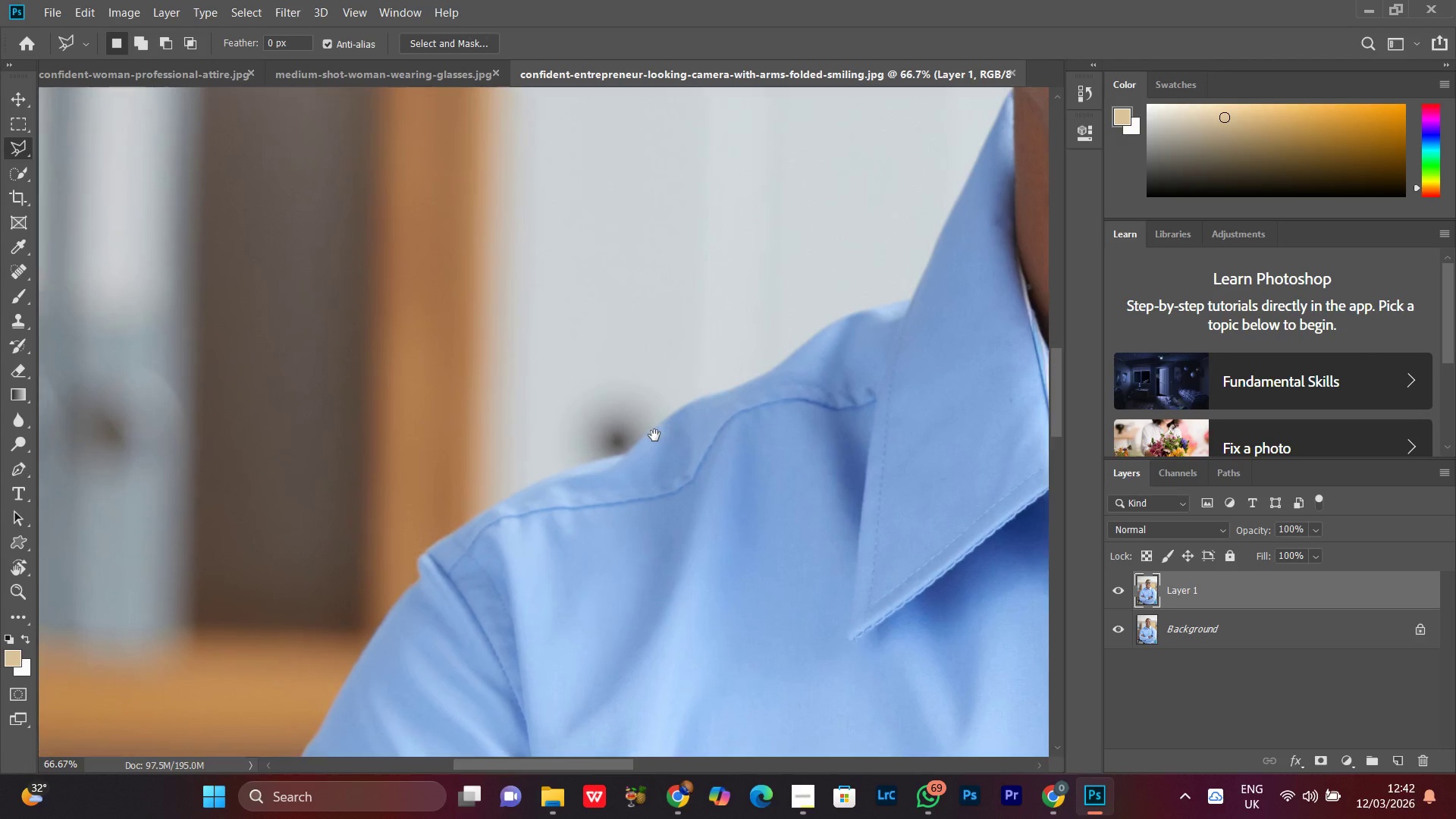 
key(Space)
 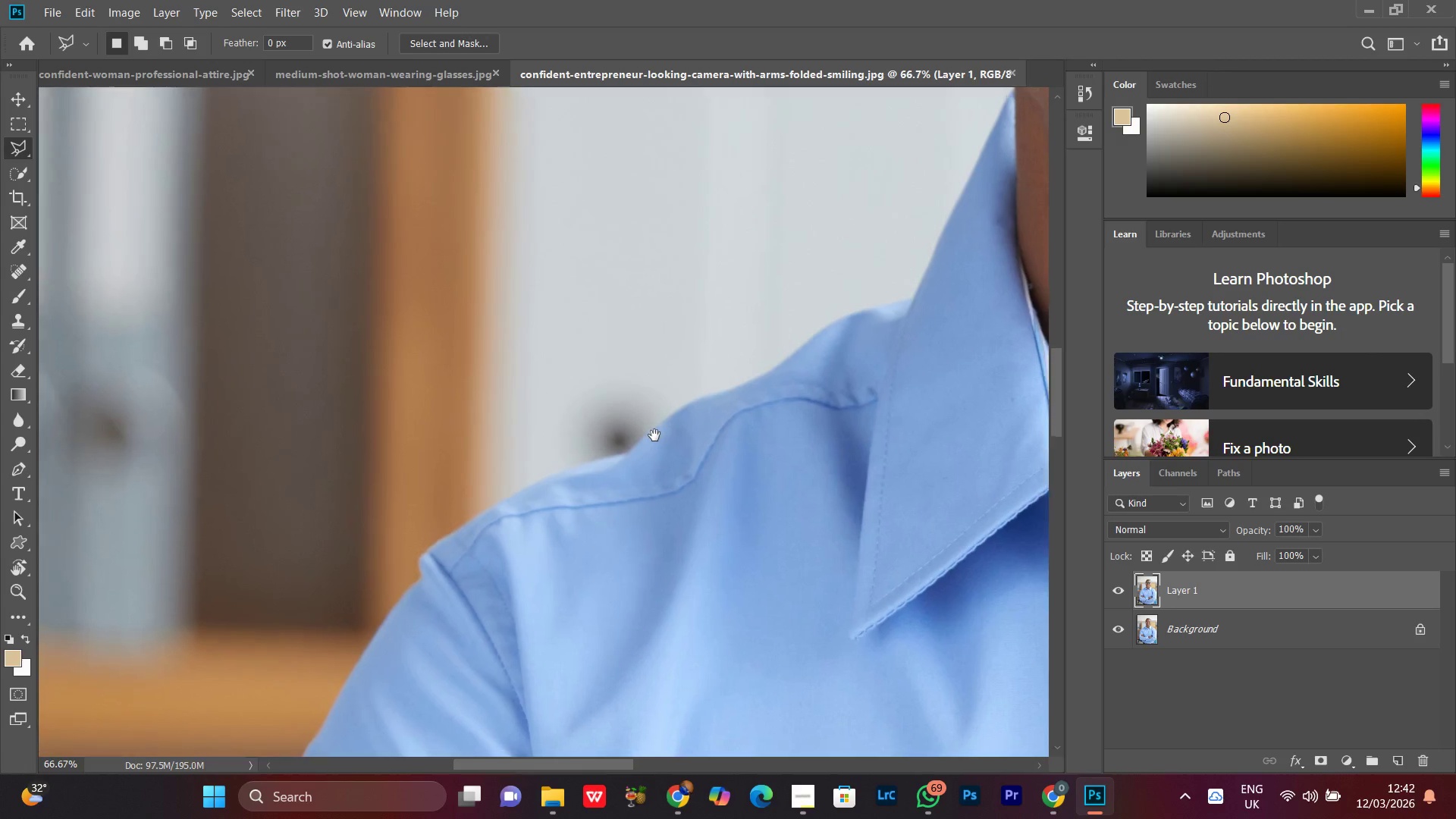 
key(Space)
 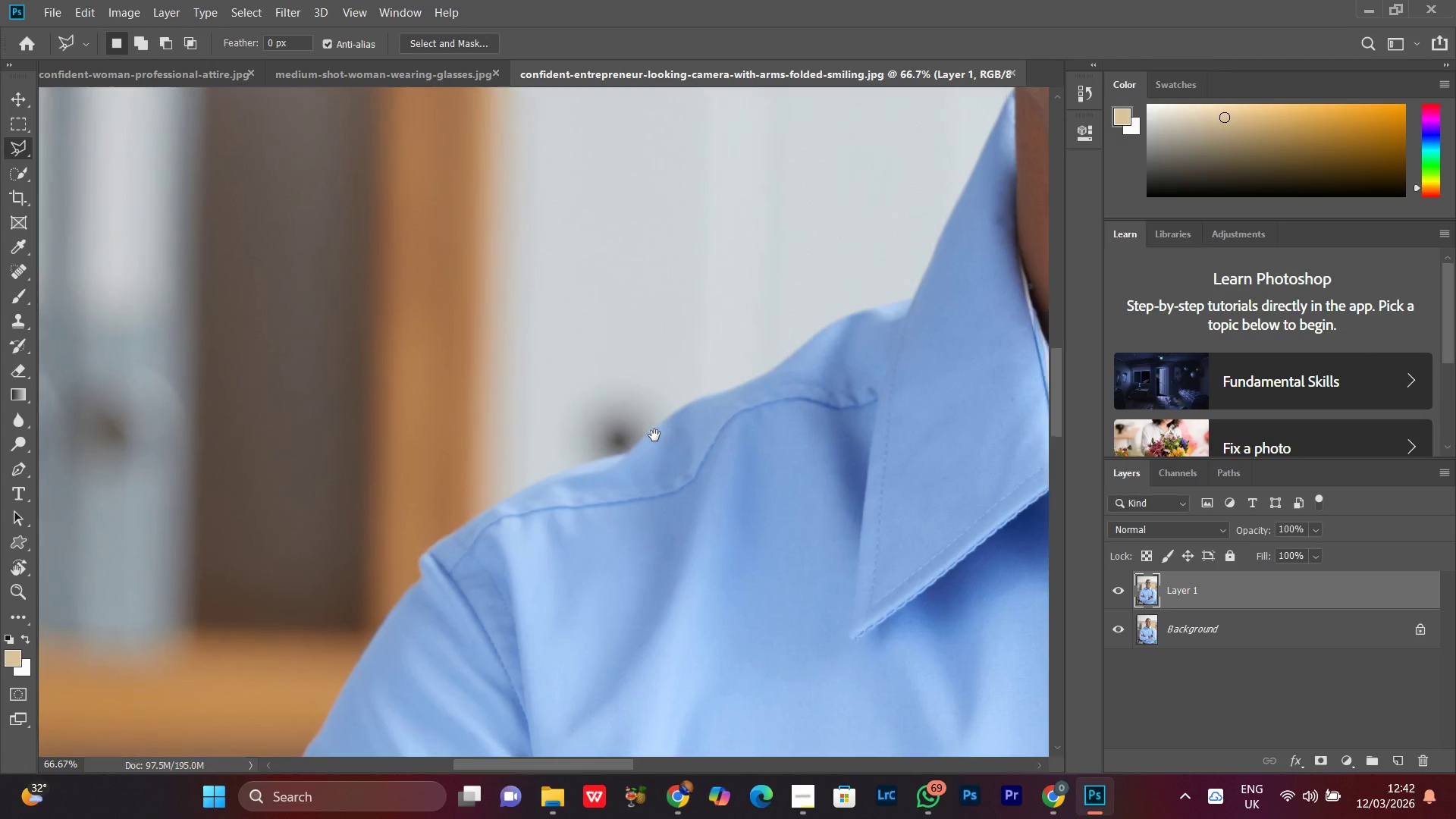 
key(Space)
 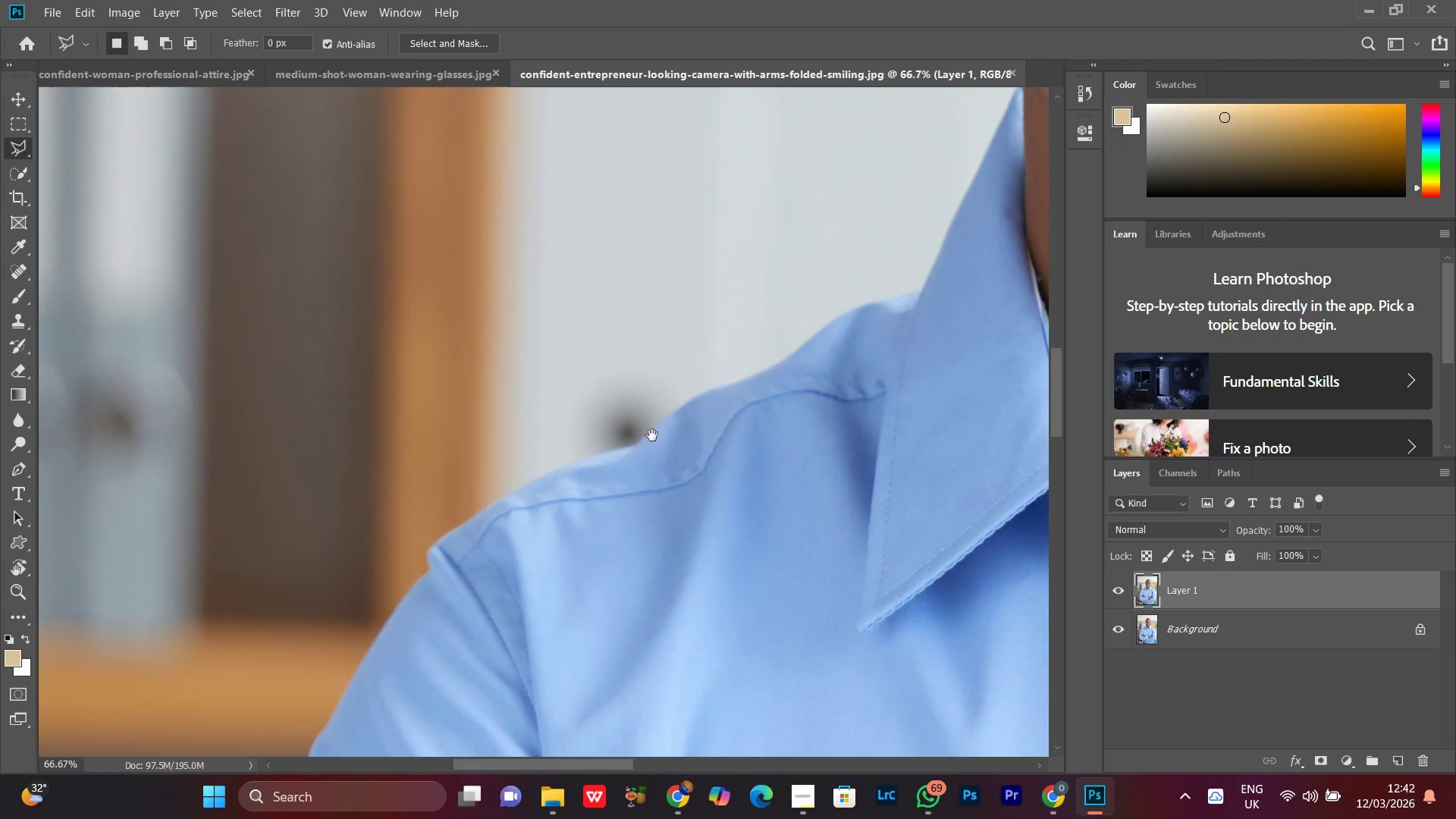 
key(Space)
 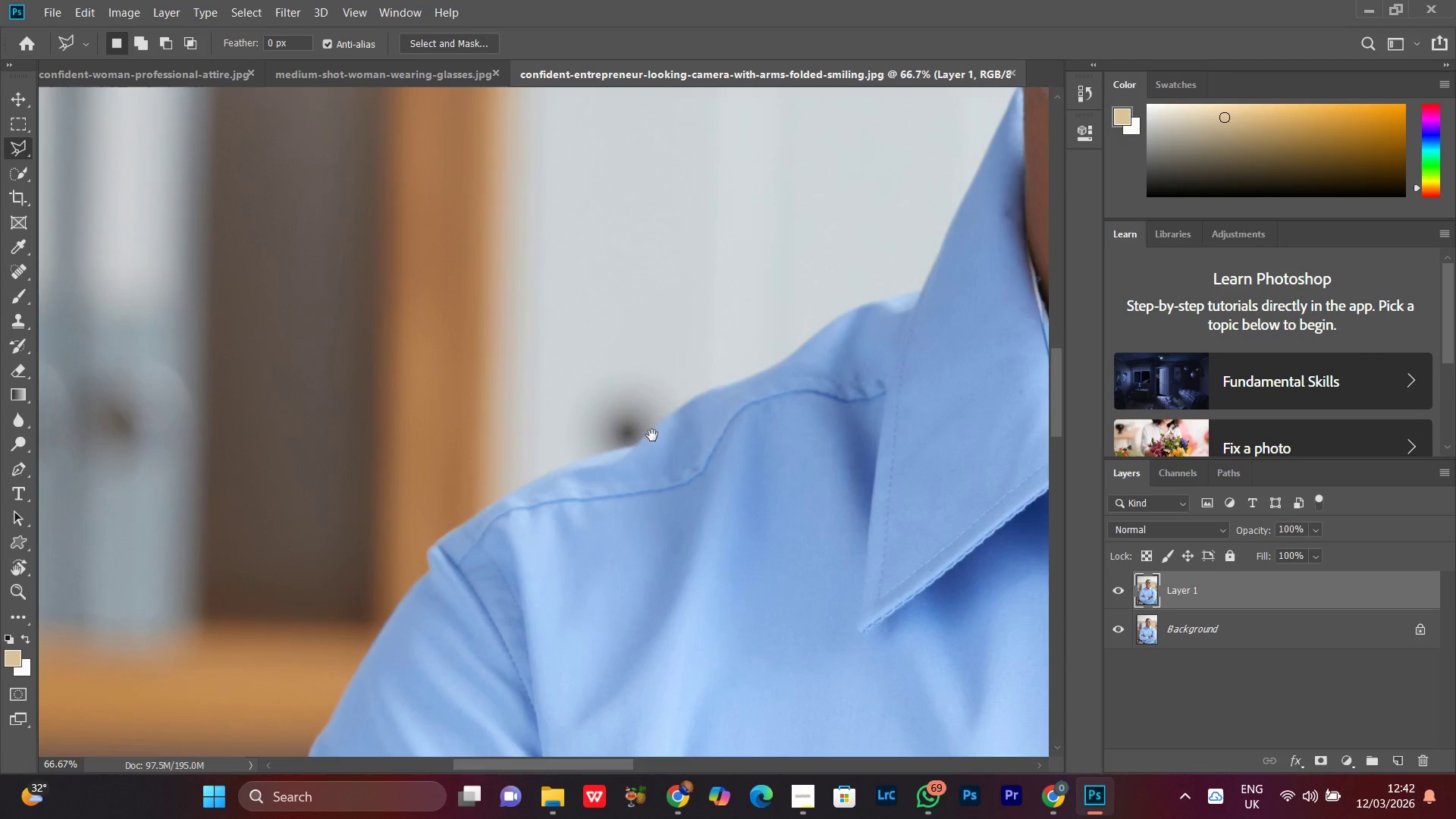 
key(Space)
 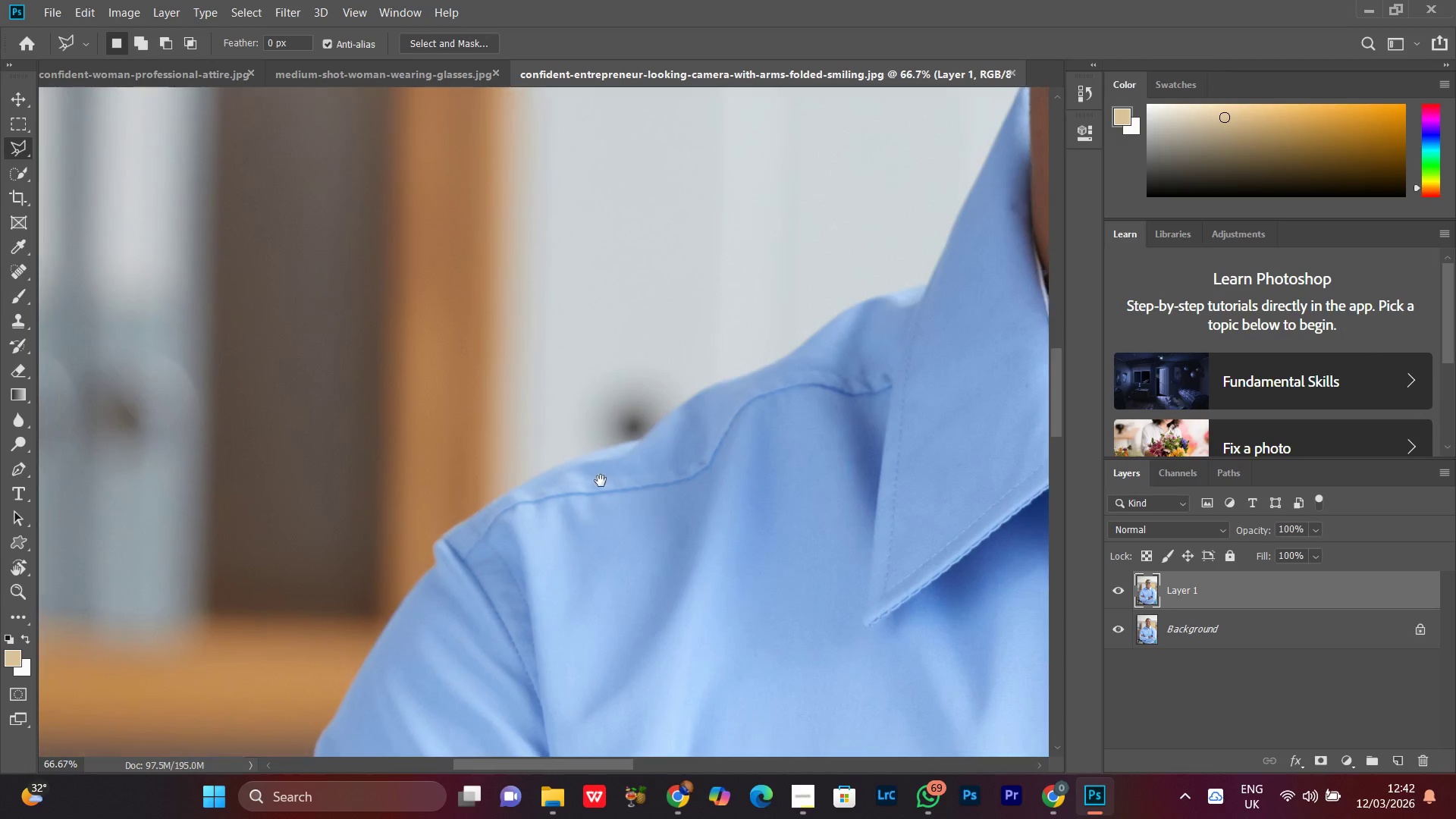 
key(Space)
 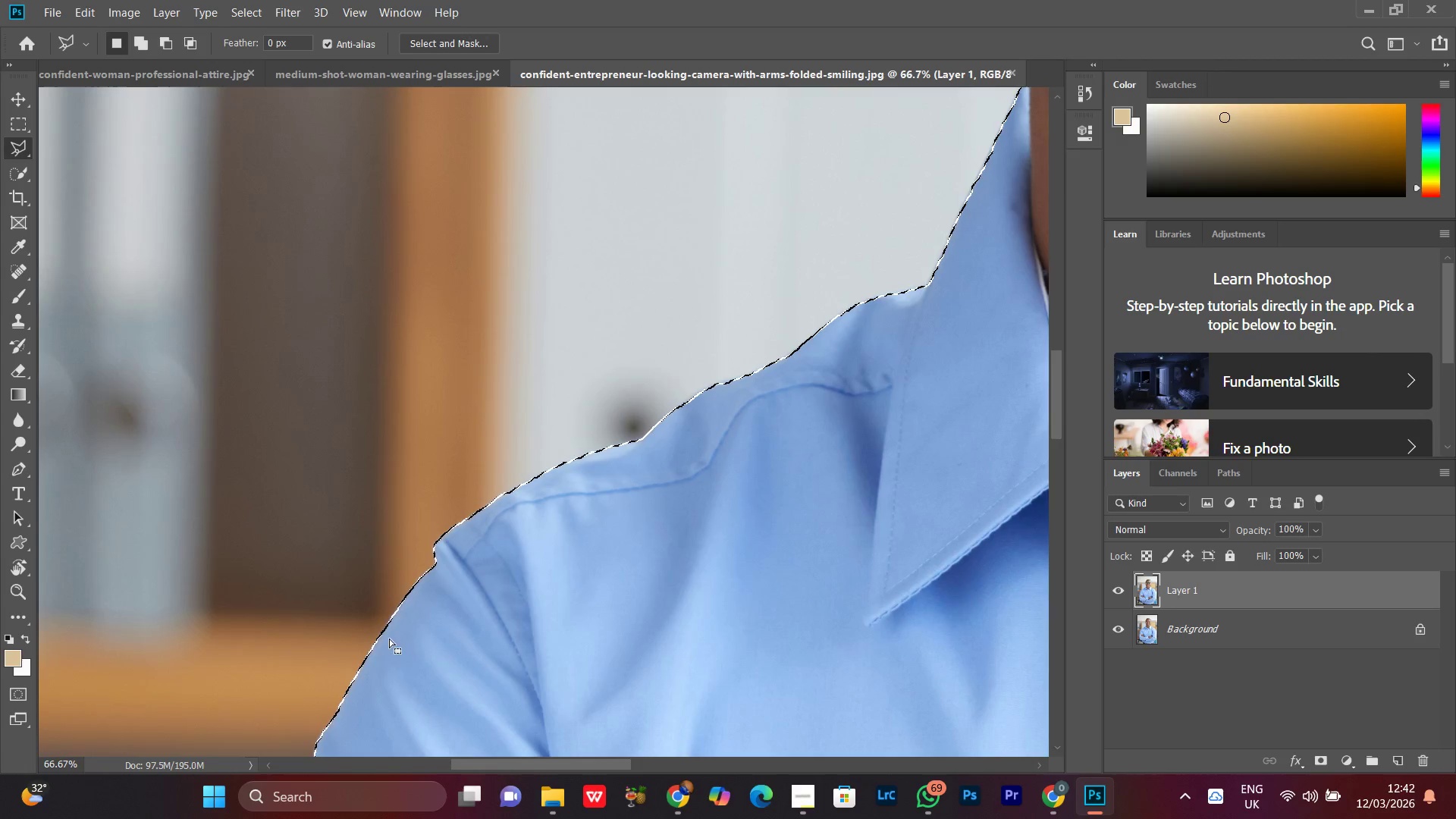 
hold_key(key=Space, duration=1.52)
 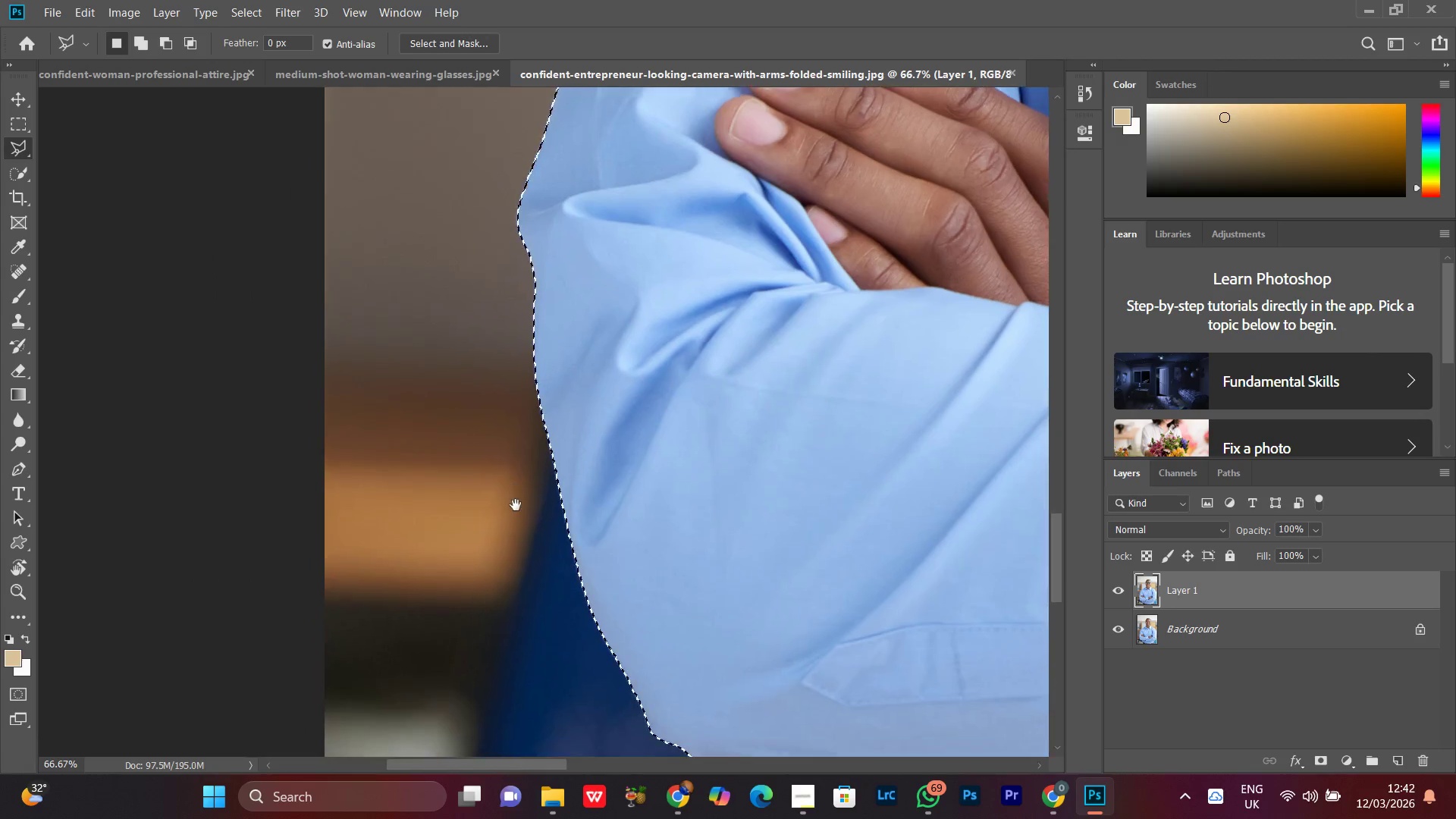 
left_click_drag(start_coordinate=[377, 650], to_coordinate=[530, 369])
 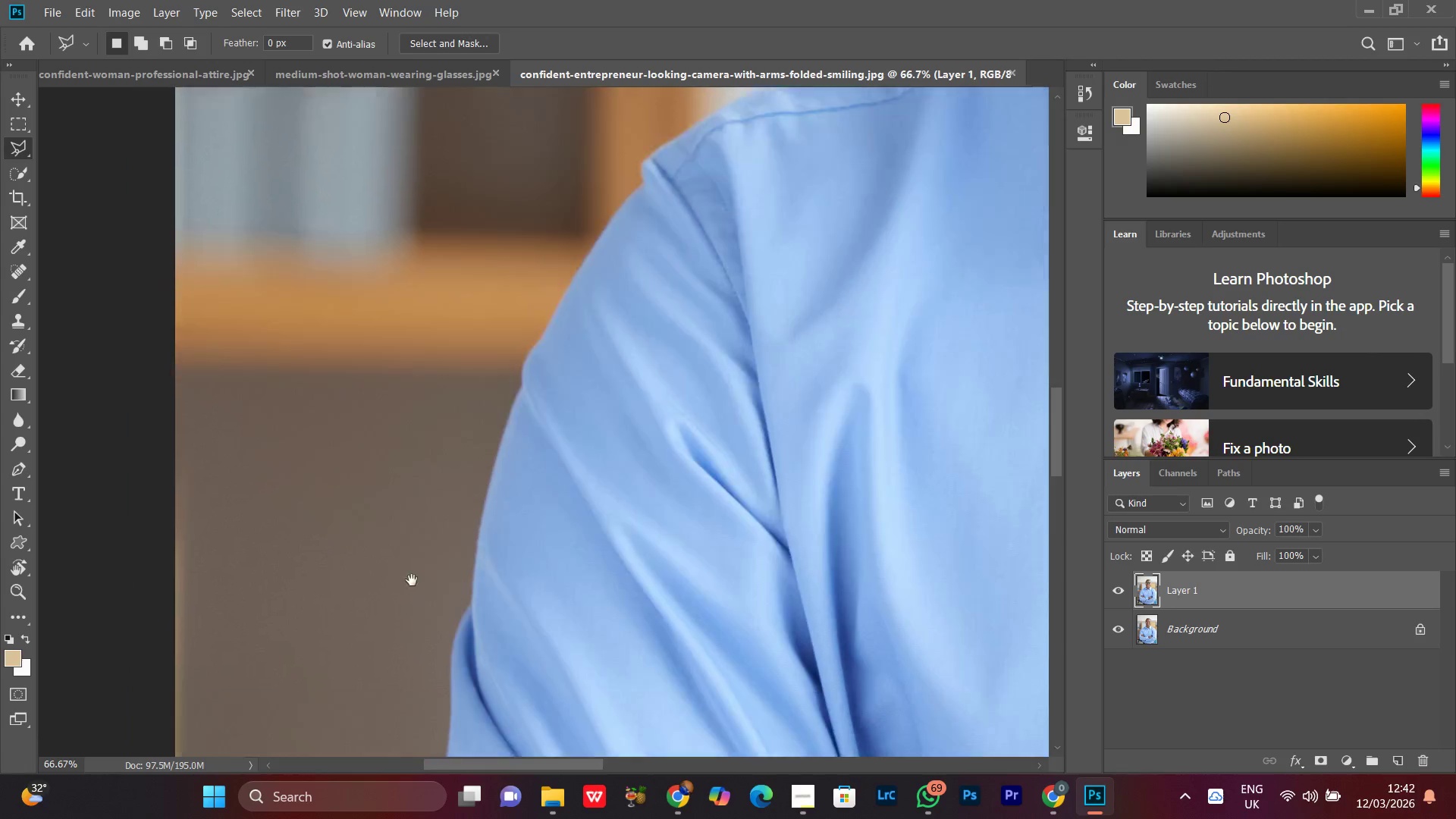 
left_click_drag(start_coordinate=[409, 601], to_coordinate=[456, 497])
 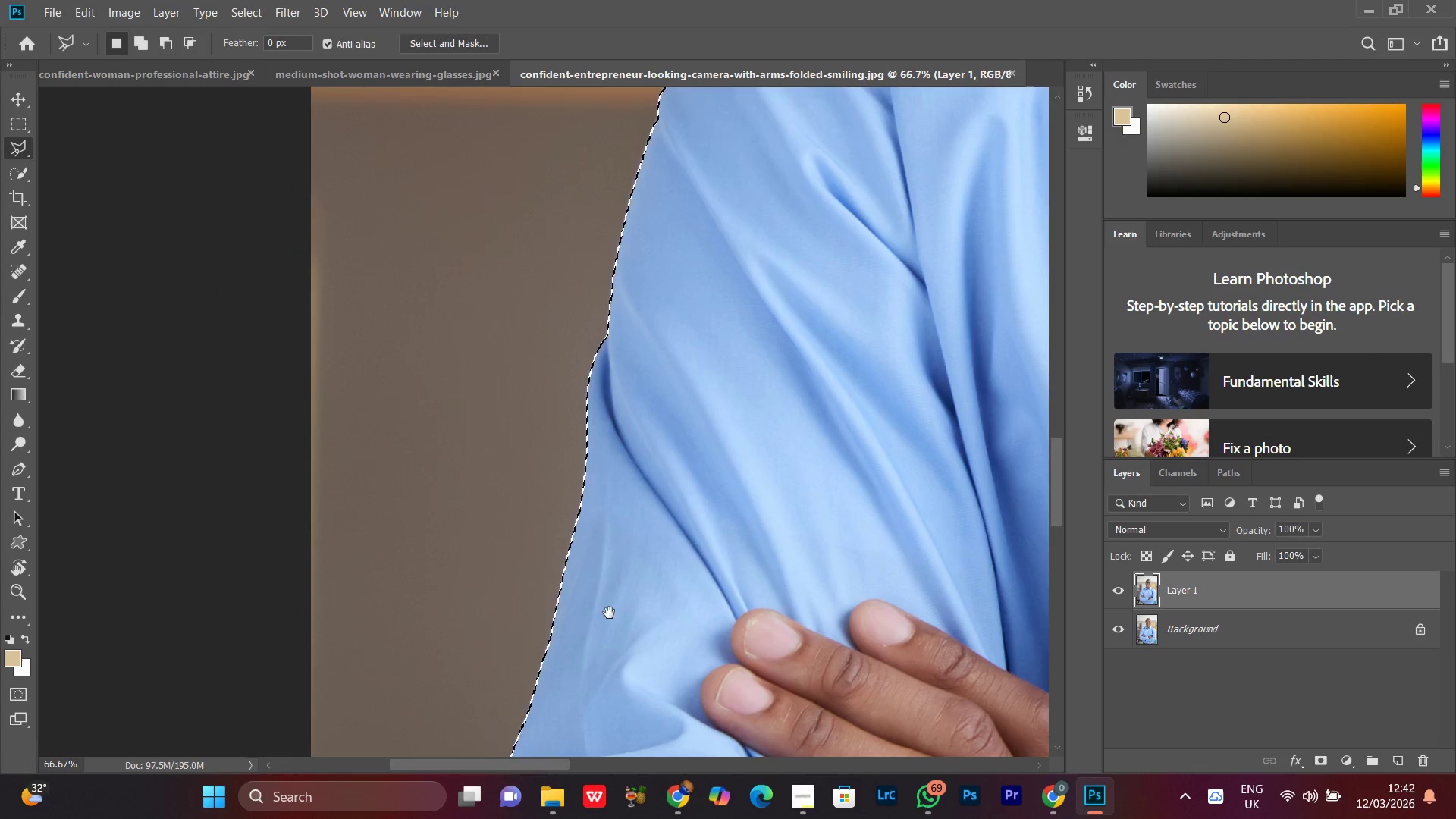 
left_click_drag(start_coordinate=[609, 613], to_coordinate=[613, 359])
 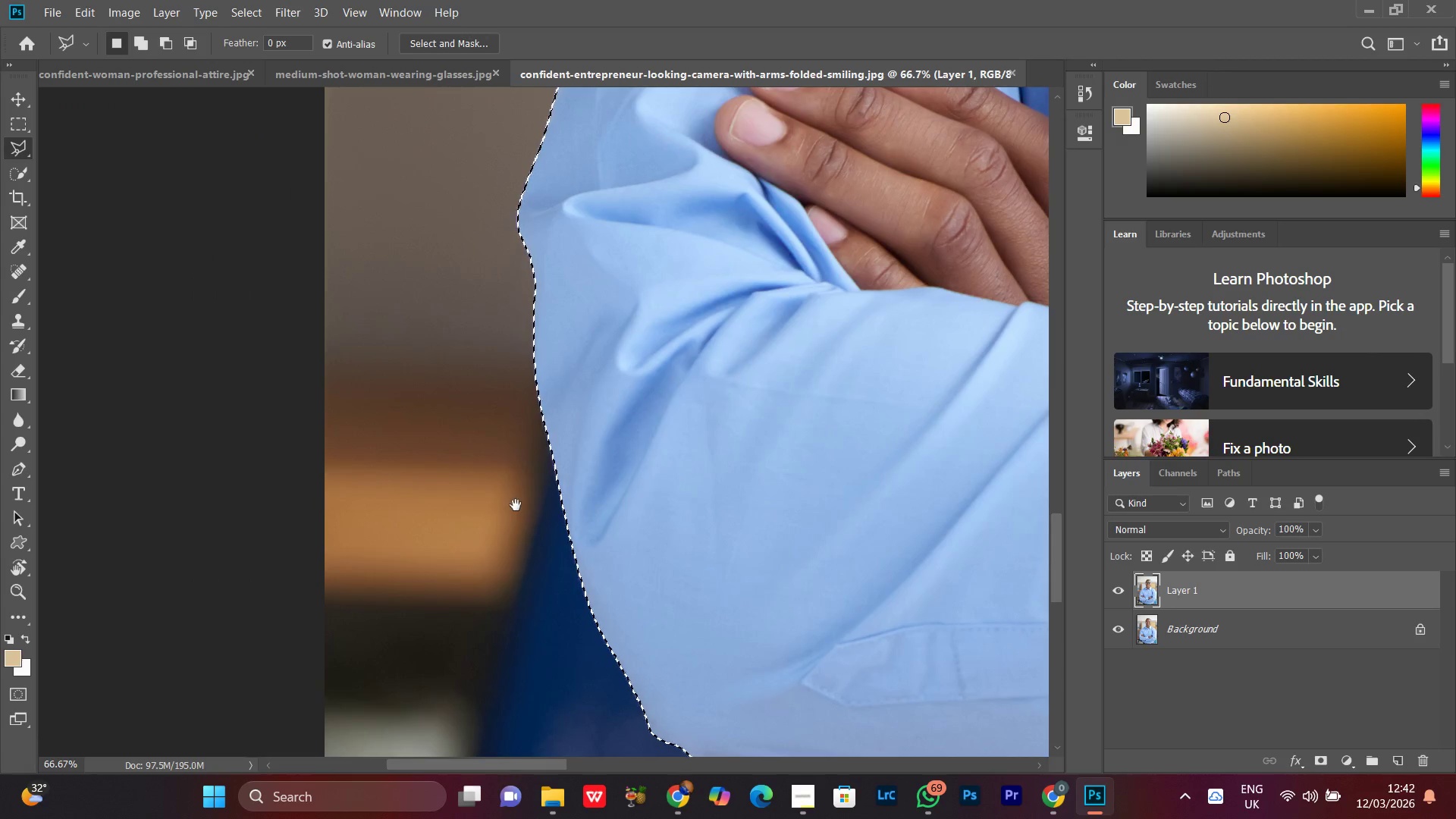 
hold_key(key=Space, duration=1.51)
 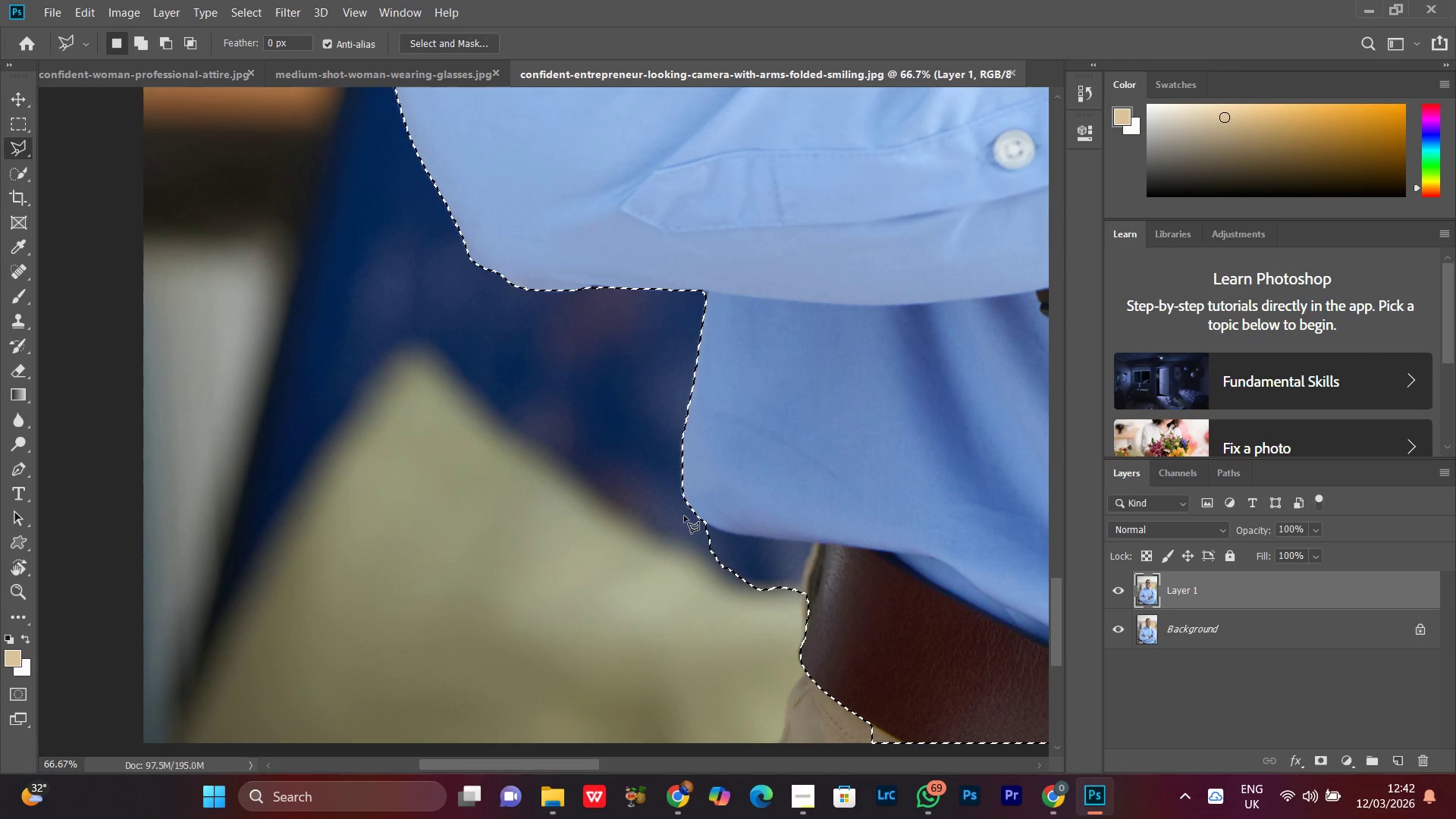 
left_click_drag(start_coordinate=[510, 582], to_coordinate=[516, 505])
 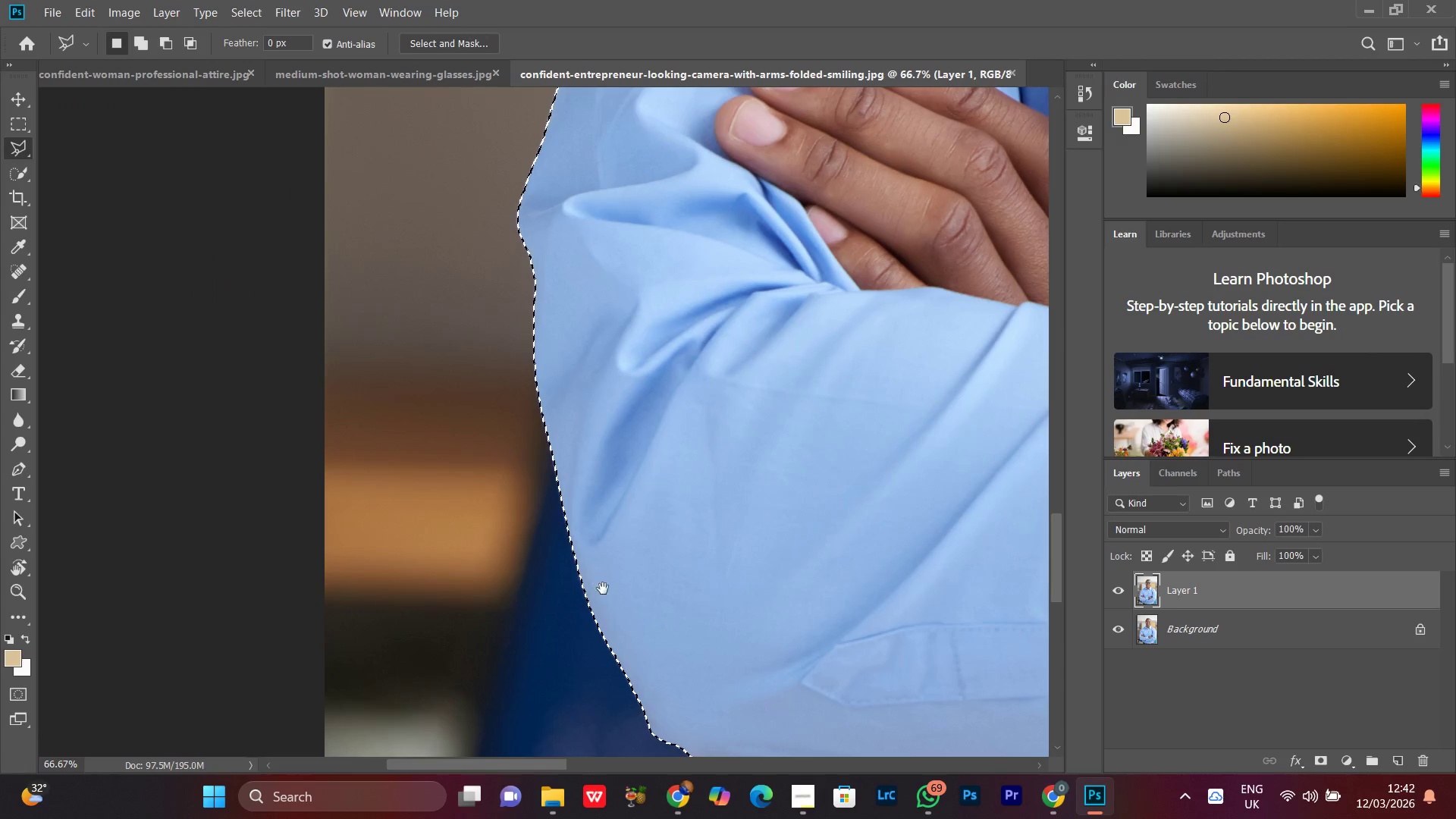 
left_click_drag(start_coordinate=[603, 588], to_coordinate=[532, 376])
 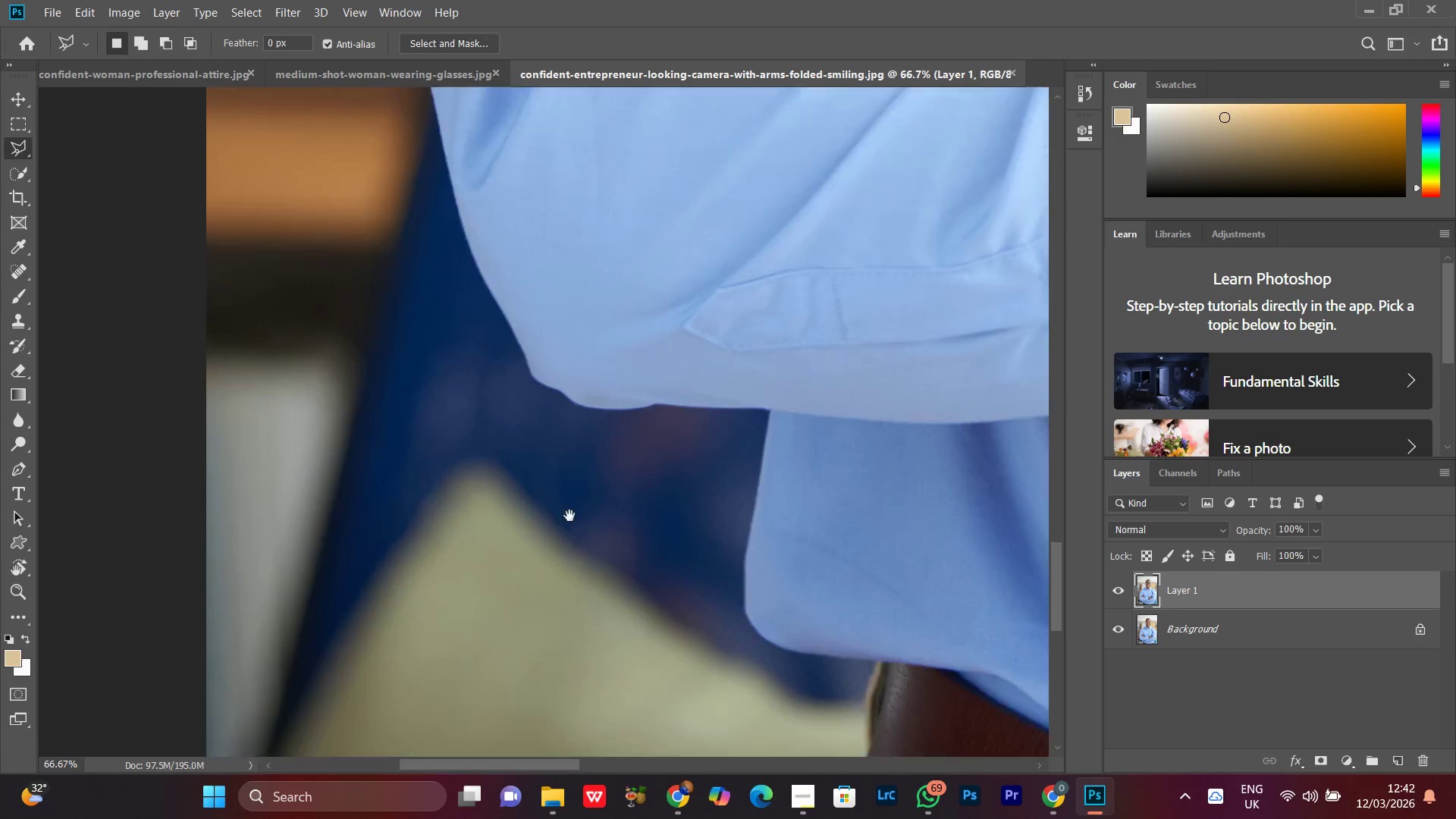 
left_click_drag(start_coordinate=[568, 518], to_coordinate=[525, 458])
 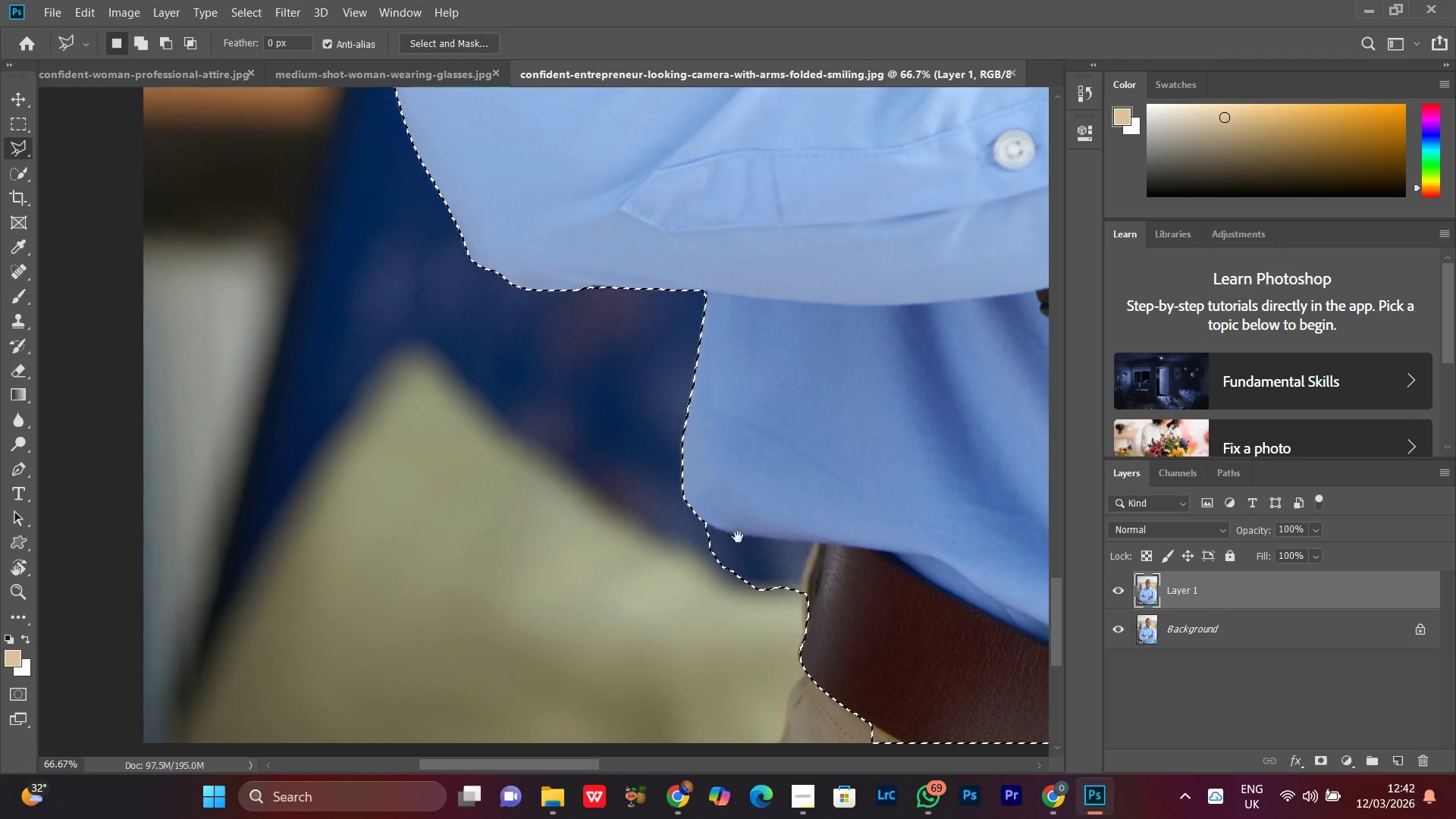 
hold_key(key=Space, duration=0.41)
 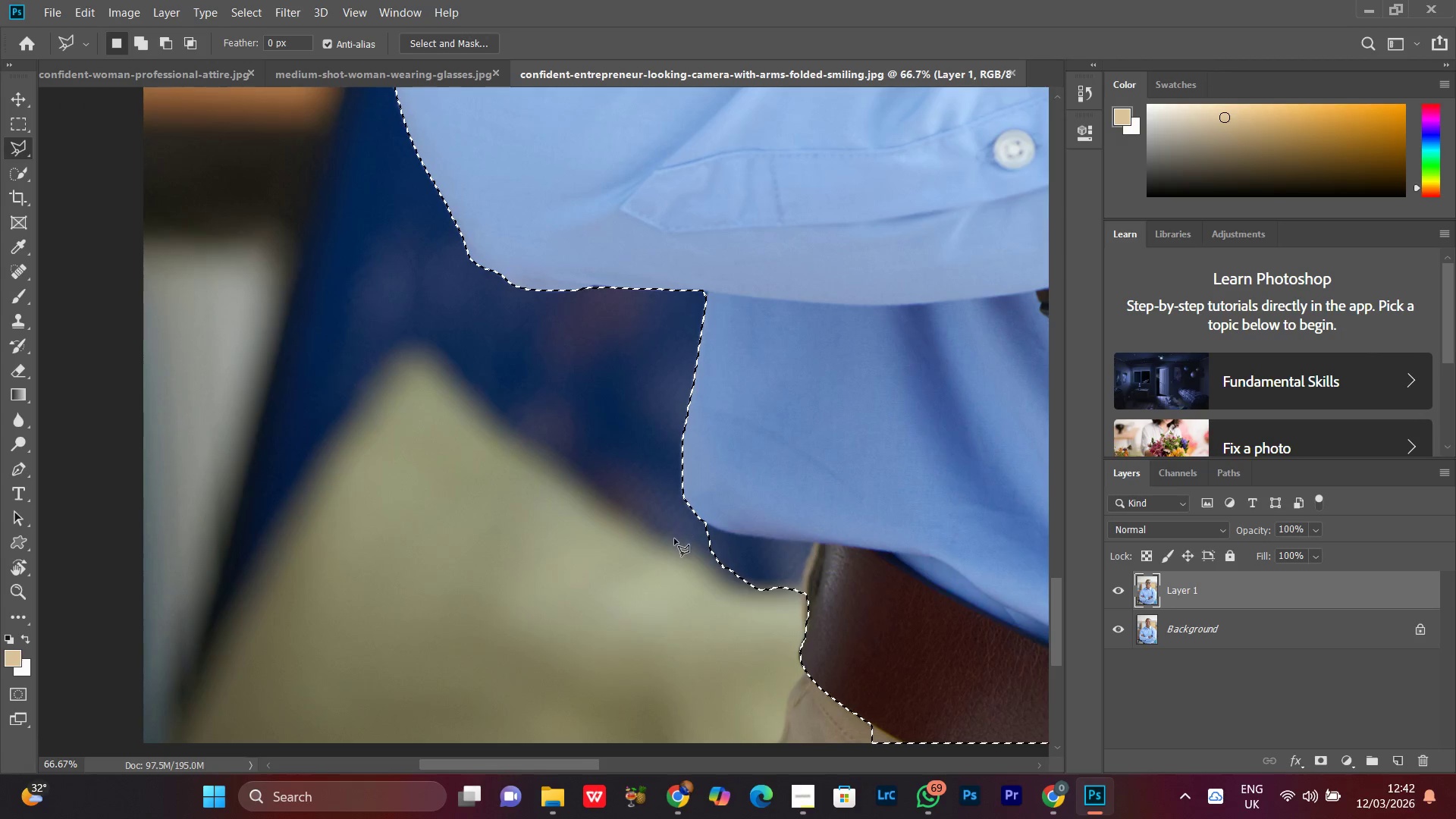 
hold_key(key=Space, duration=0.77)
 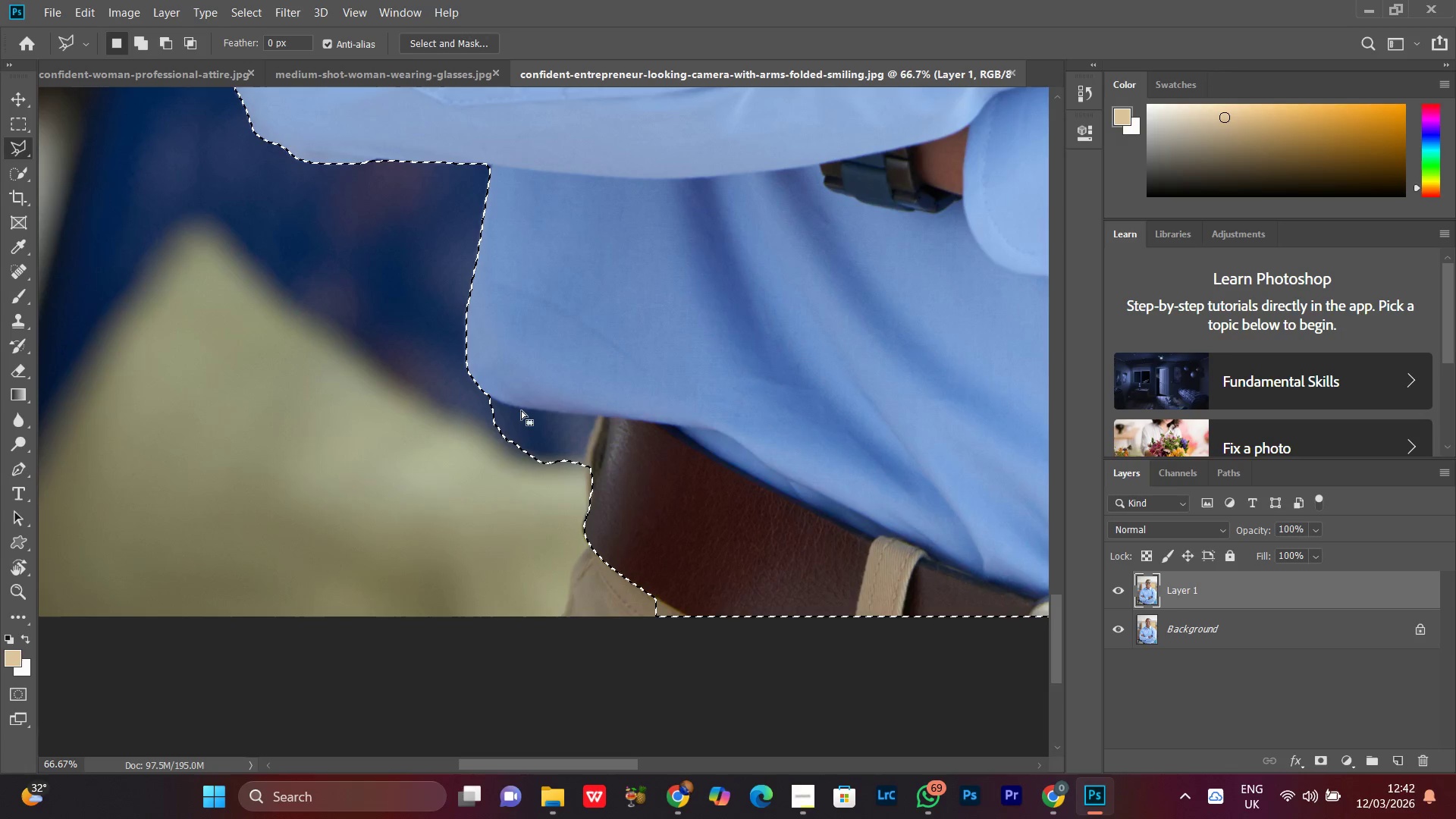 
left_click_drag(start_coordinate=[737, 537], to_coordinate=[521, 410])
 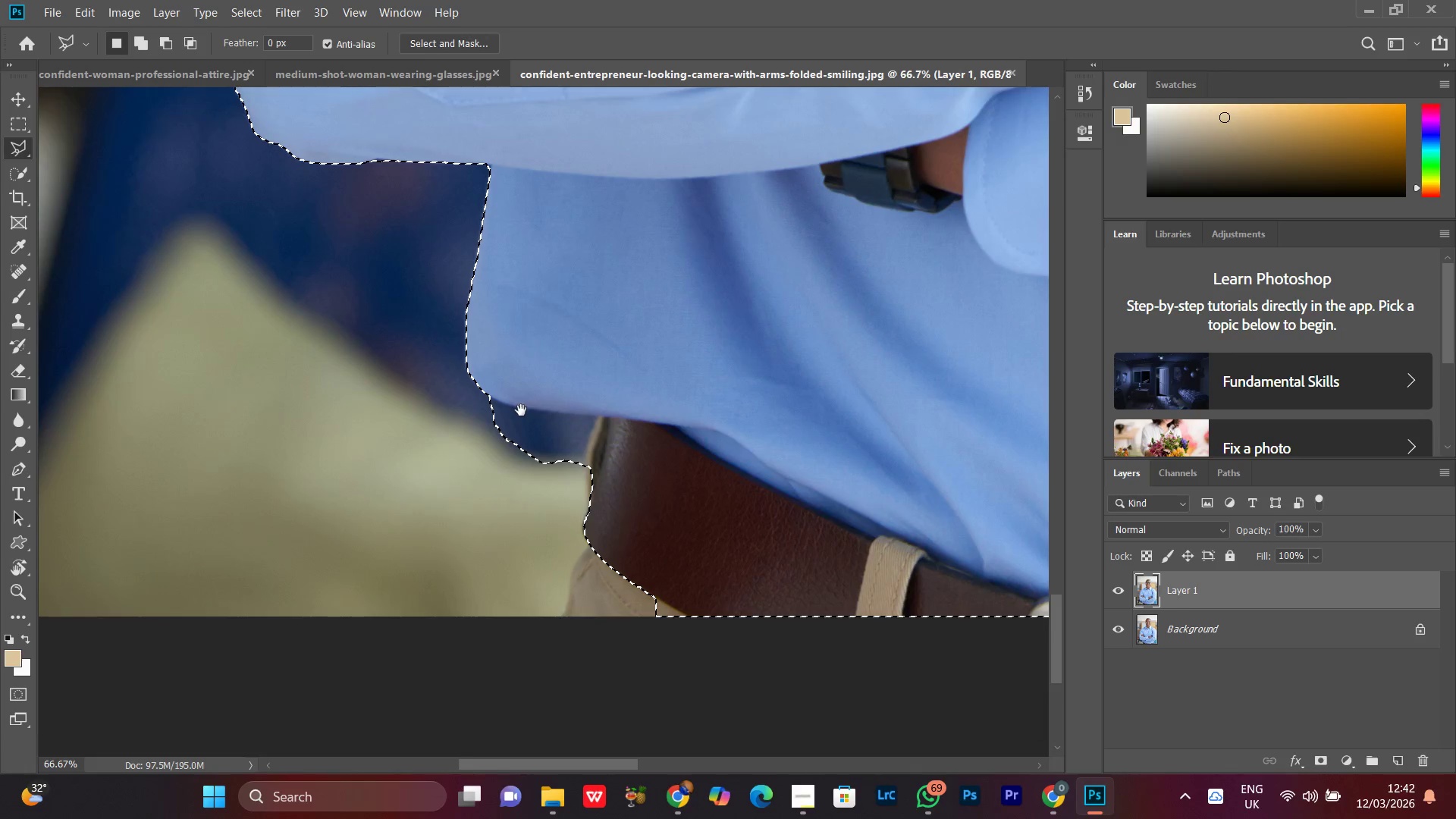 
key(Control+Equal)
 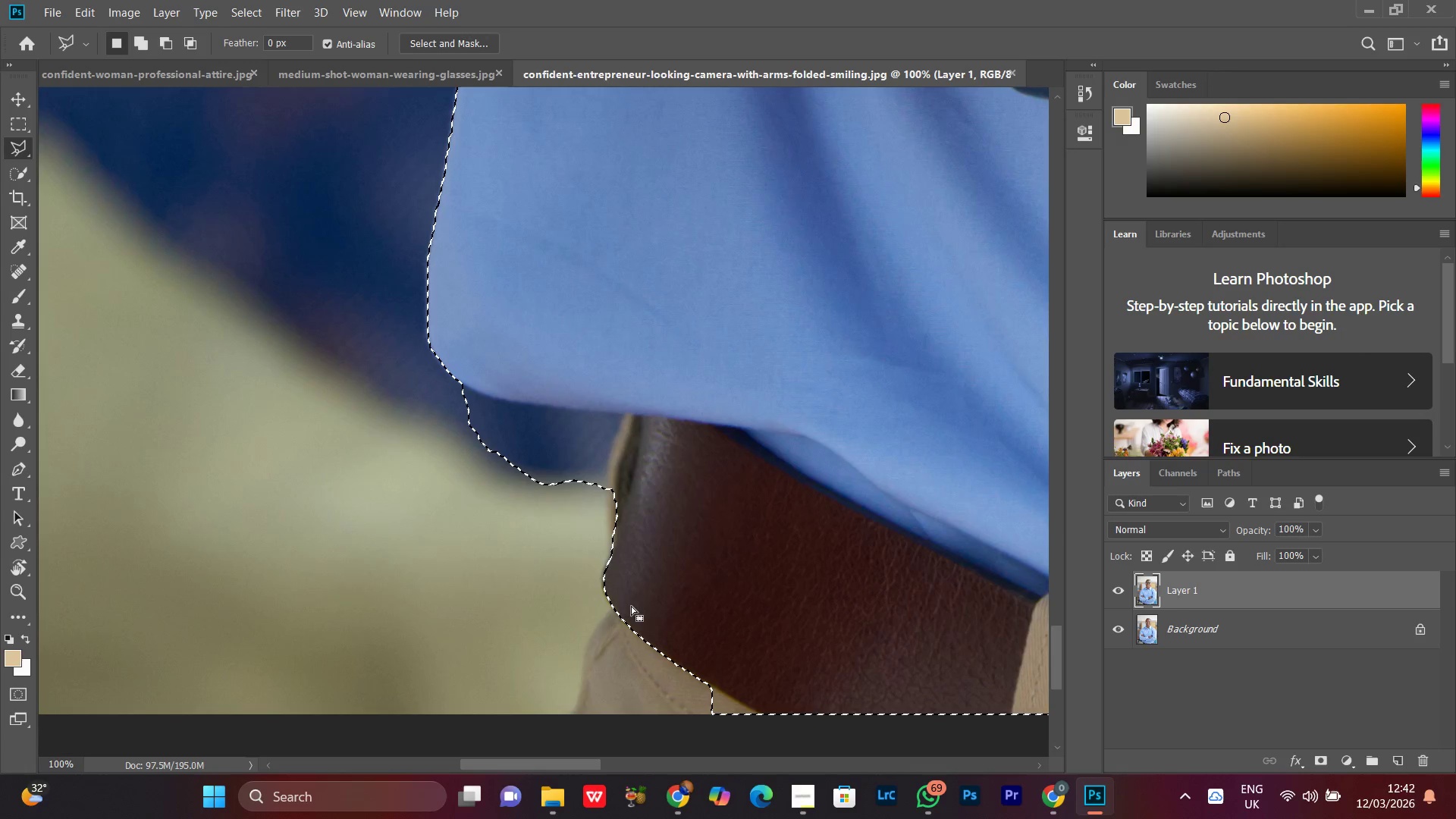 
hold_key(key=ShiftLeft, duration=1.53)
left_click_drag(start_coordinate=[631, 578], to_coordinate=[629, 584])
 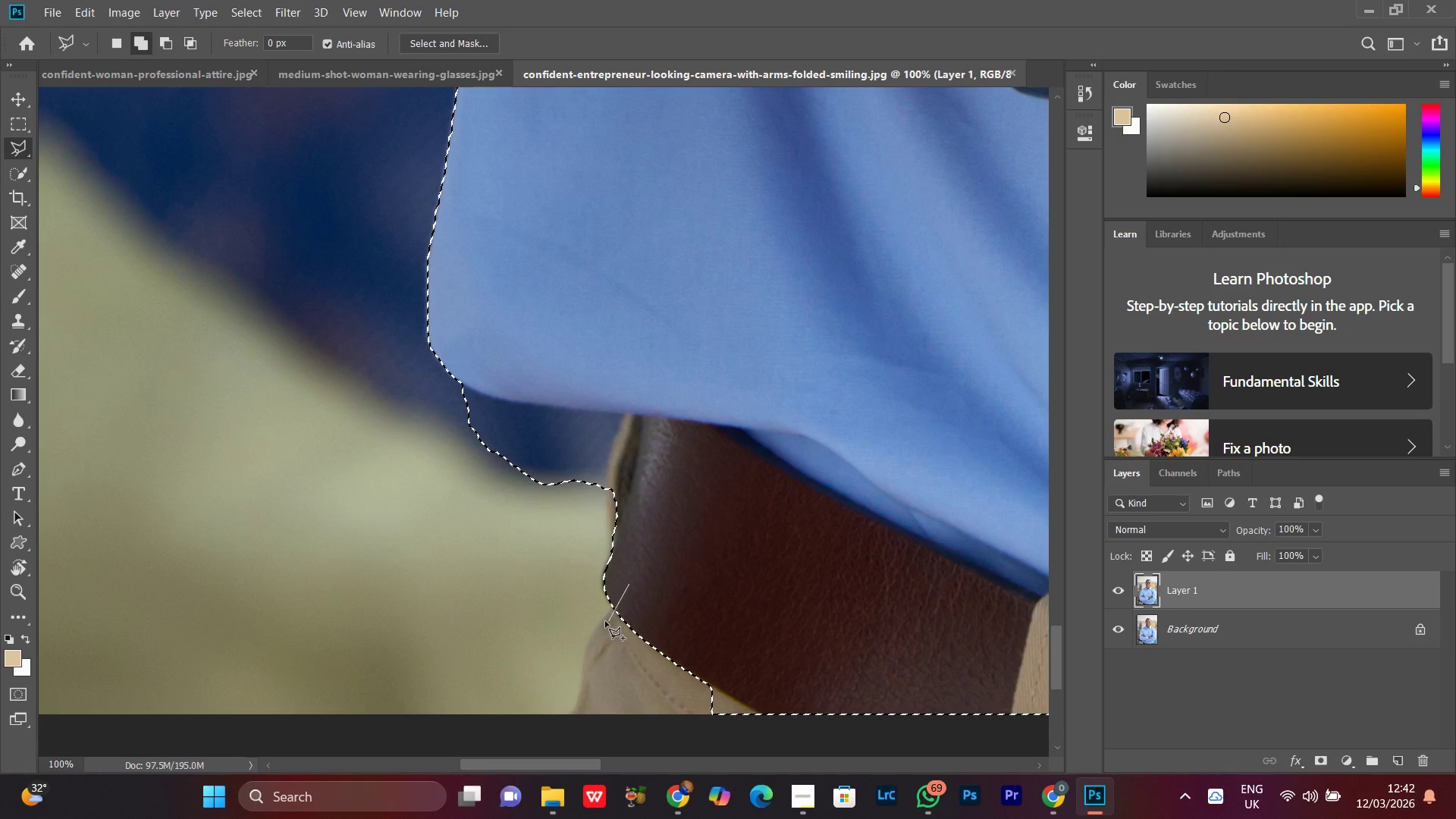 
hold_key(key=ShiftLeft, duration=0.55)
left_click([607, 616])
 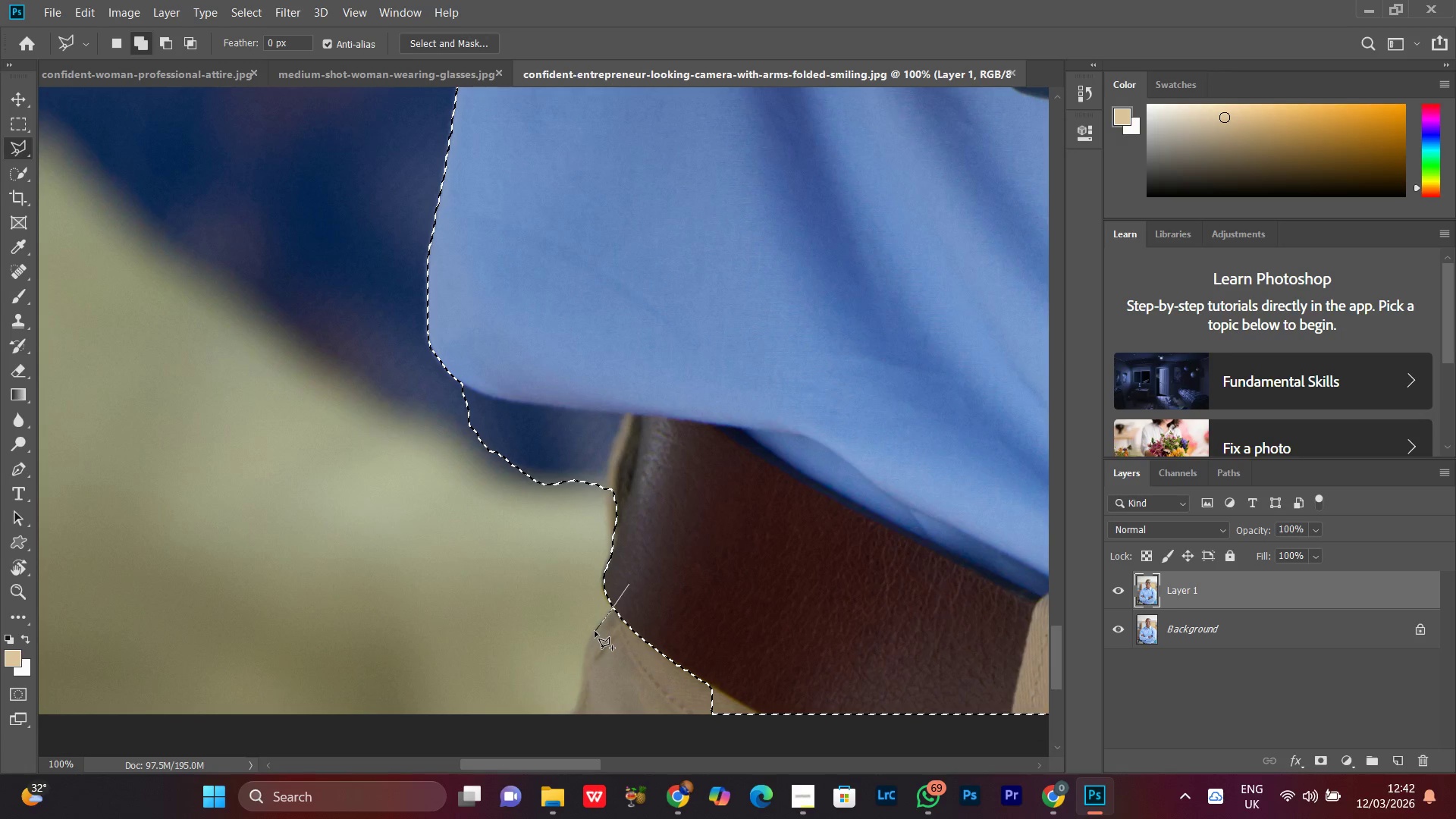 
left_click([595, 631])
 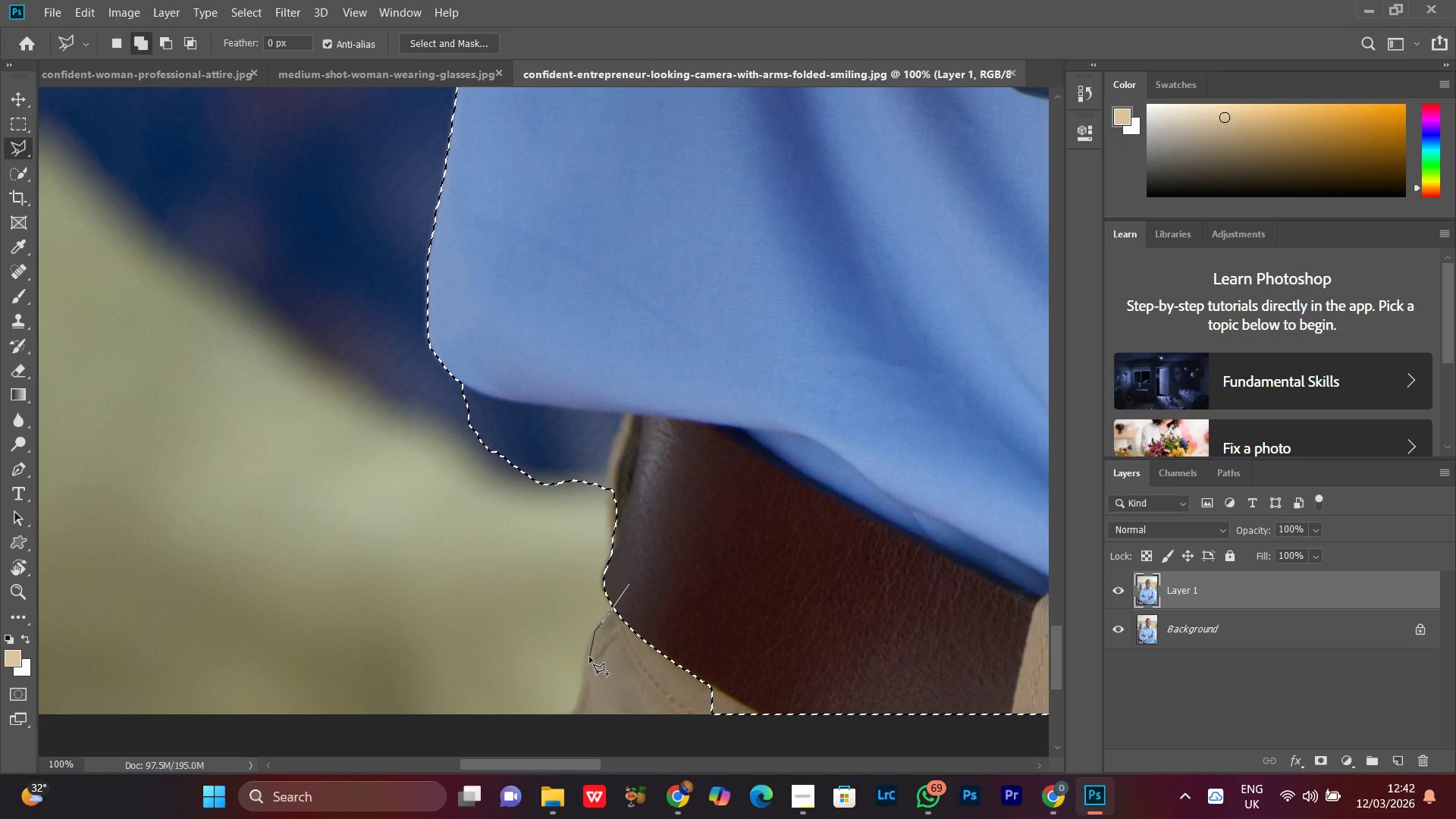 
key(Backspace)
 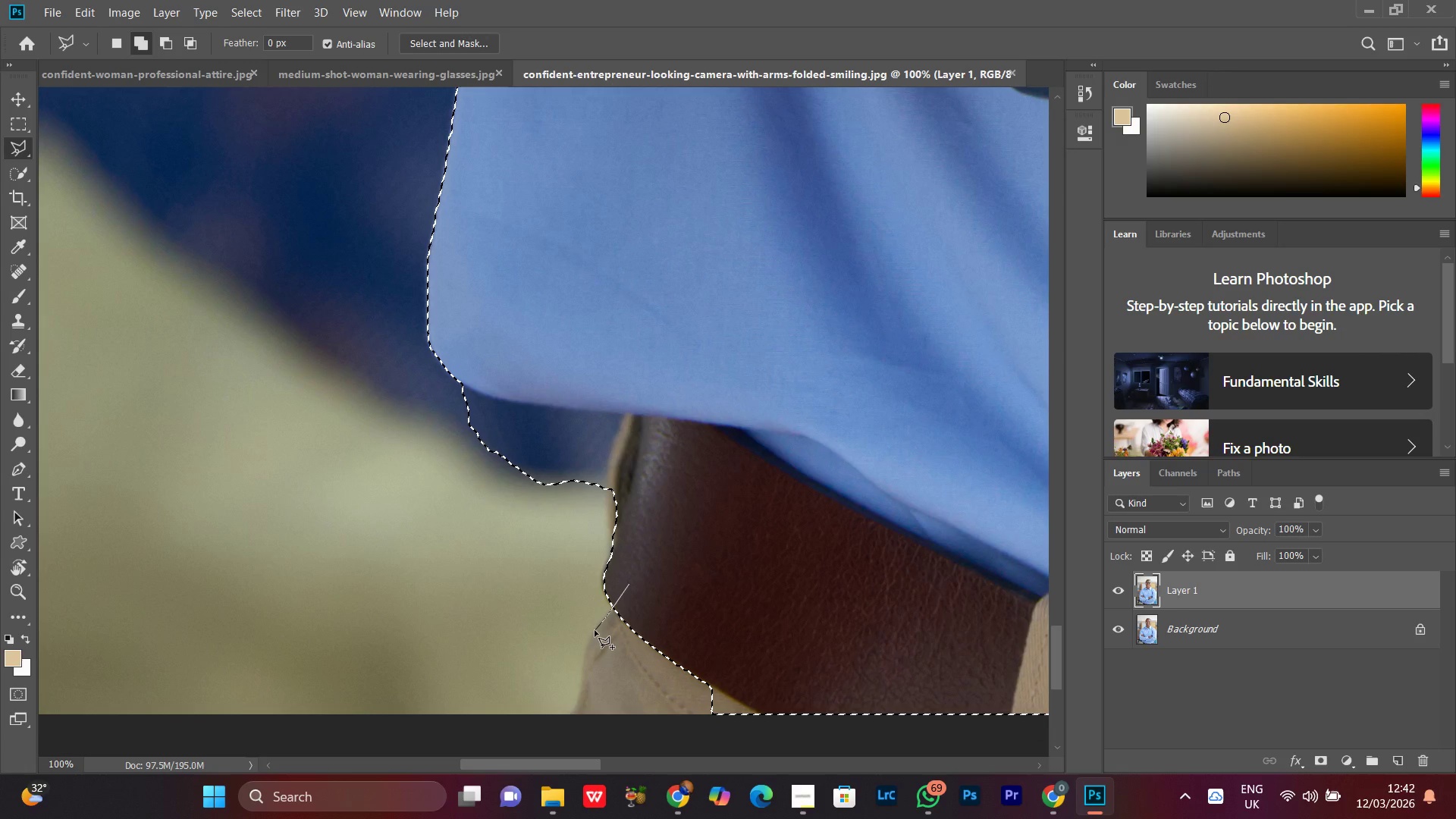 
left_click([595, 630])
 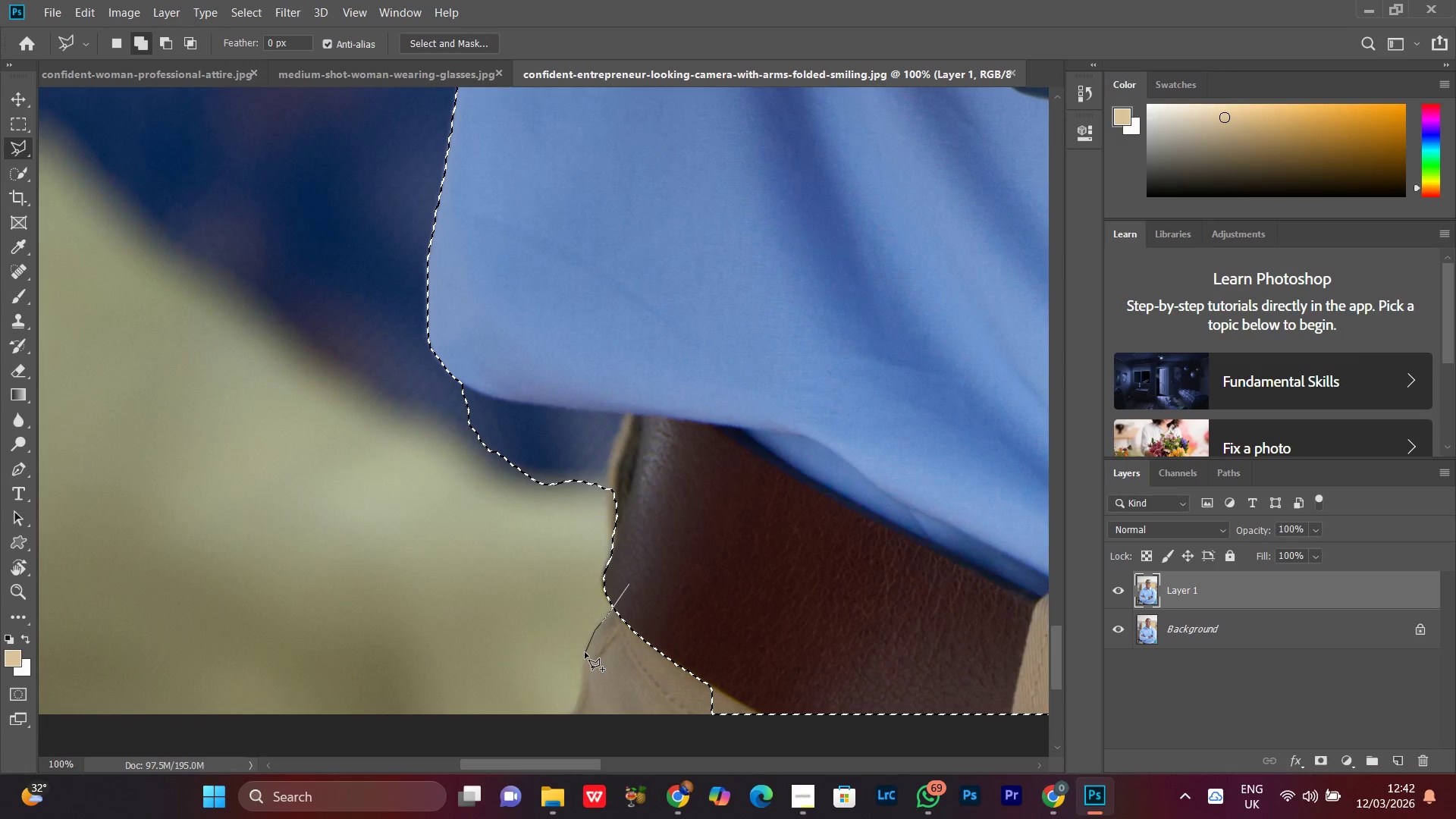 
left_click([585, 651])
 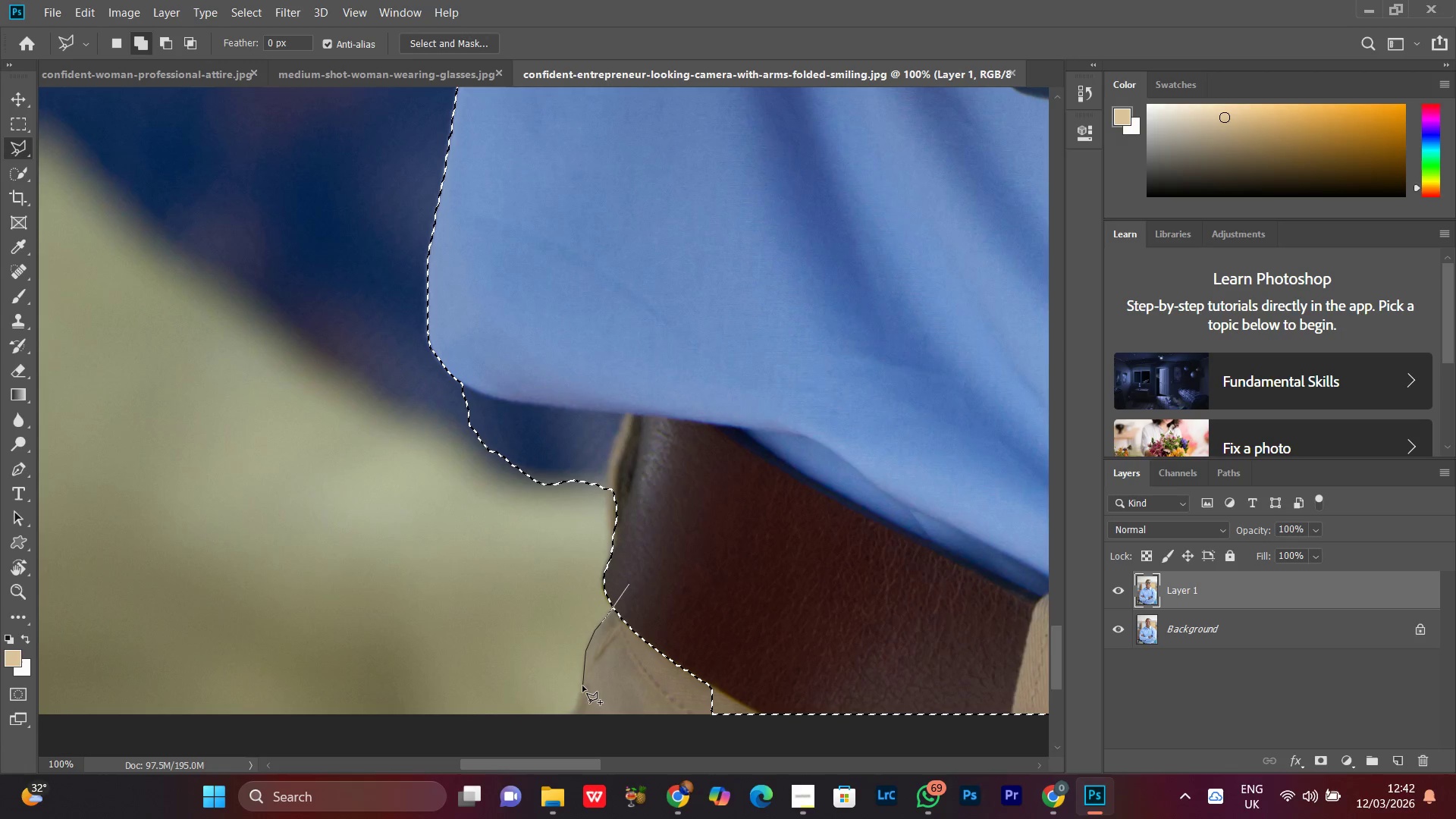 
left_click([582, 686])
 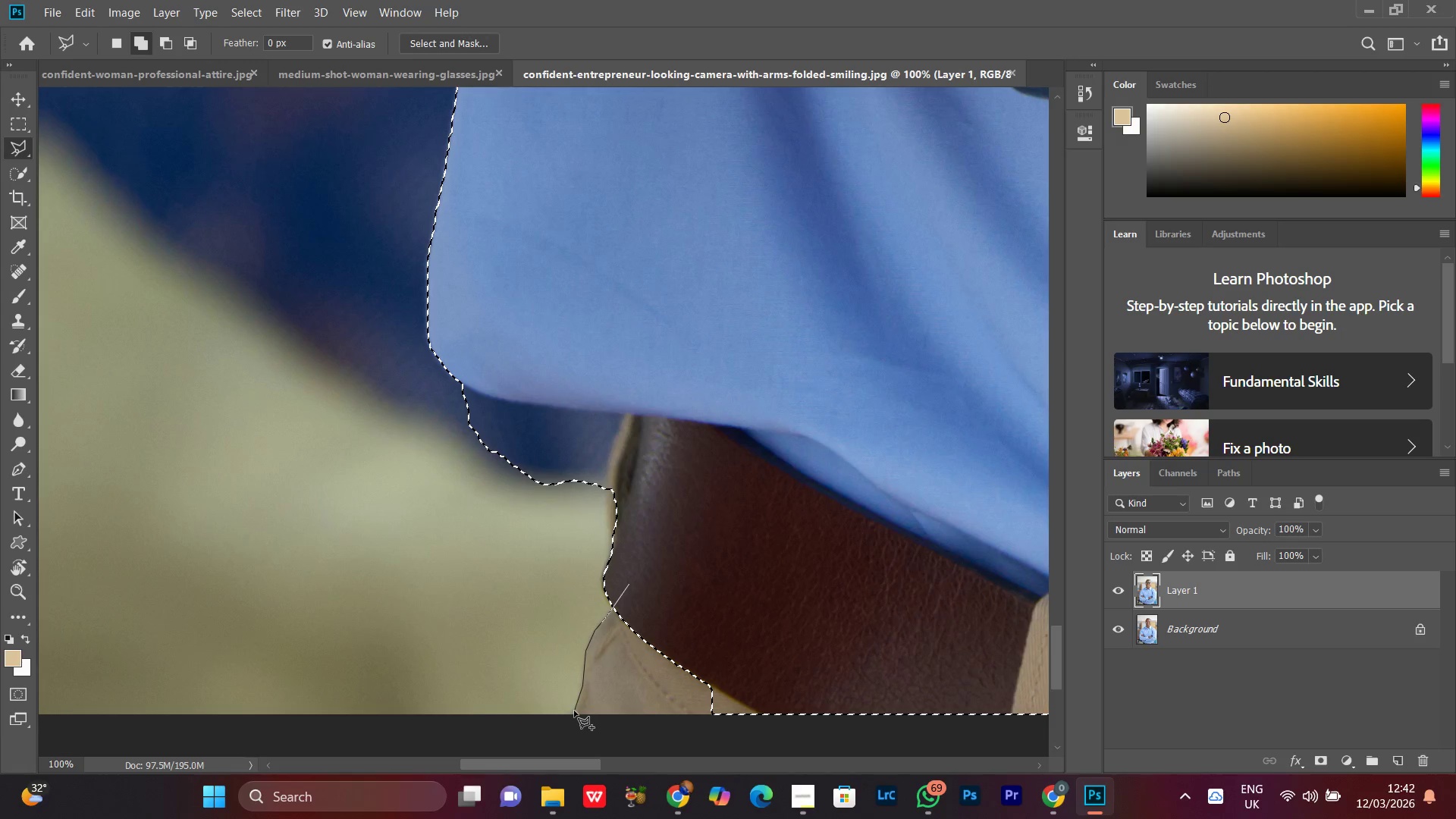 
left_click([574, 711])
 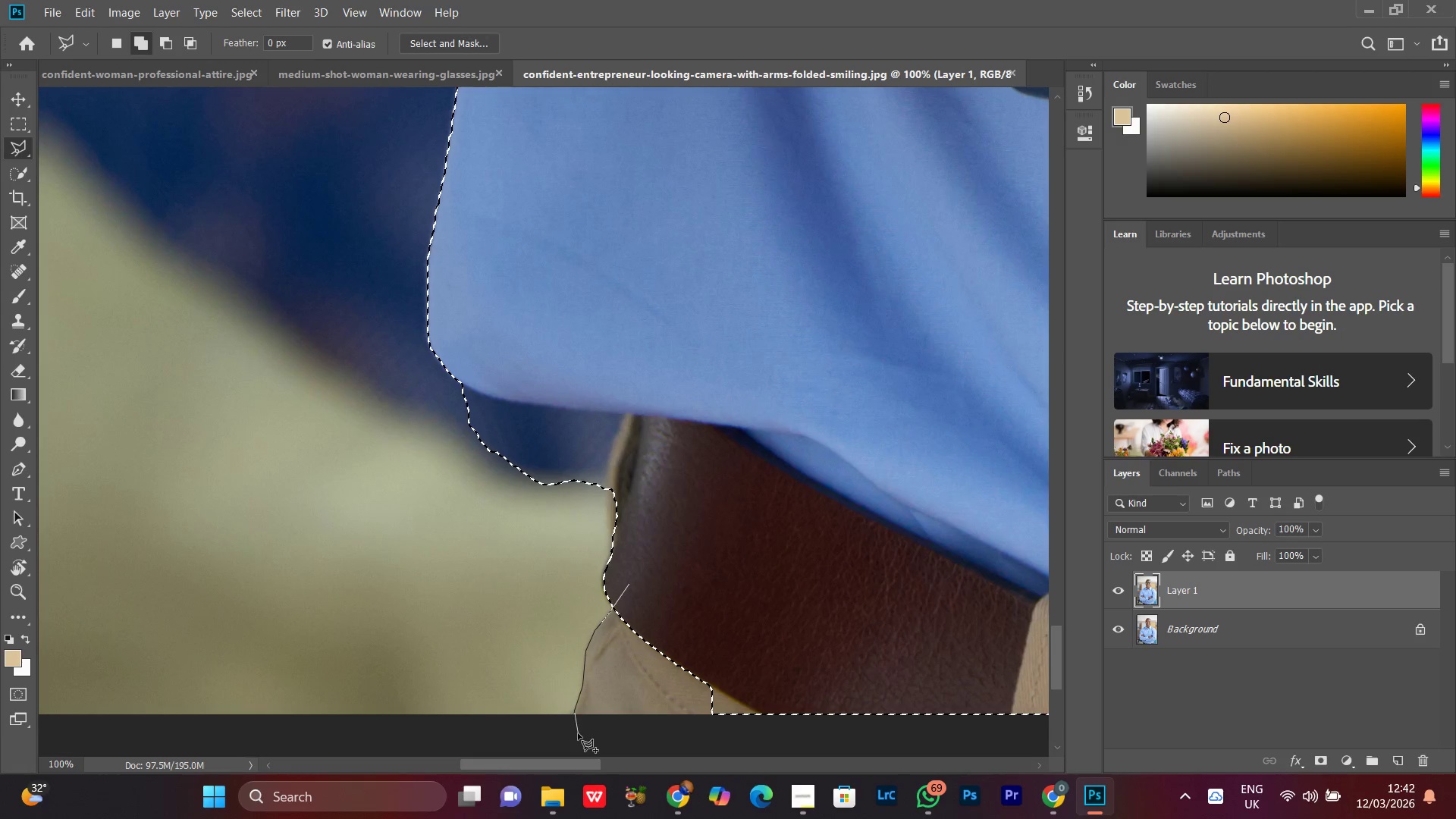 
double_click([634, 730])
 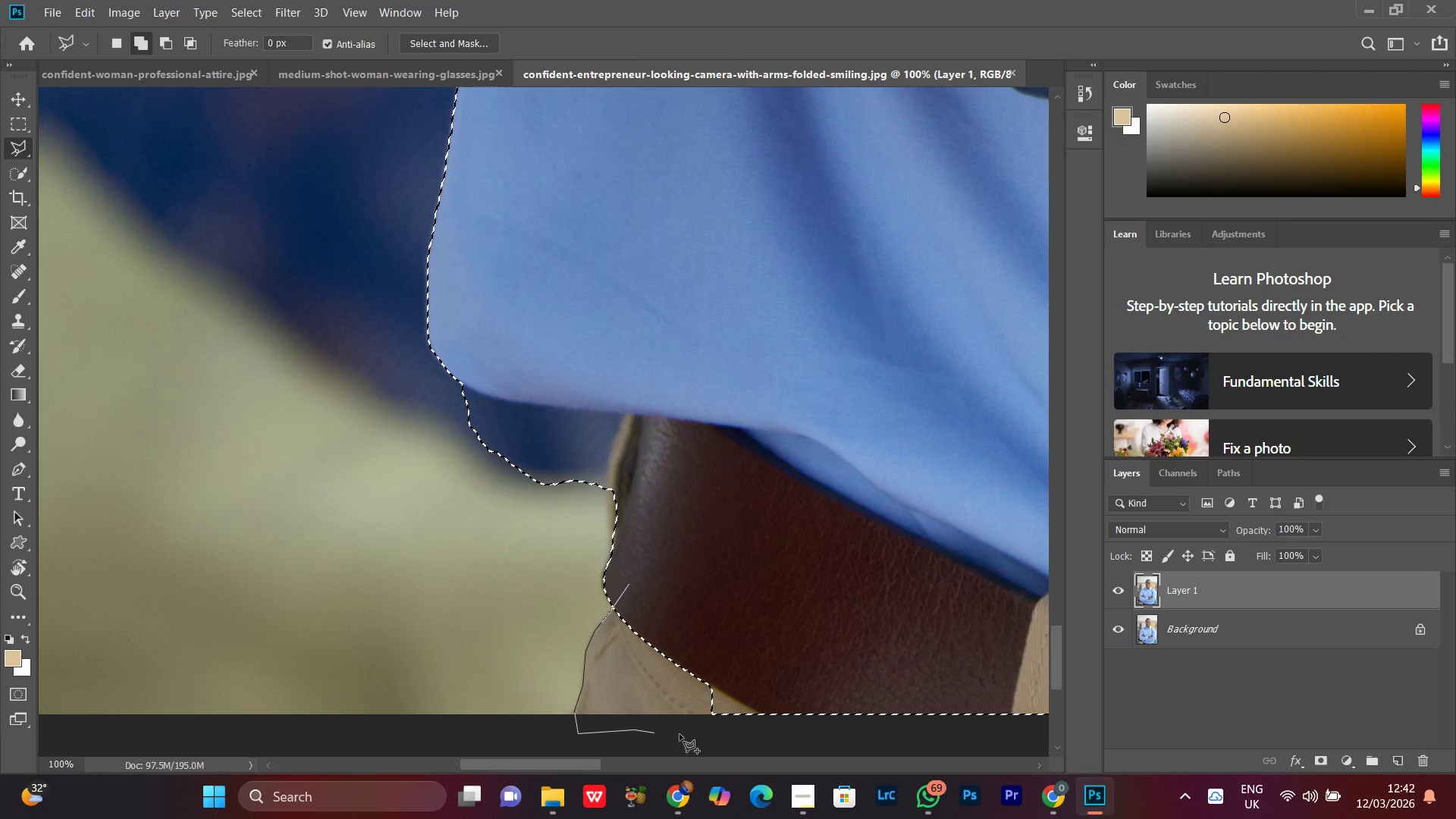 
triple_click([684, 735])
 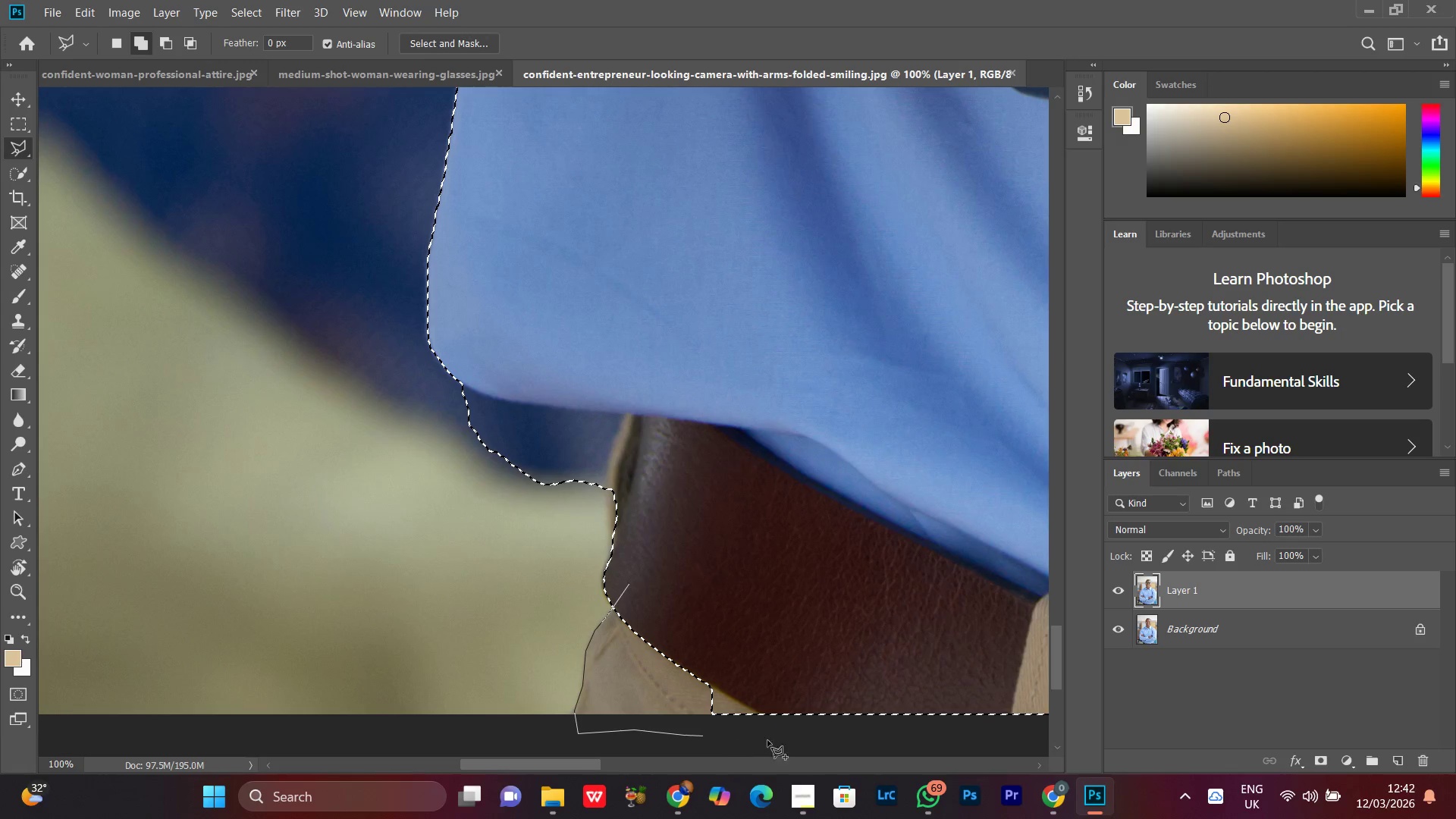 
triple_click([792, 727])
 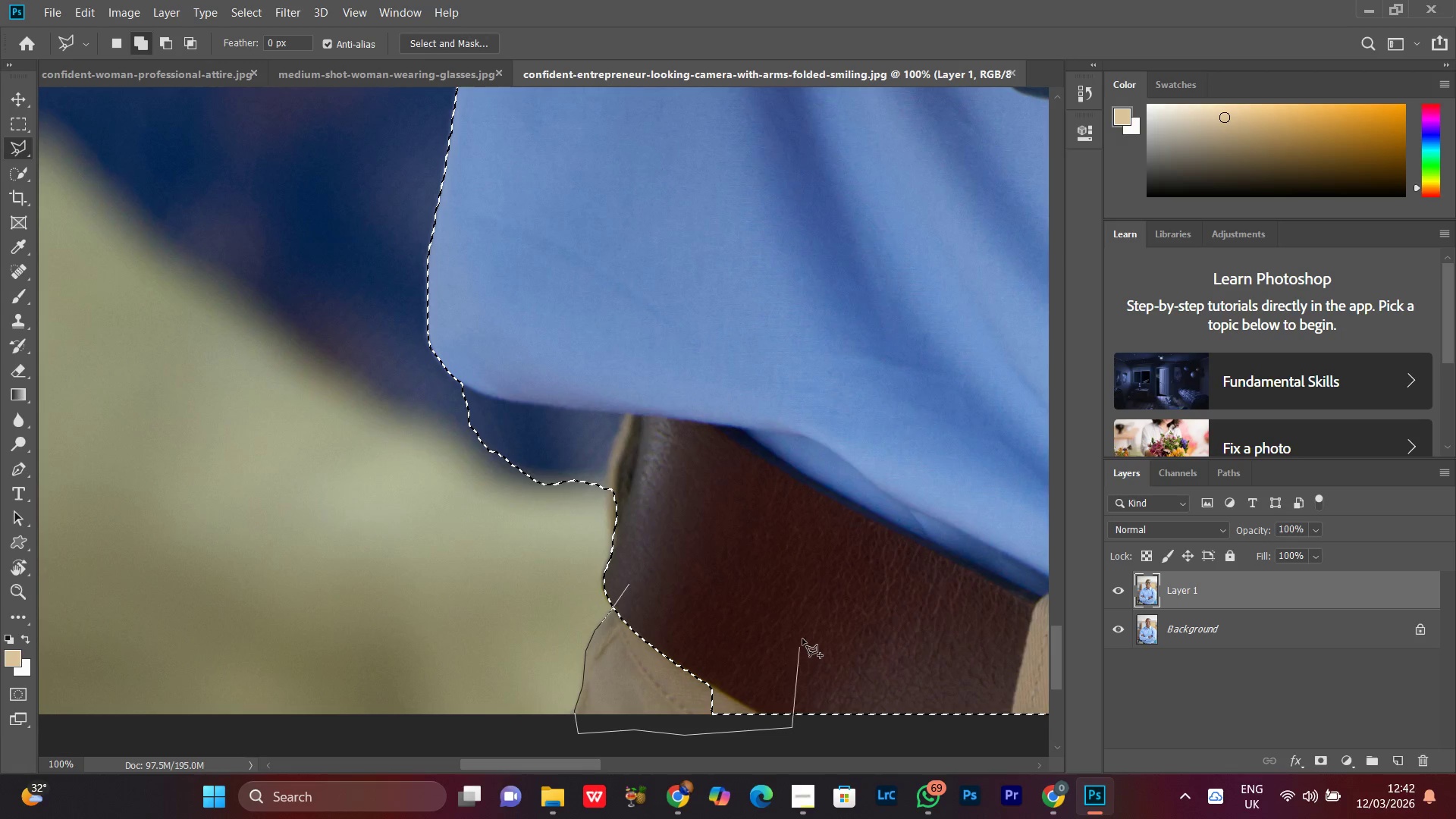 
triple_click([802, 639])
 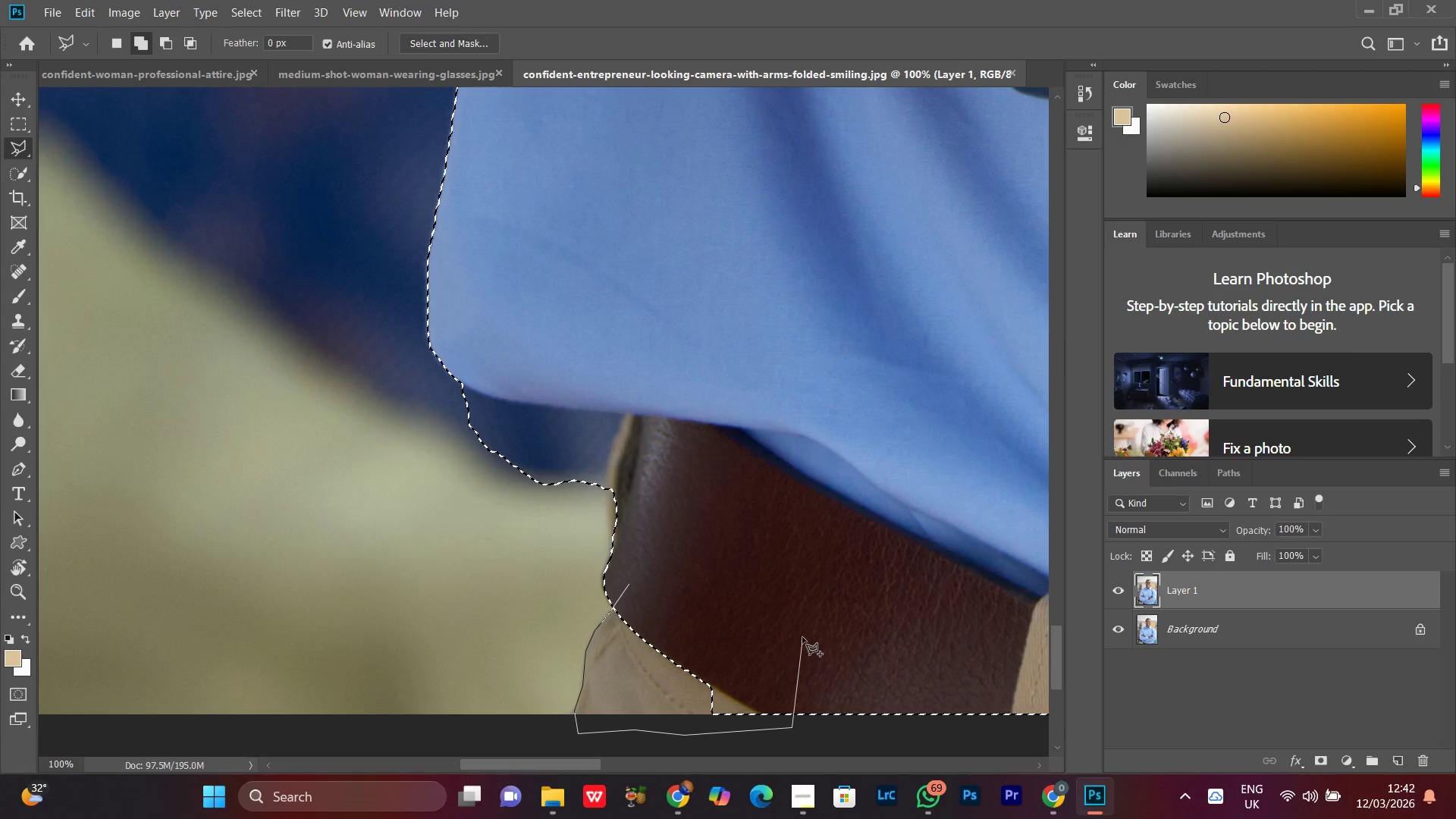 
triple_click([802, 637])
 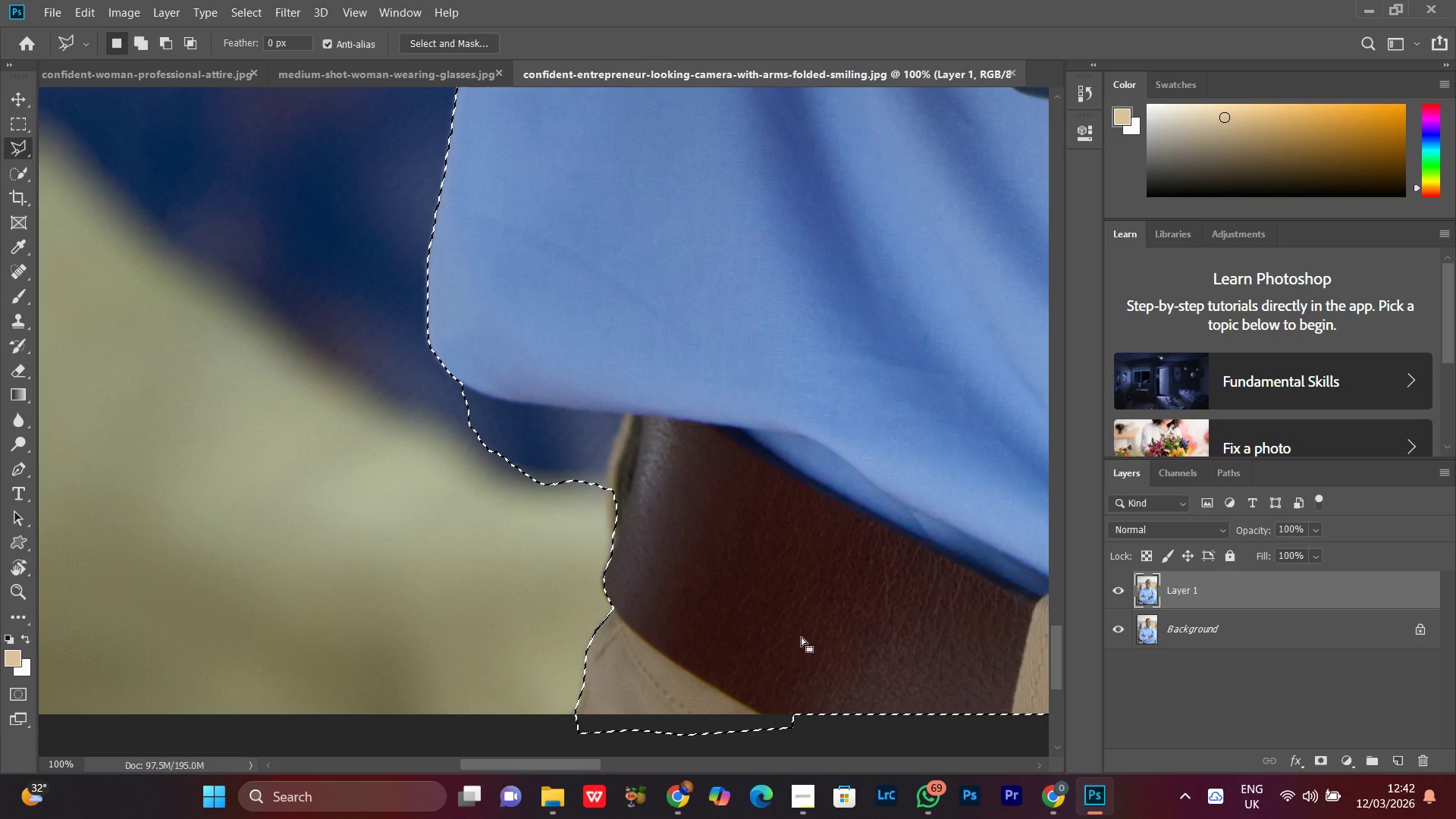 
wait(11.19)
 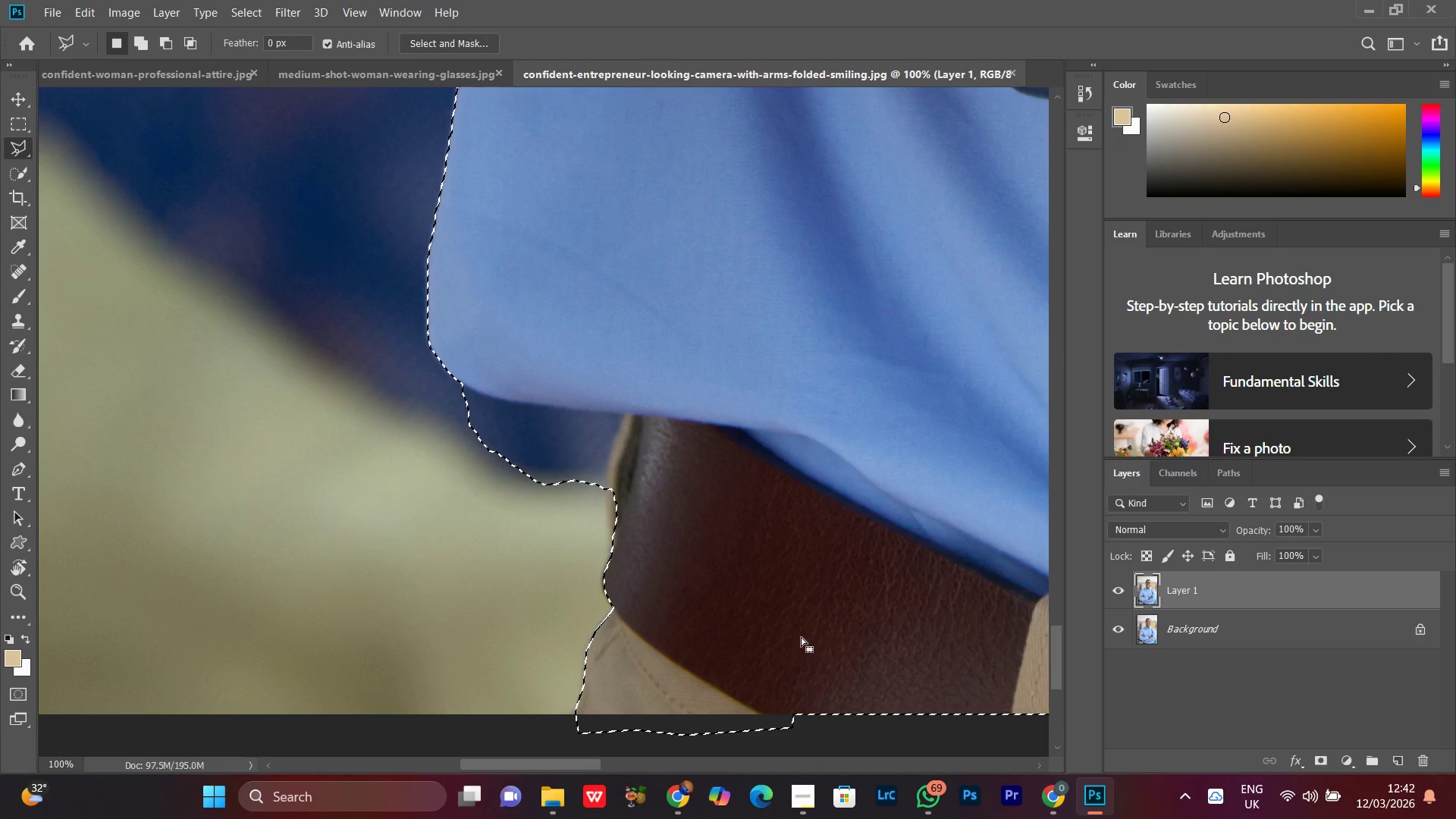 
key(Control+Equal)
 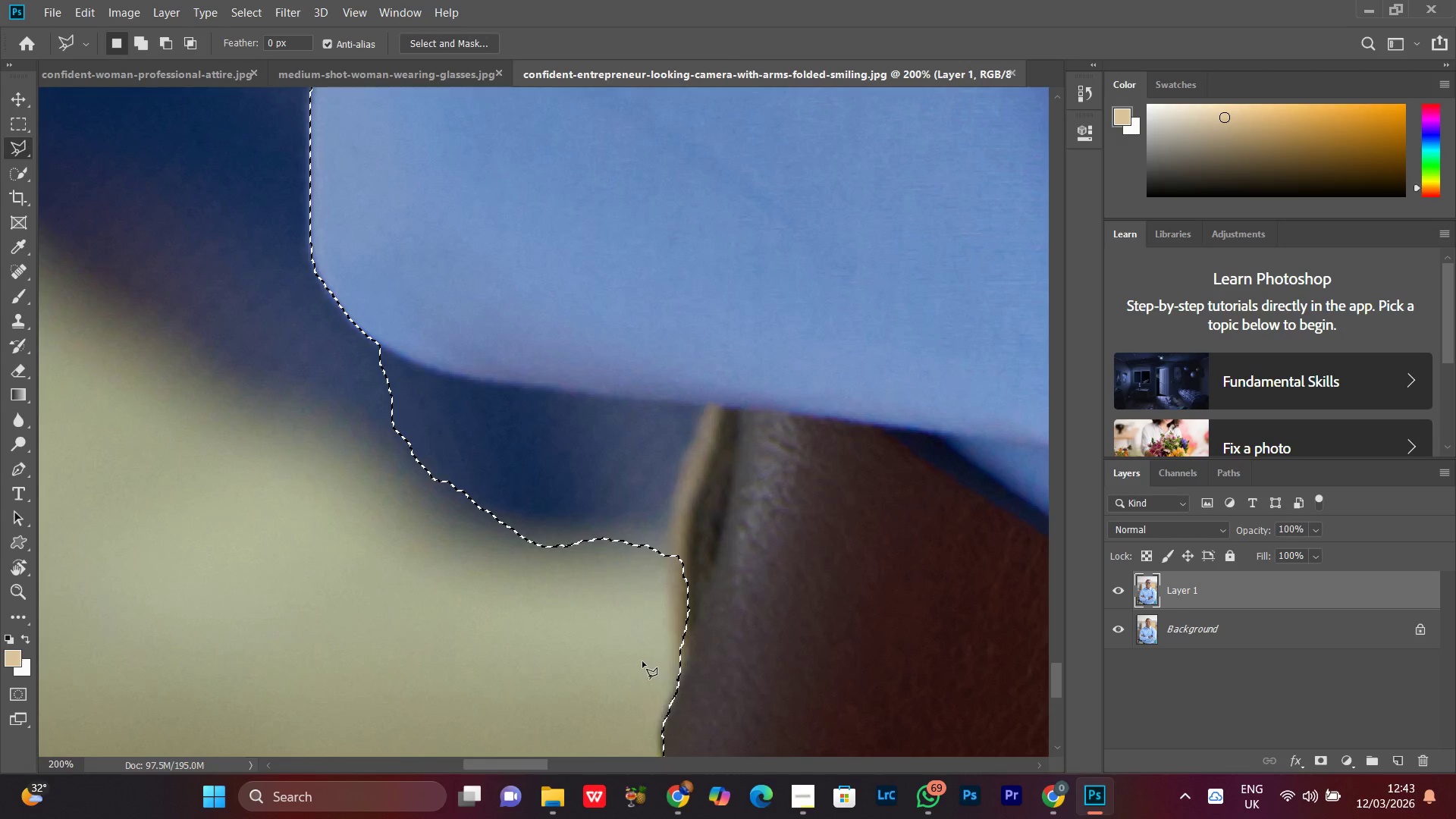 
hold_key(key=AltLeft, duration=1.5)
left_click([651, 683])
 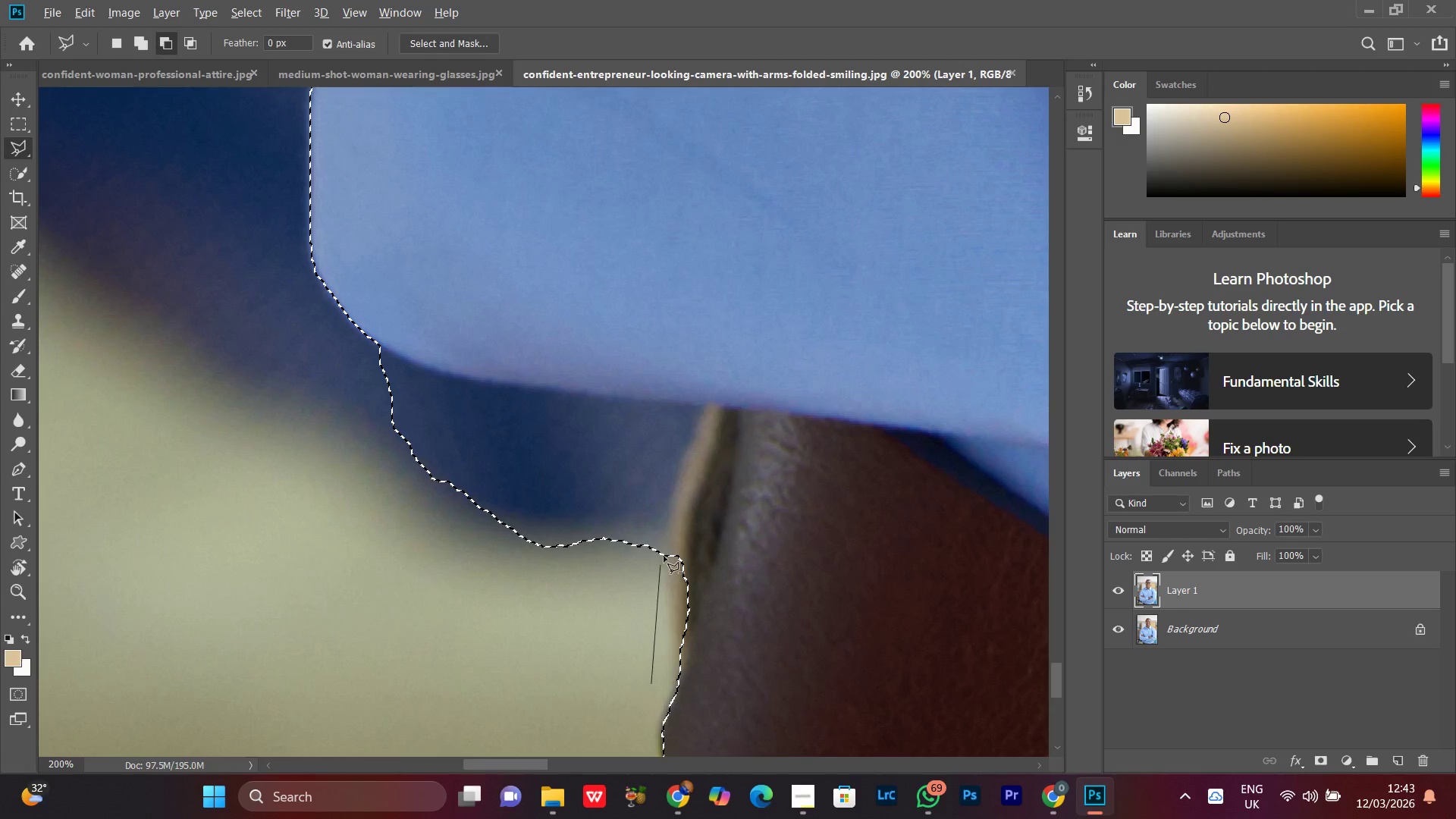 
hold_key(key=AltLeft, duration=1.27)
left_click([670, 536])
 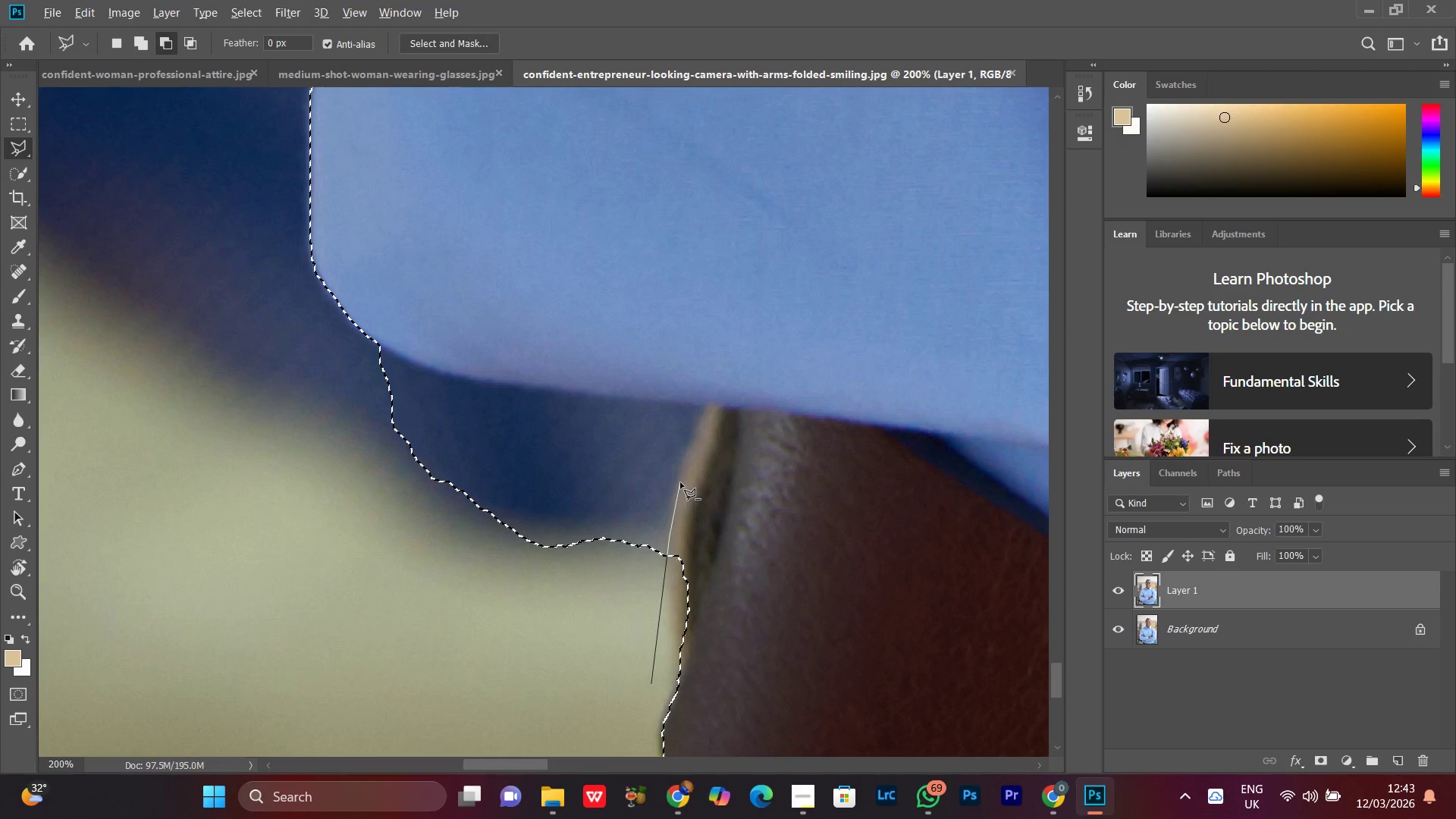 
wait(7.23)
 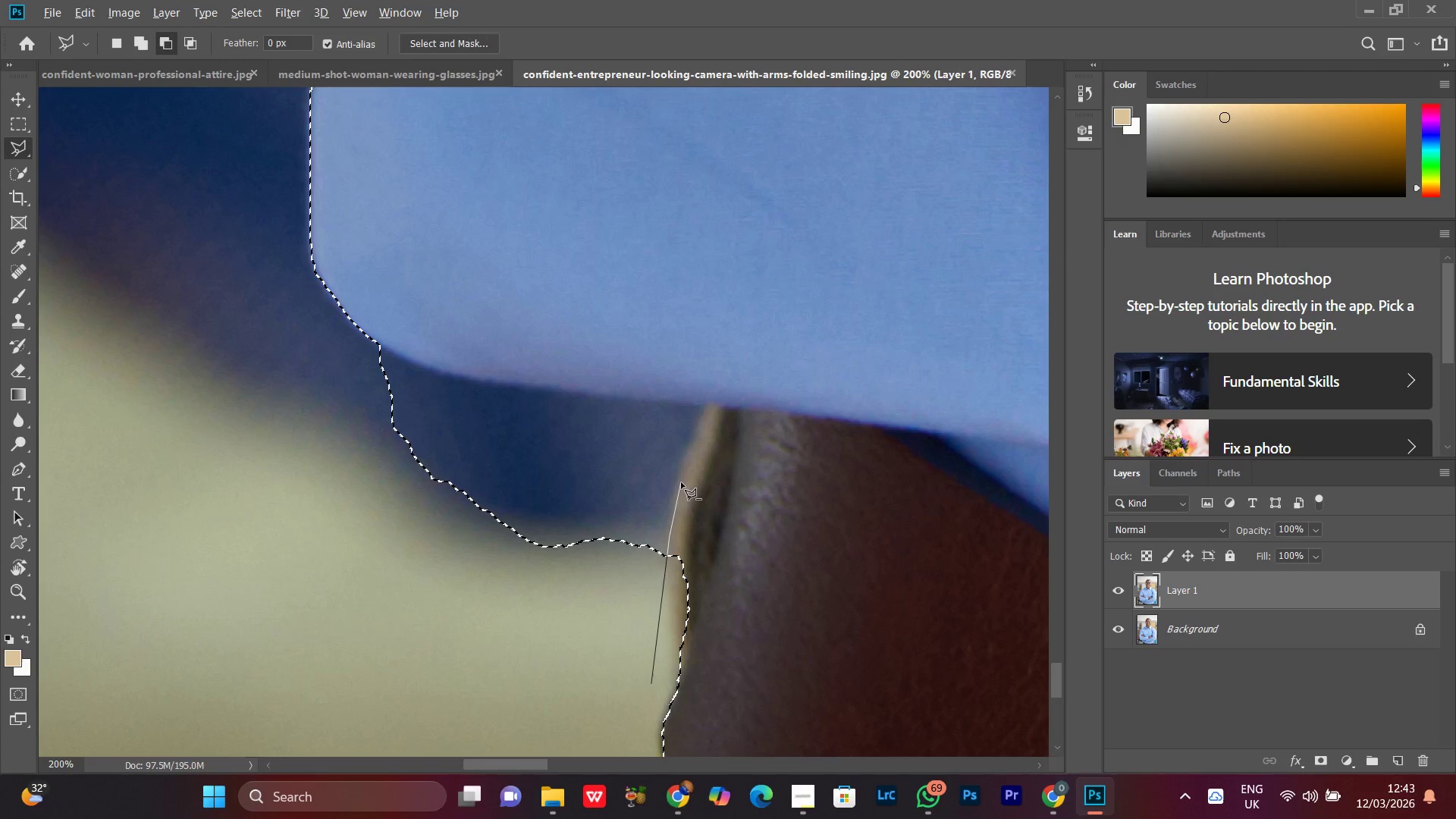 
key(Backspace)
 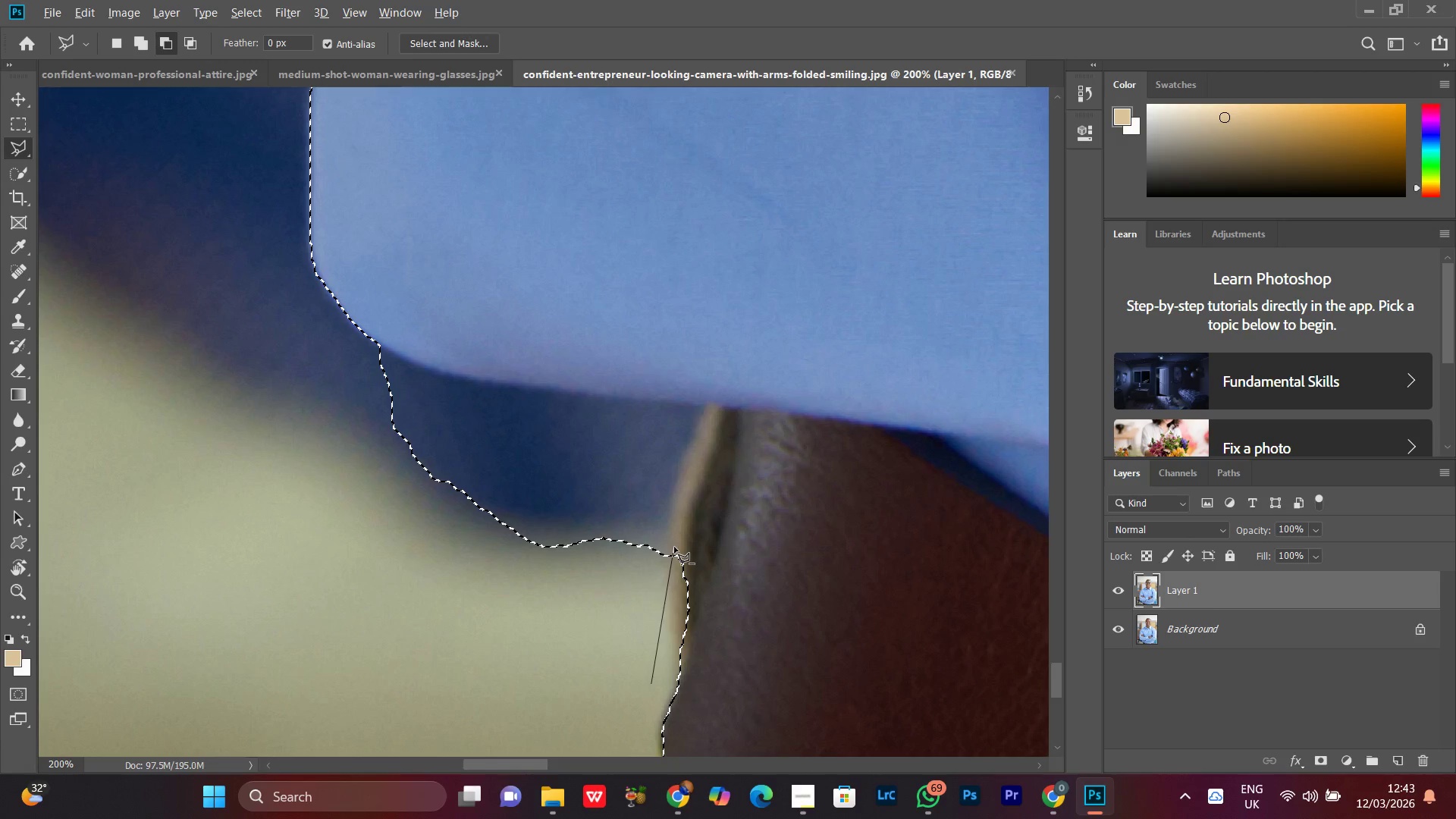 
left_click([673, 543])
 